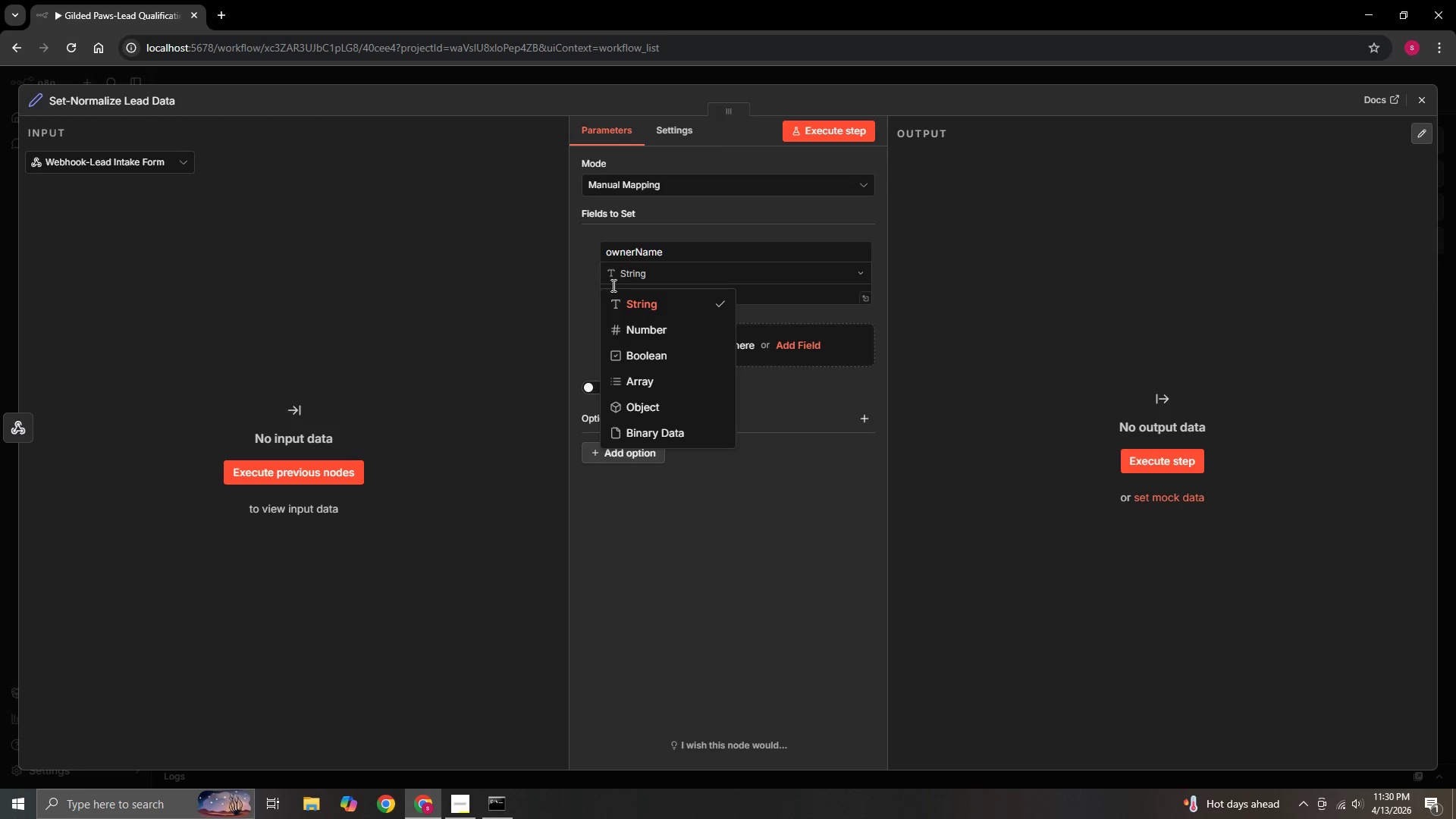 
left_click([645, 300])
 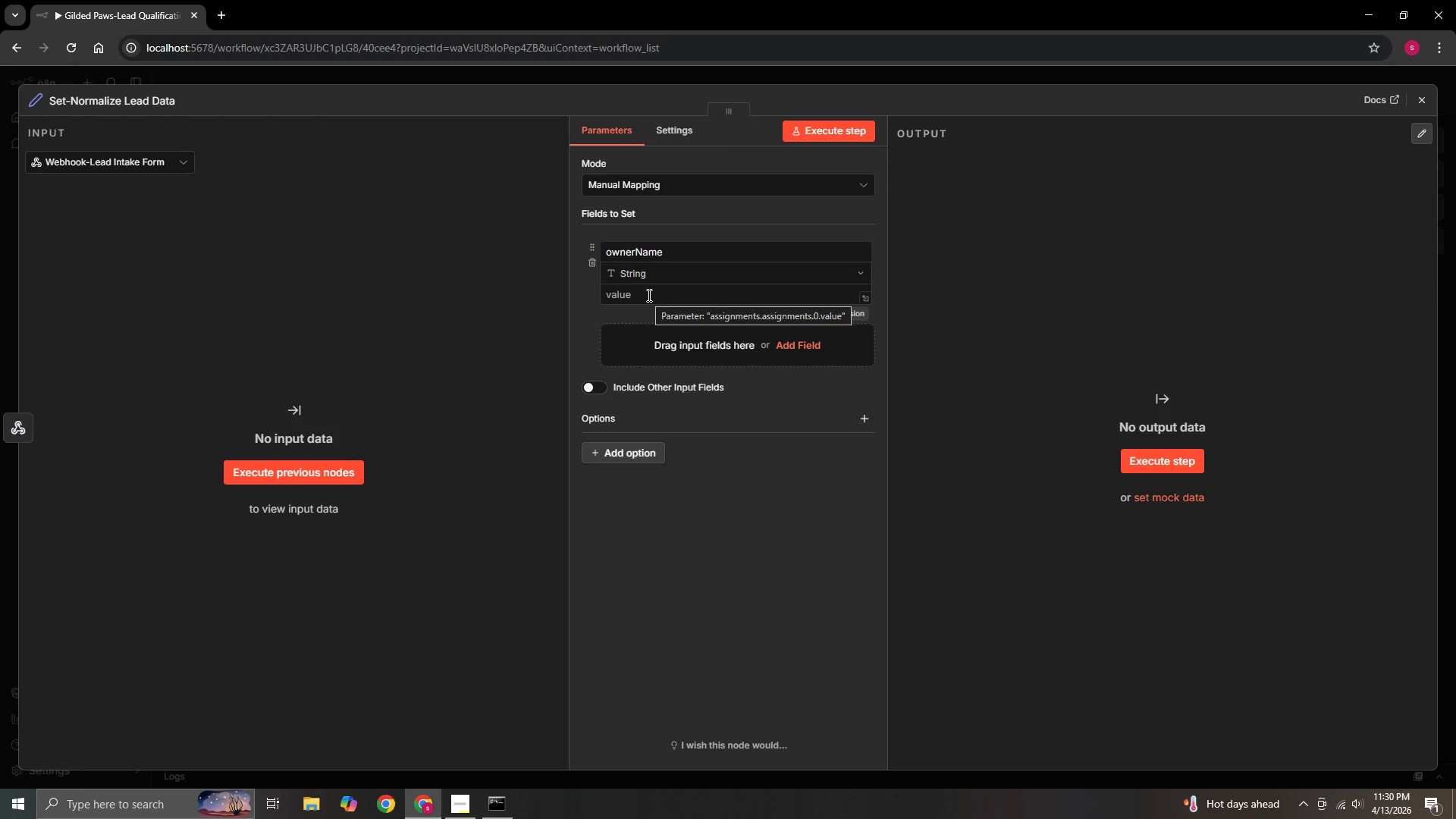 
left_click([648, 295])
 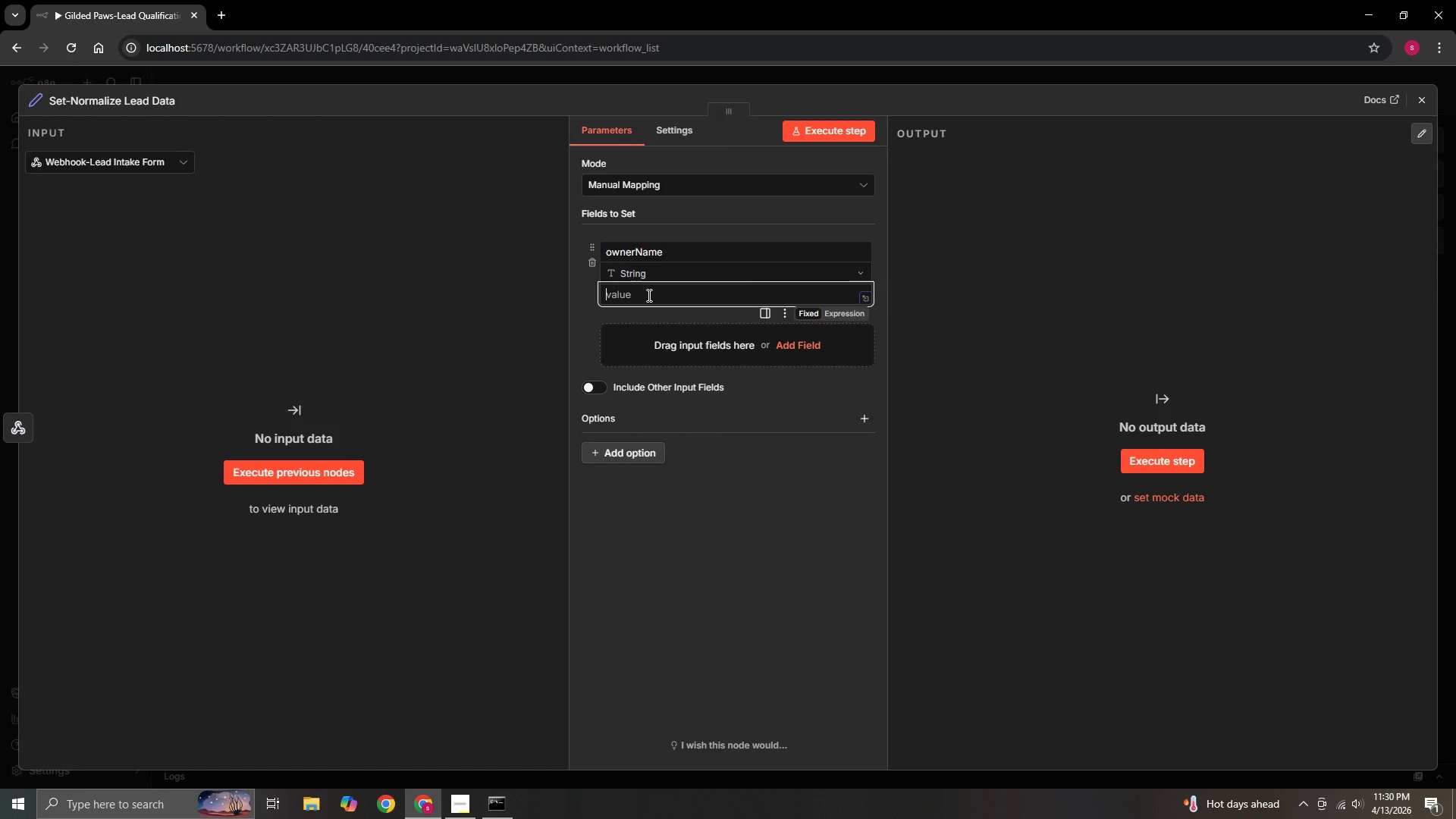 
wait(7.16)
 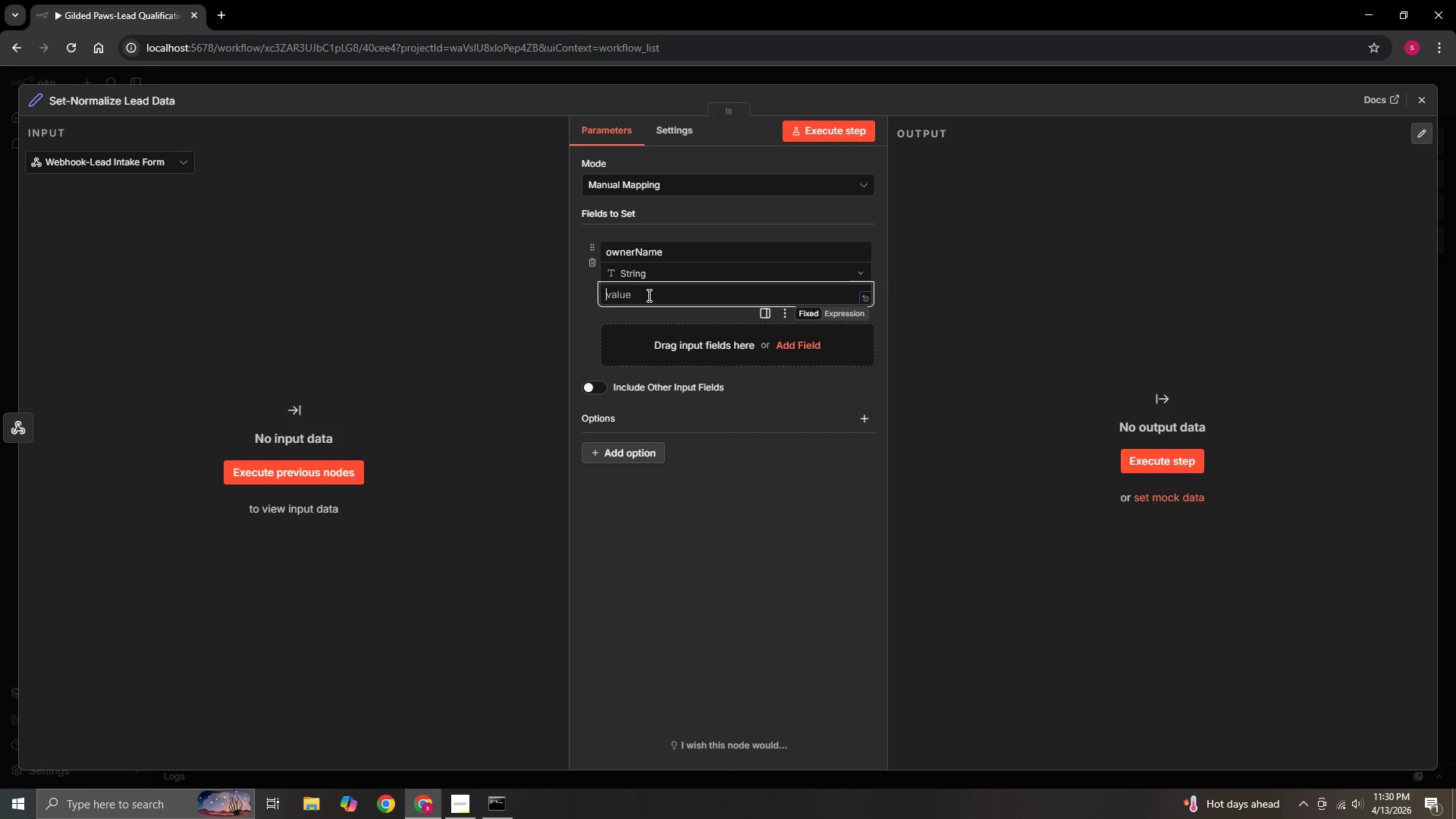 
key(Equal)
 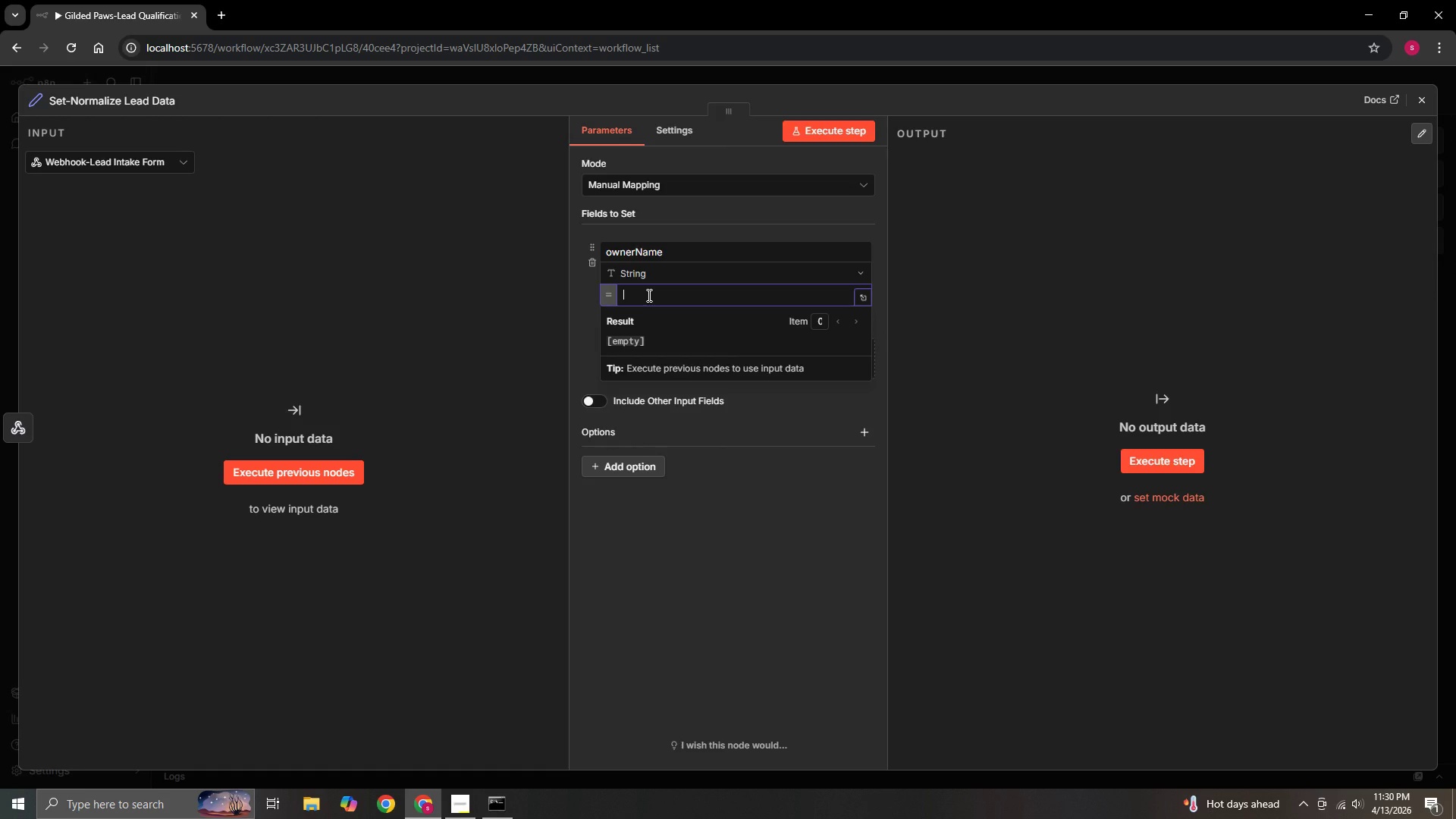 
key(Shift+BracketLeft)
 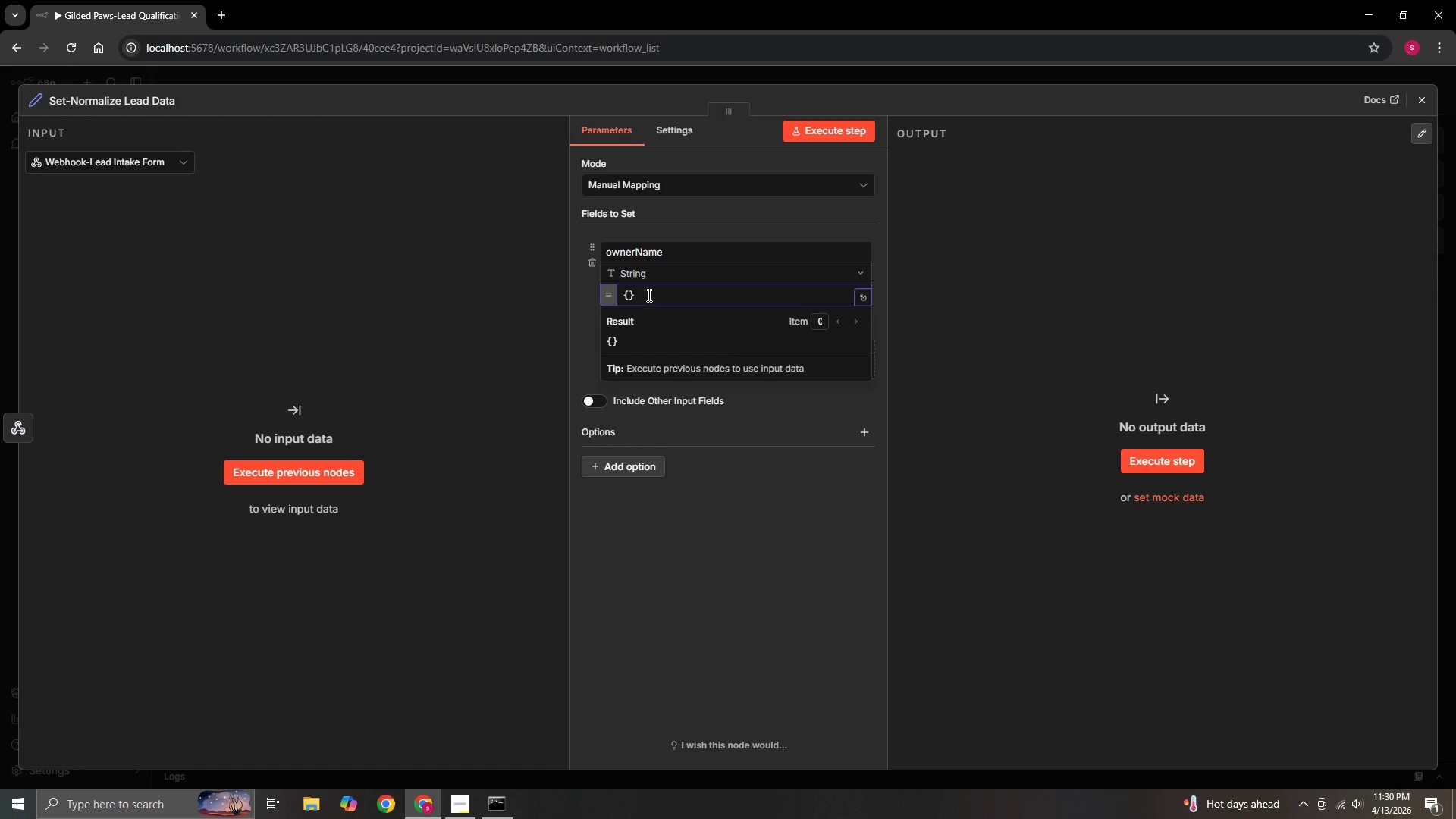 
key(Shift+BracketLeft)
 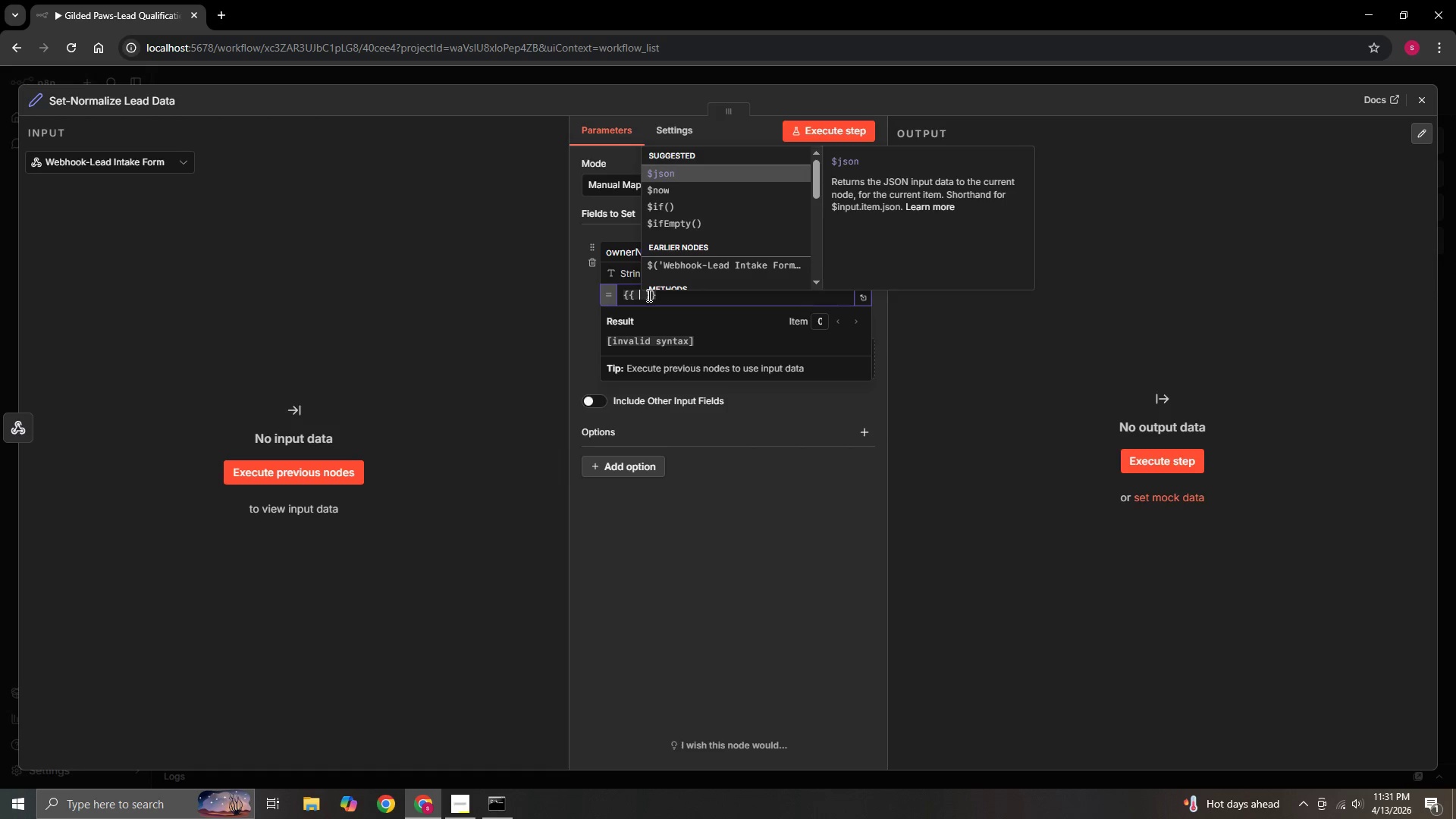 
wait(9.08)
 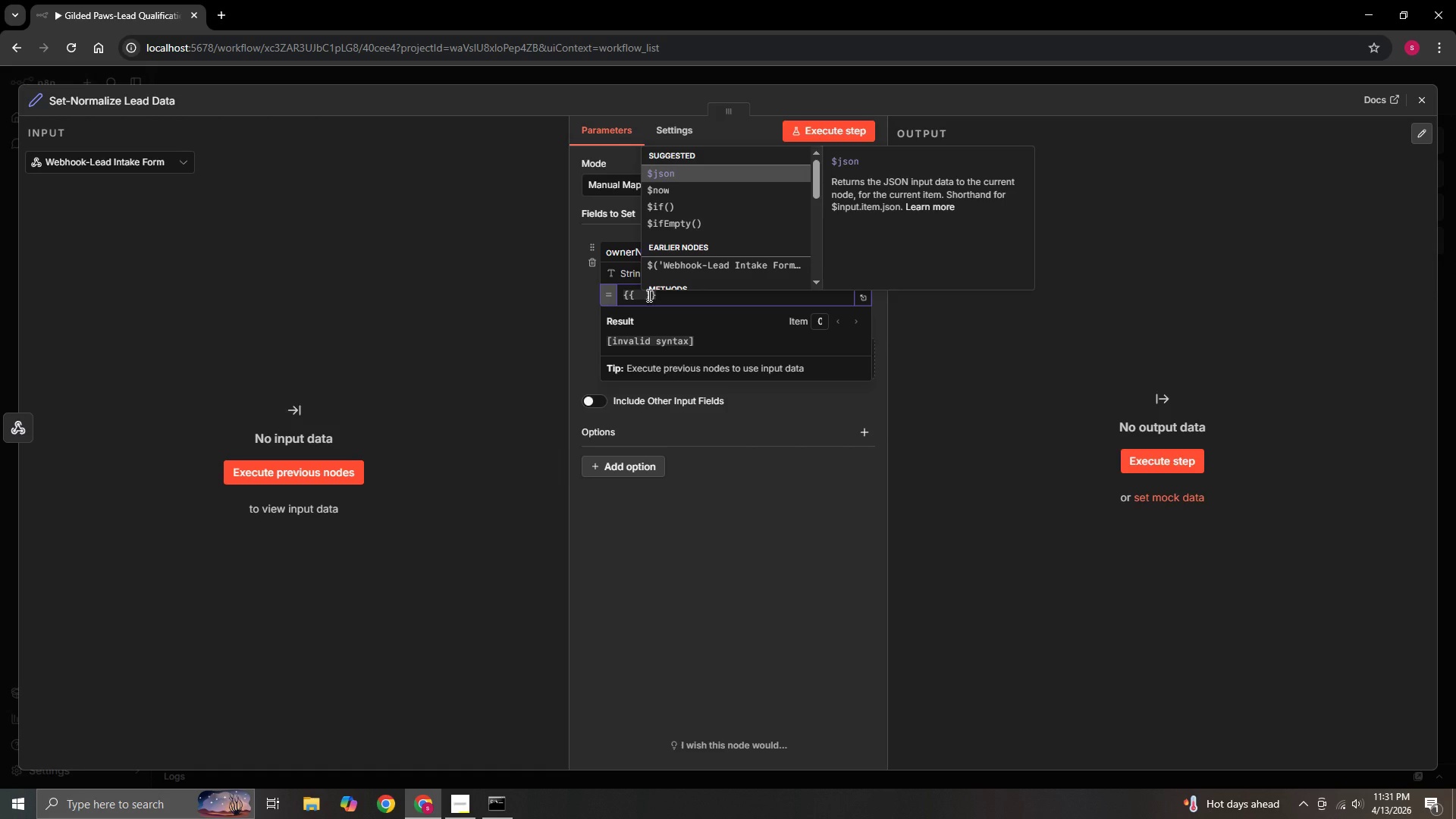 
key(Shift+4)
 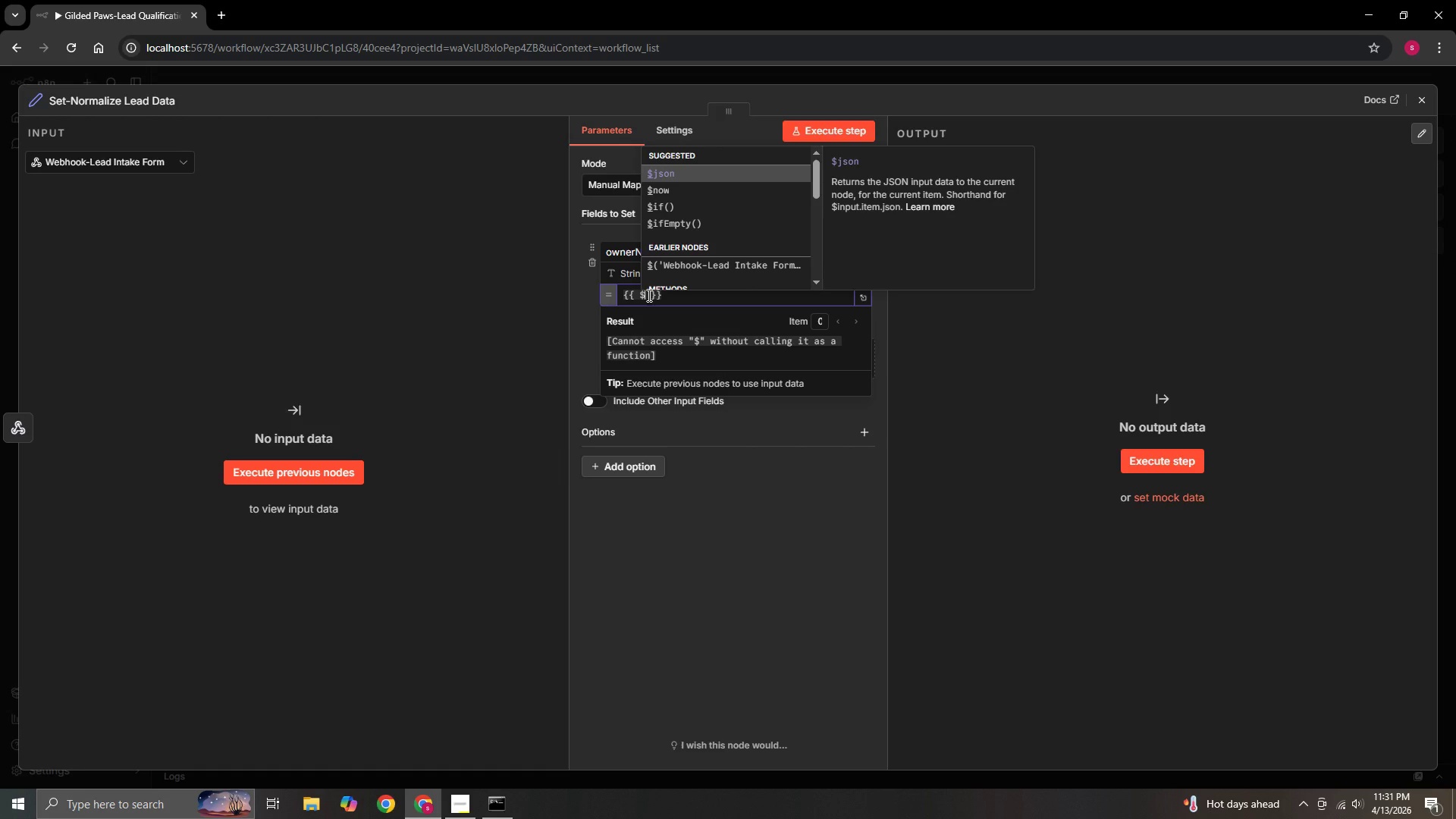 
type(json)
 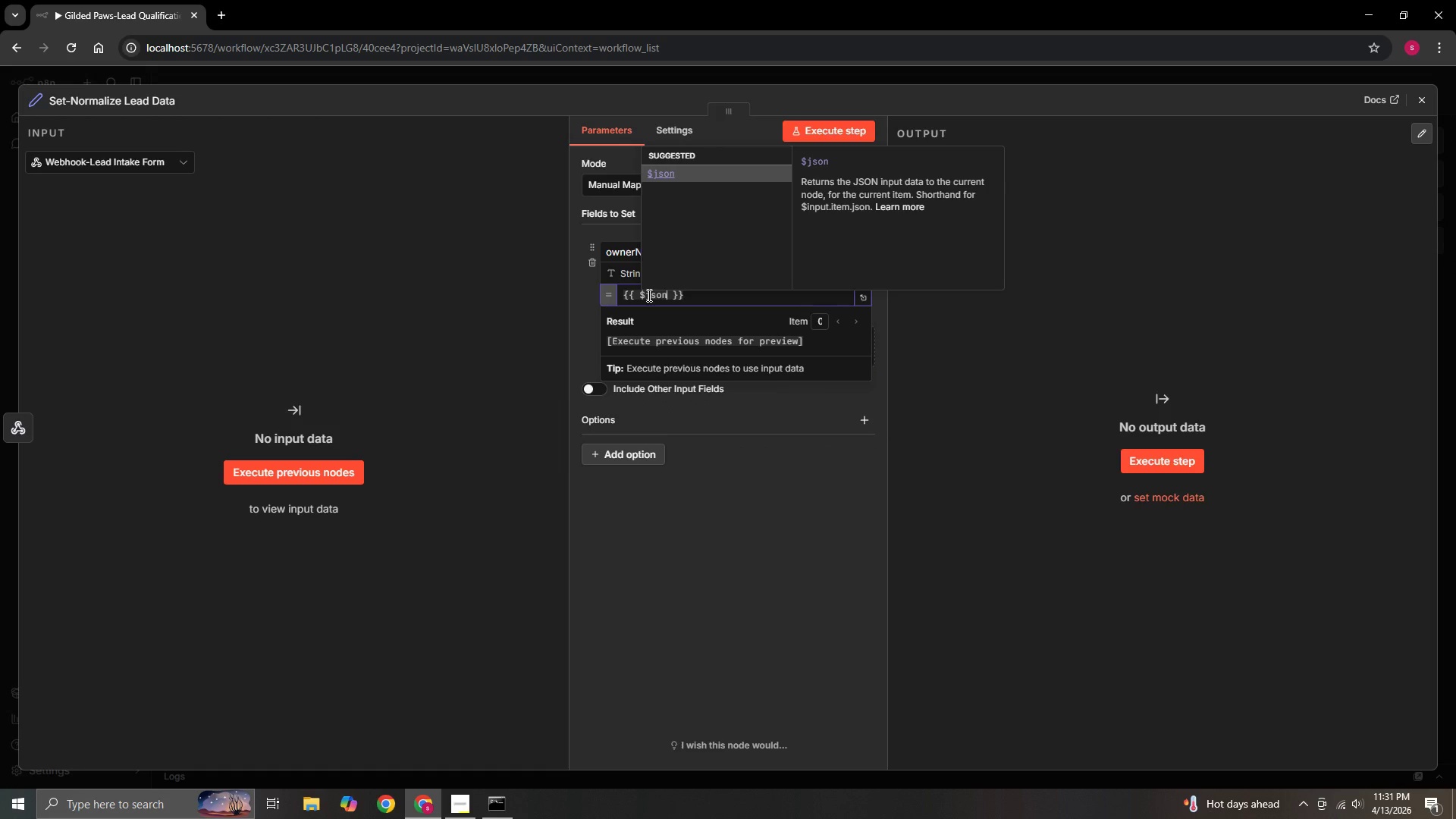 
type(.body)
 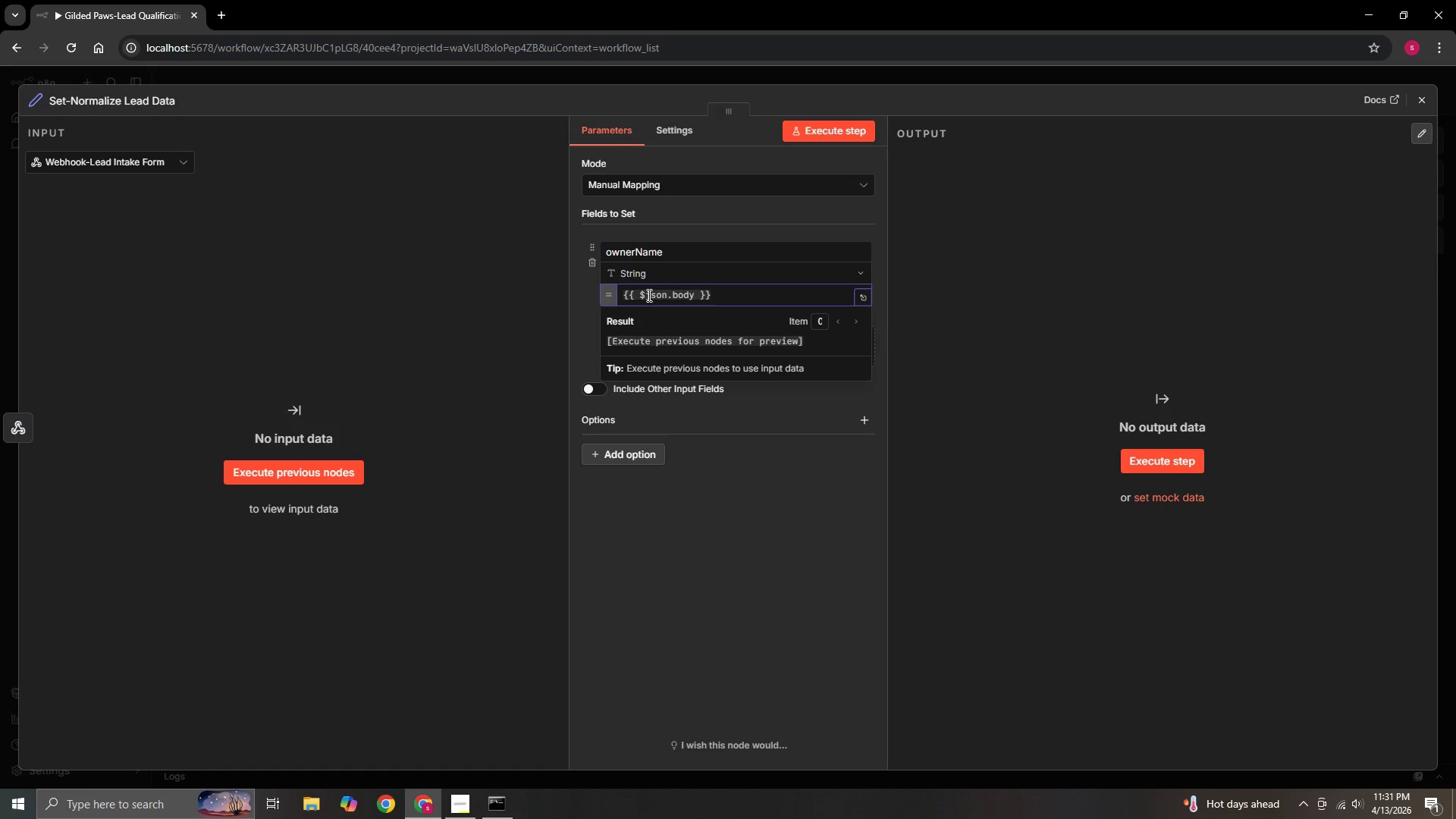 
key(Period)
 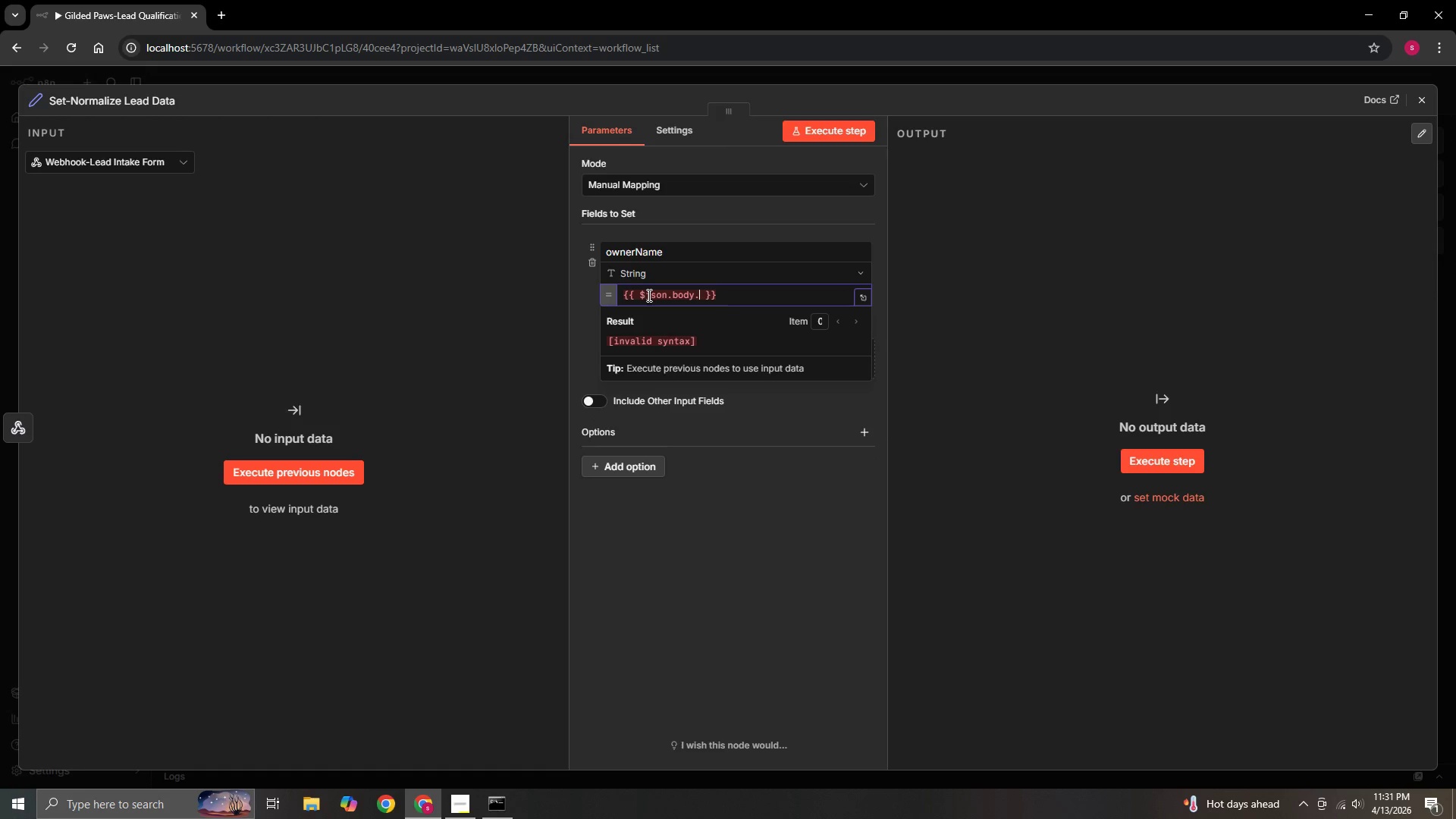 
type(ownerName)
 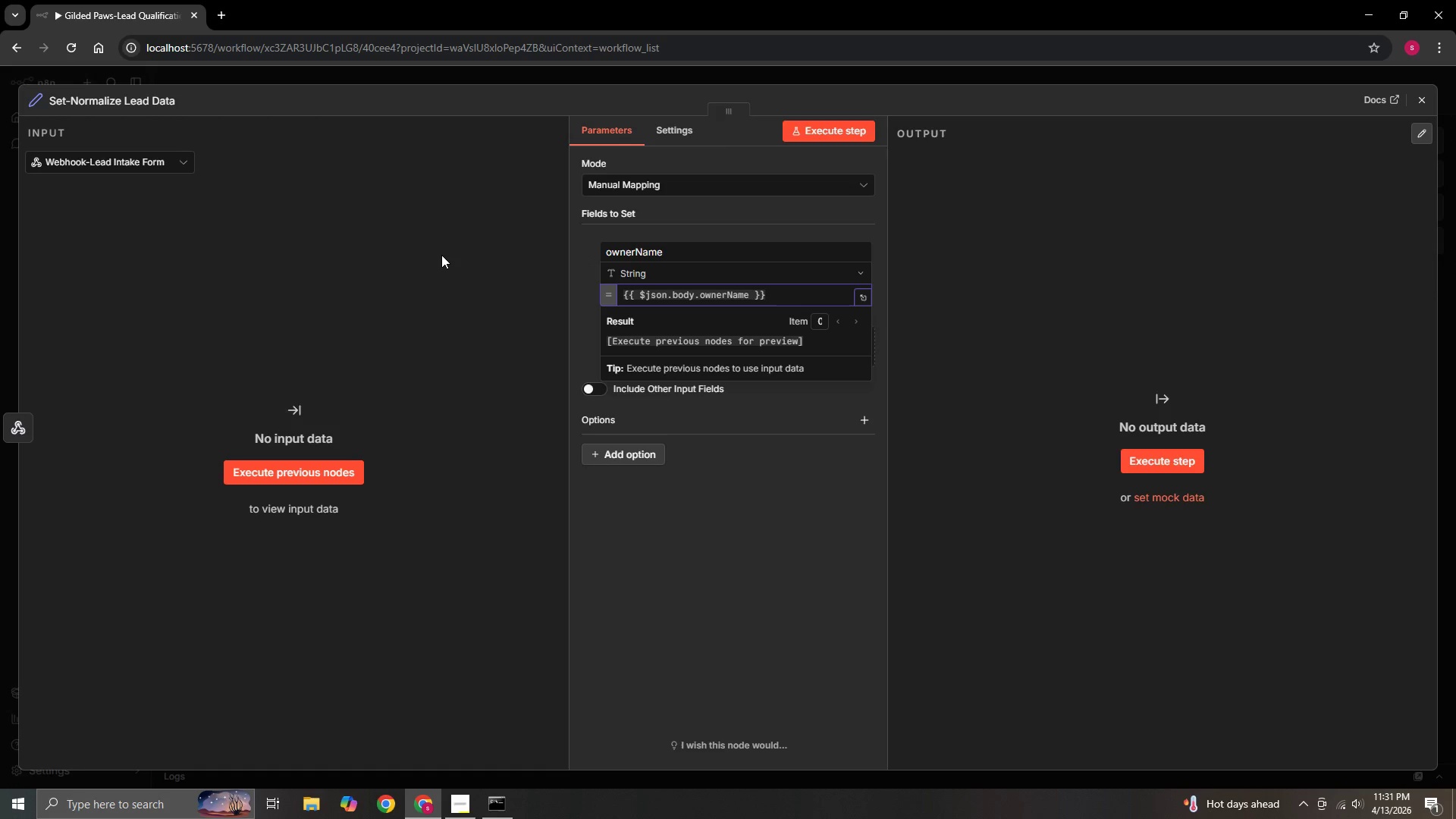 
wait(6.84)
 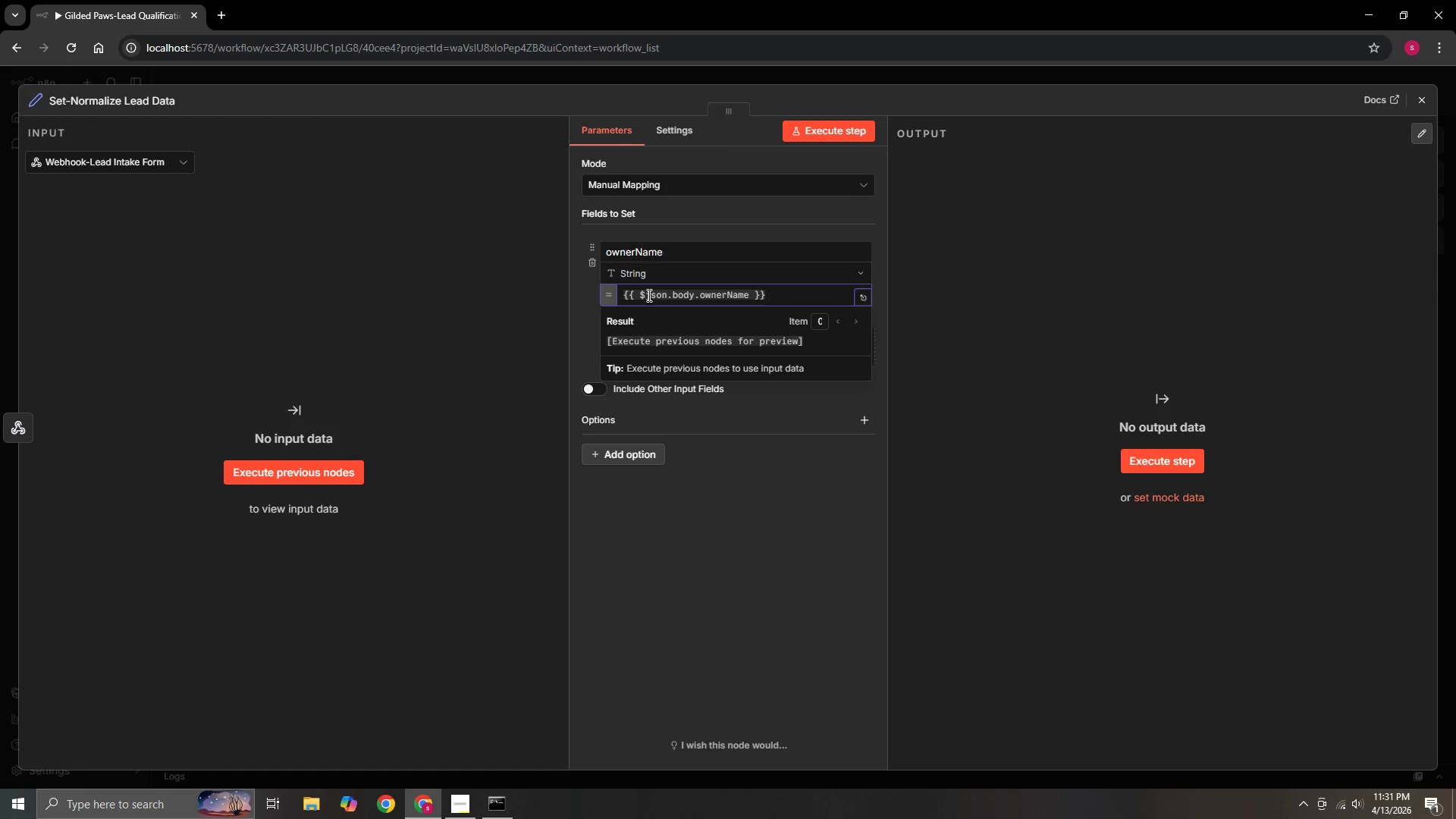 
left_click([441, 255])
 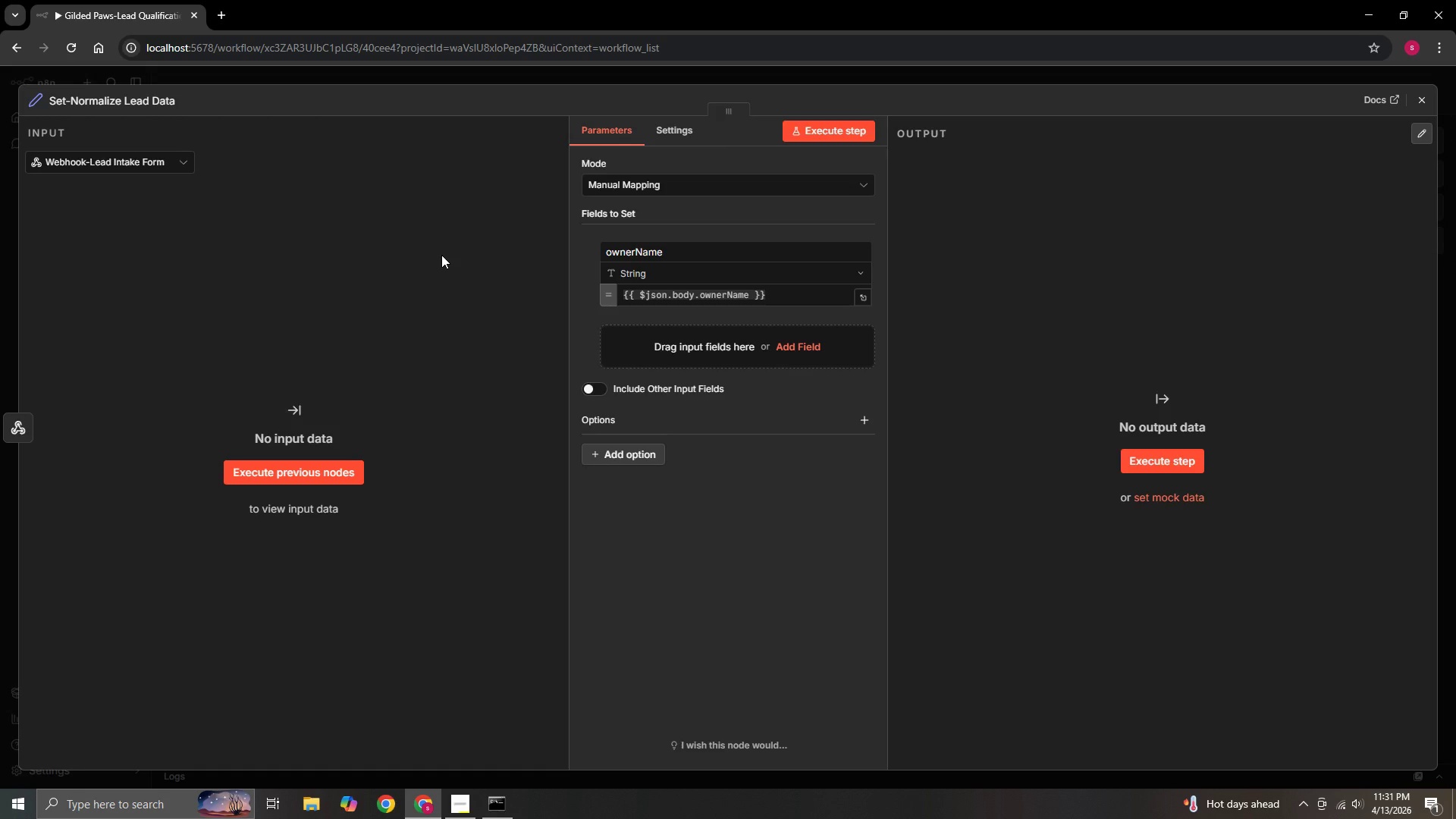 
wait(10.73)
 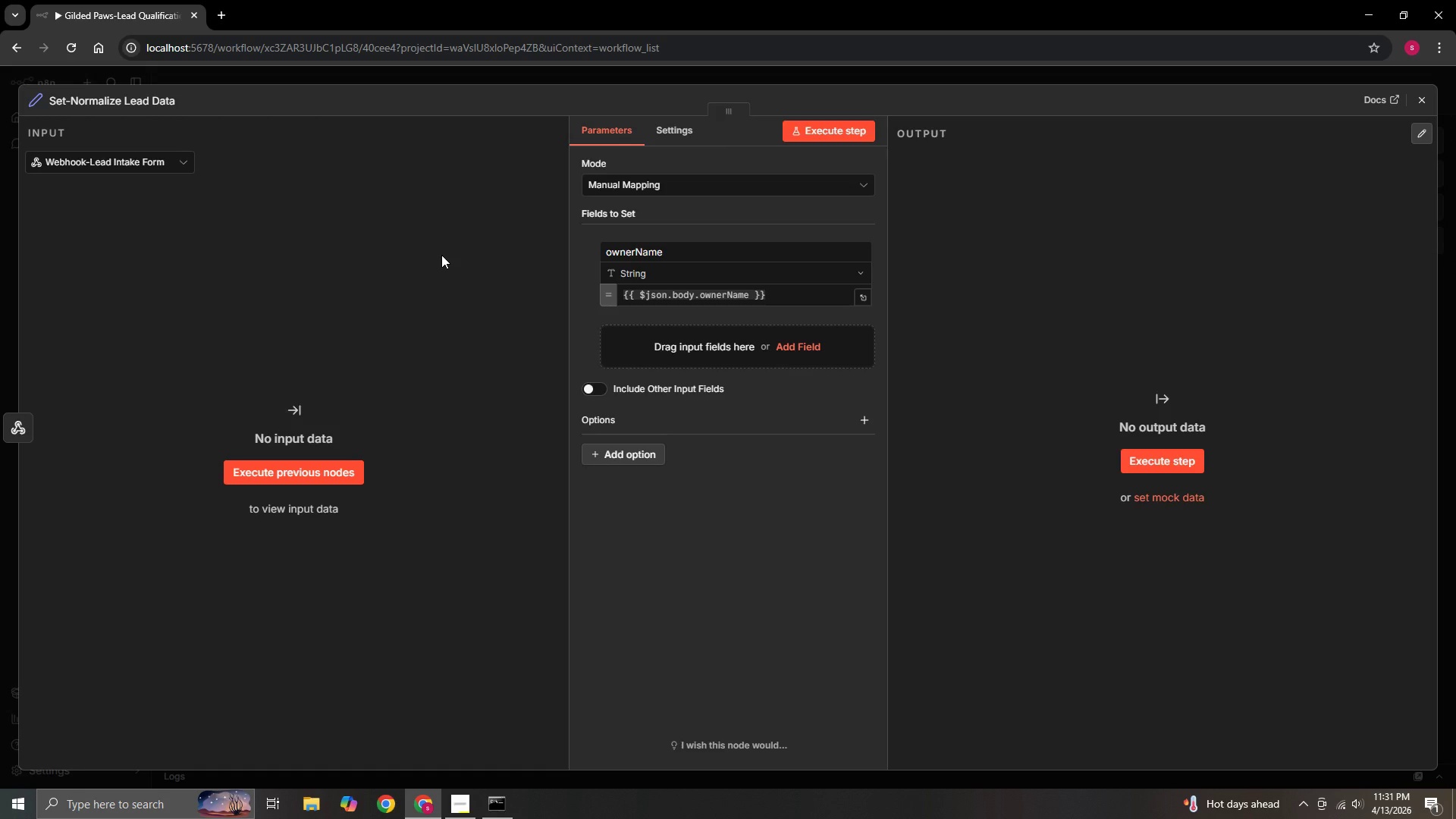 
left_click([794, 345])
 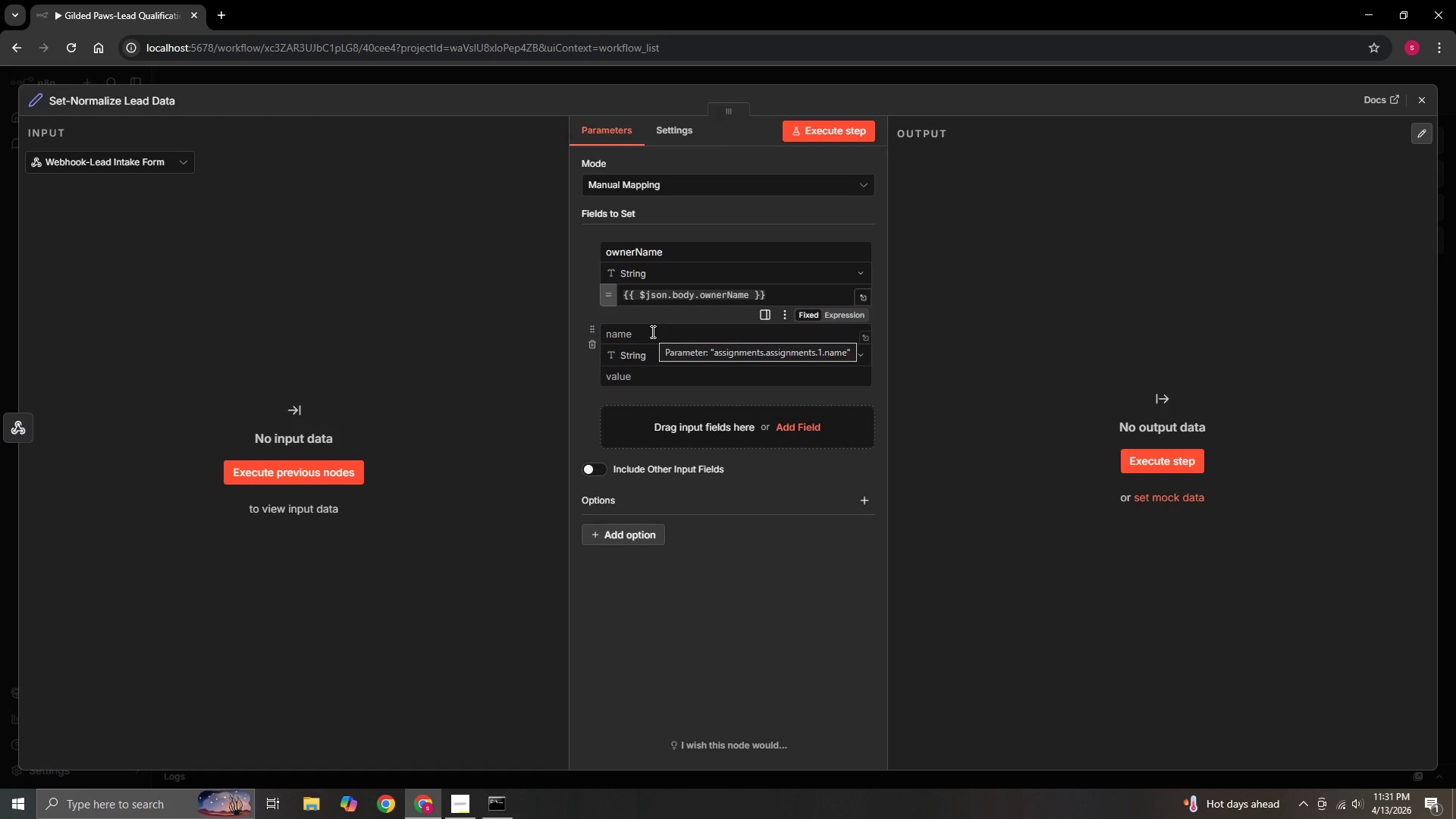 
wait(7.31)
 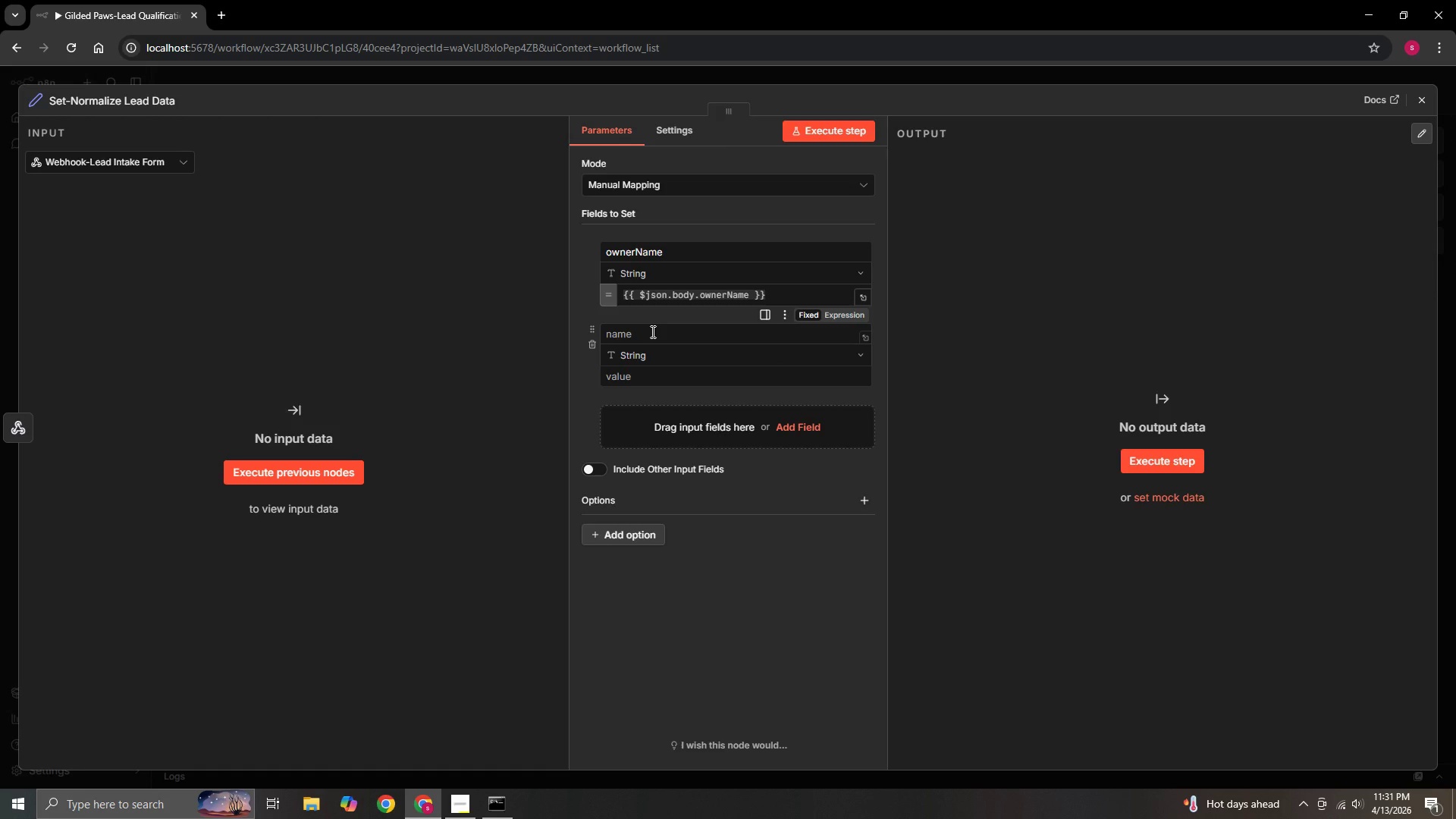 
left_click([651, 331])
 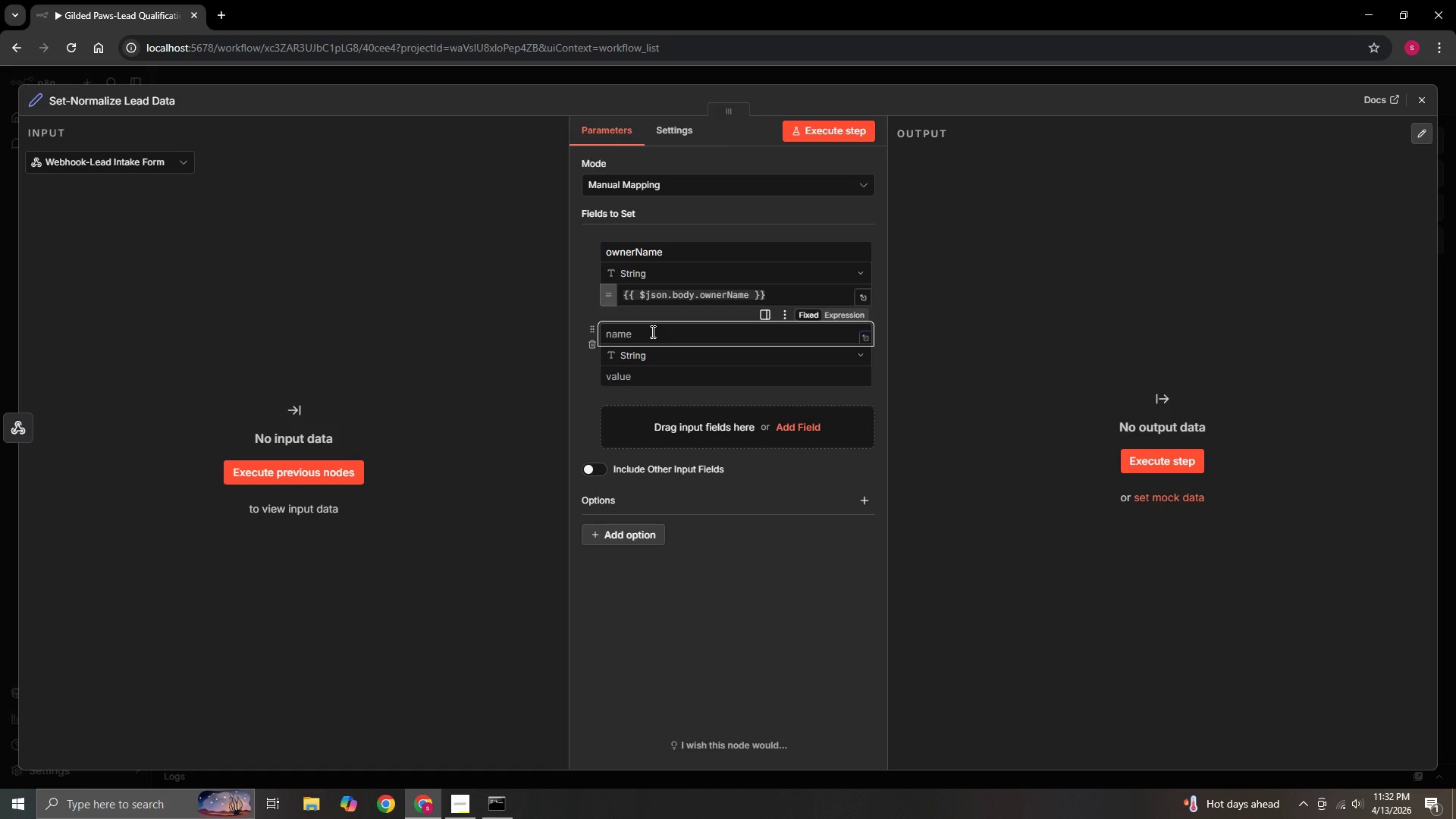 
wait(35.5)
 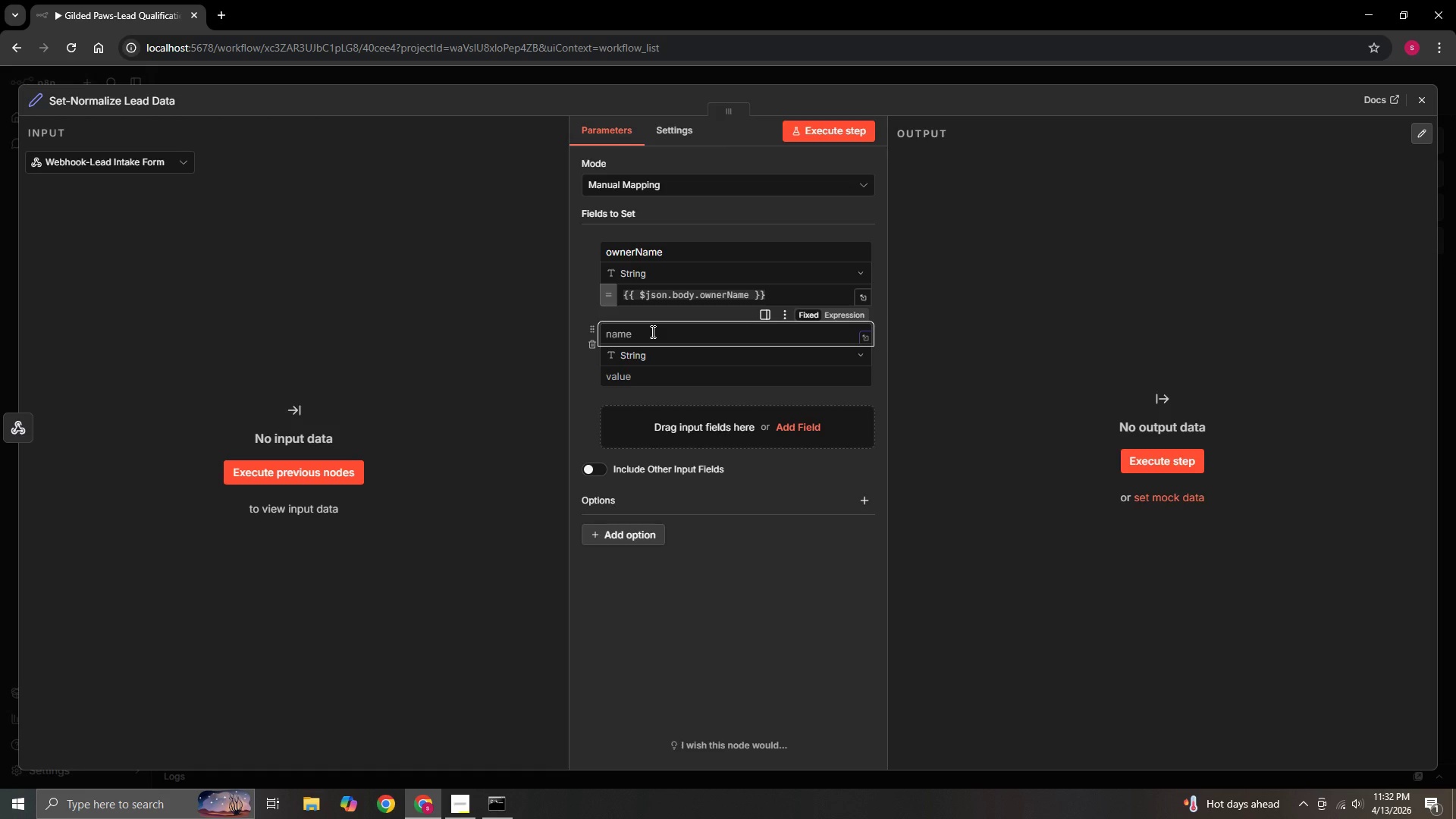 
type(owner)
 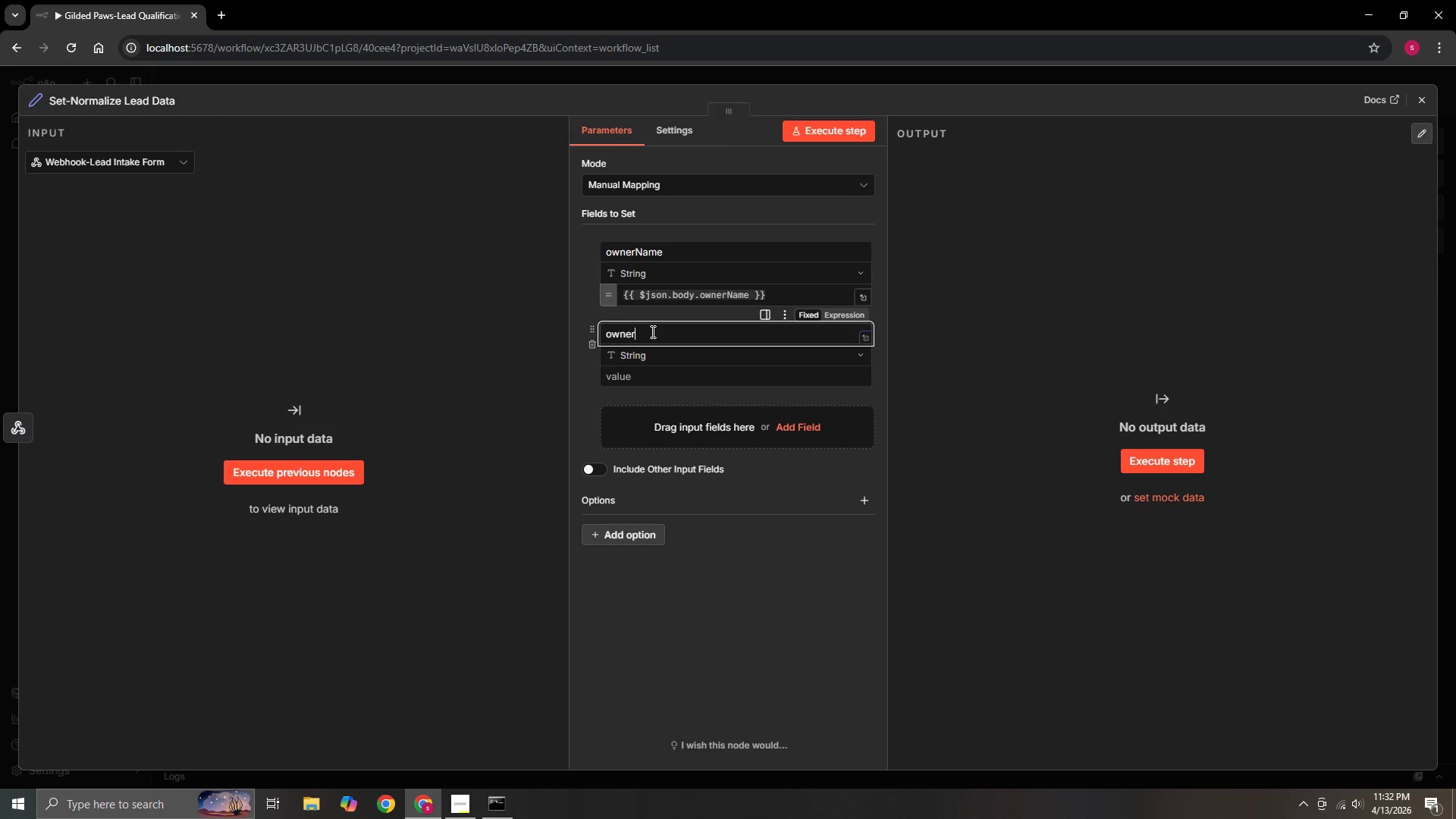 
type(Email)
 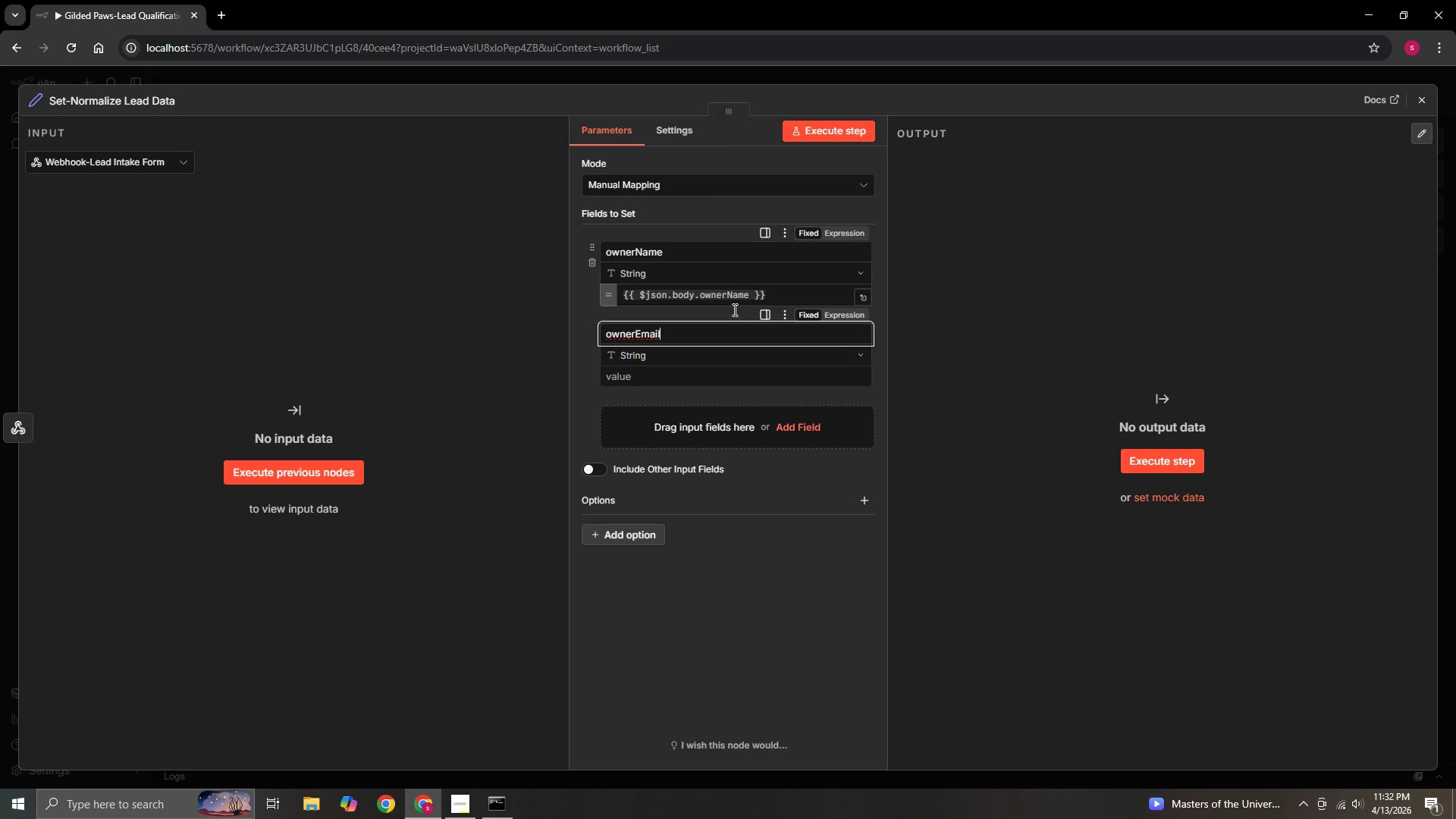 
wait(5.86)
 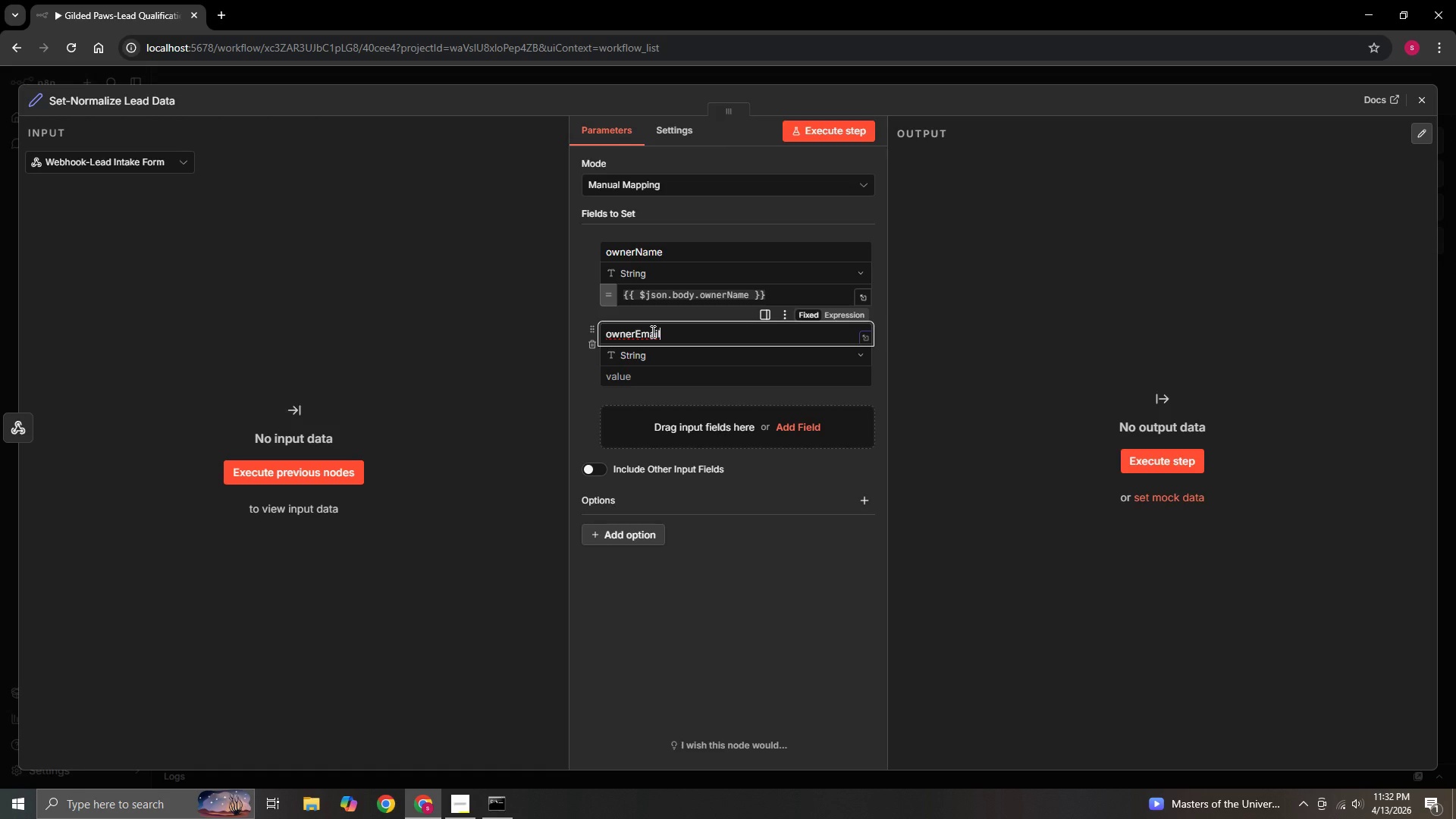 
left_click([861, 353])
 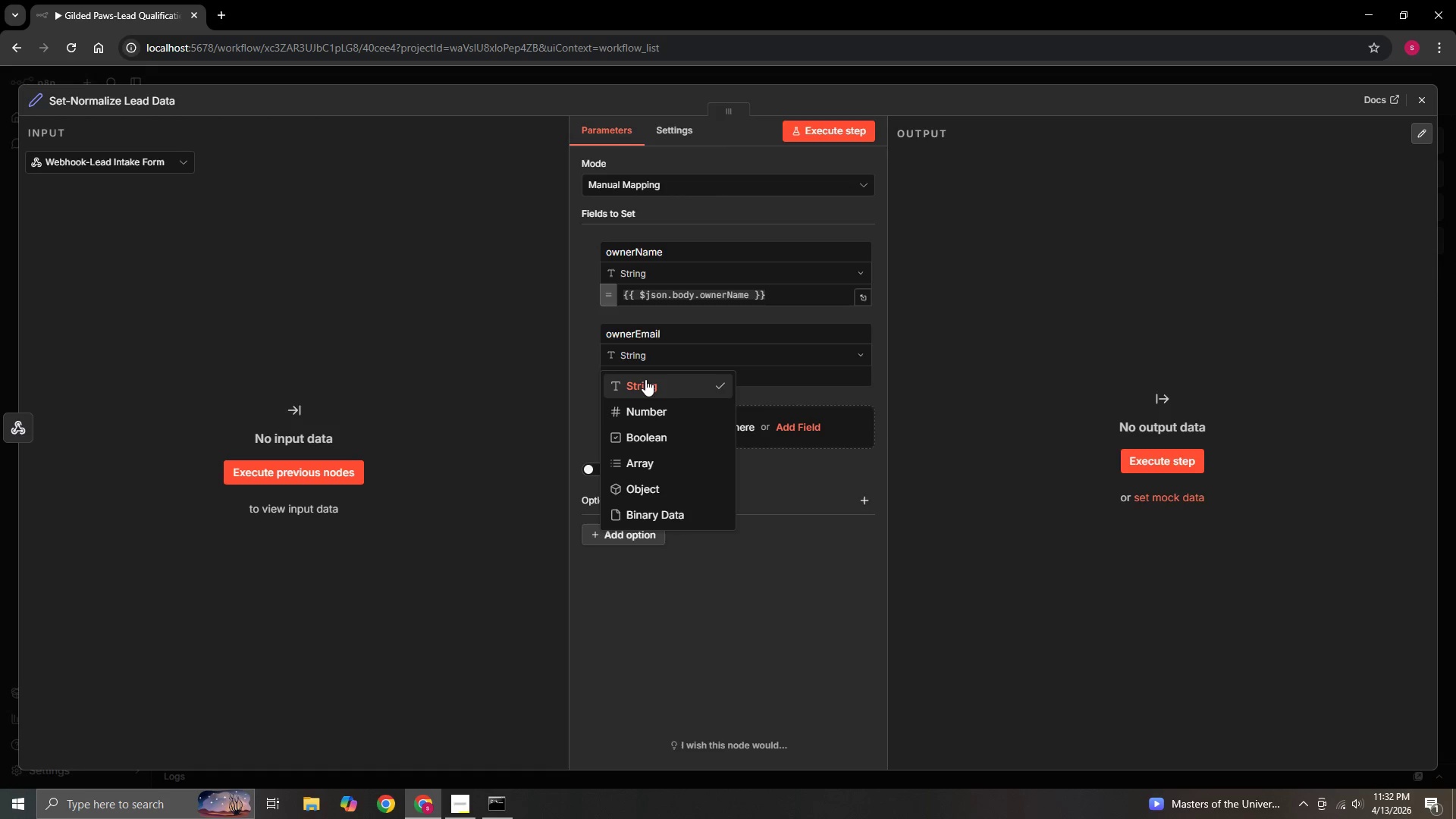 
left_click([649, 383])
 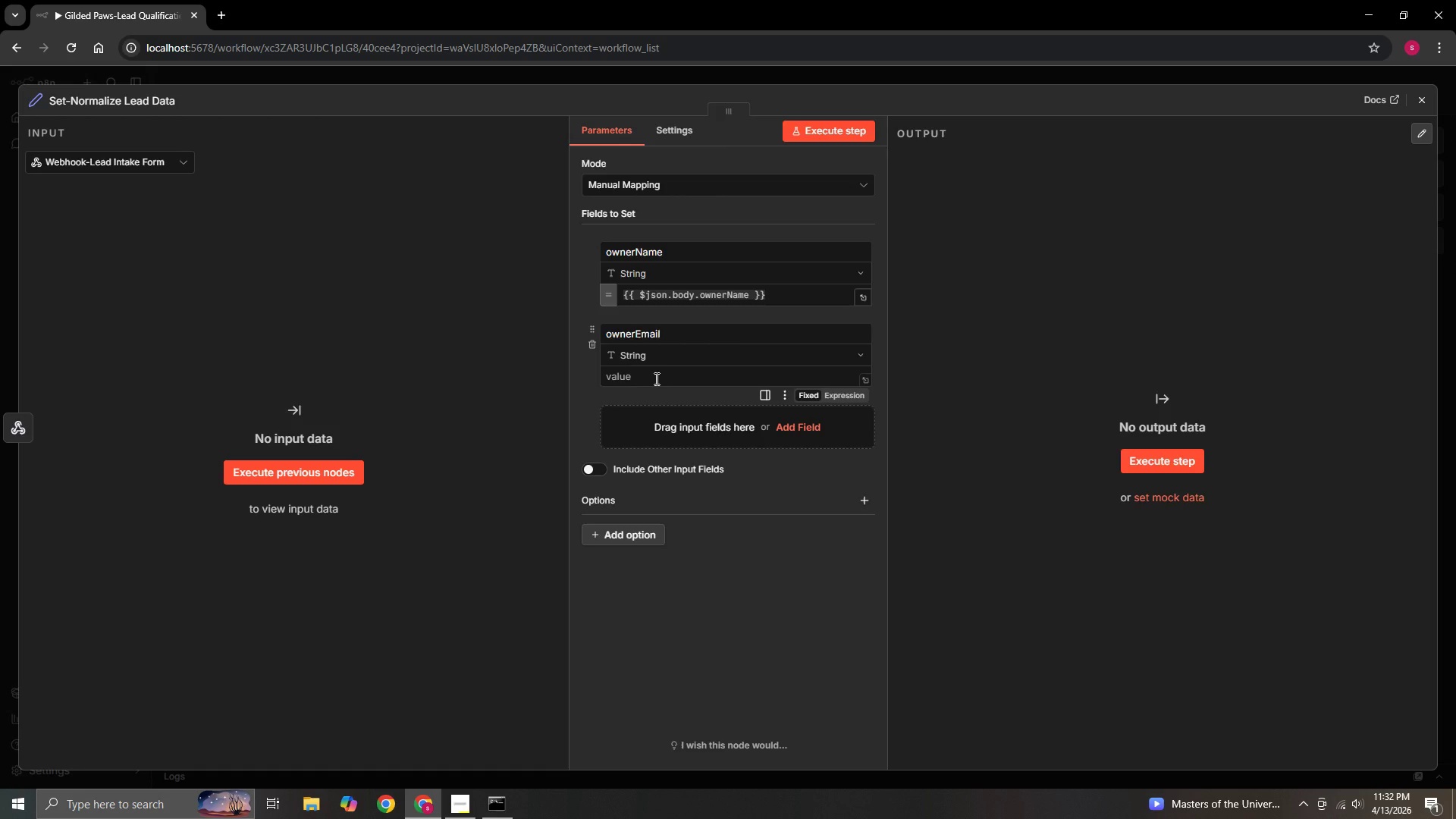 
left_click([655, 378])
 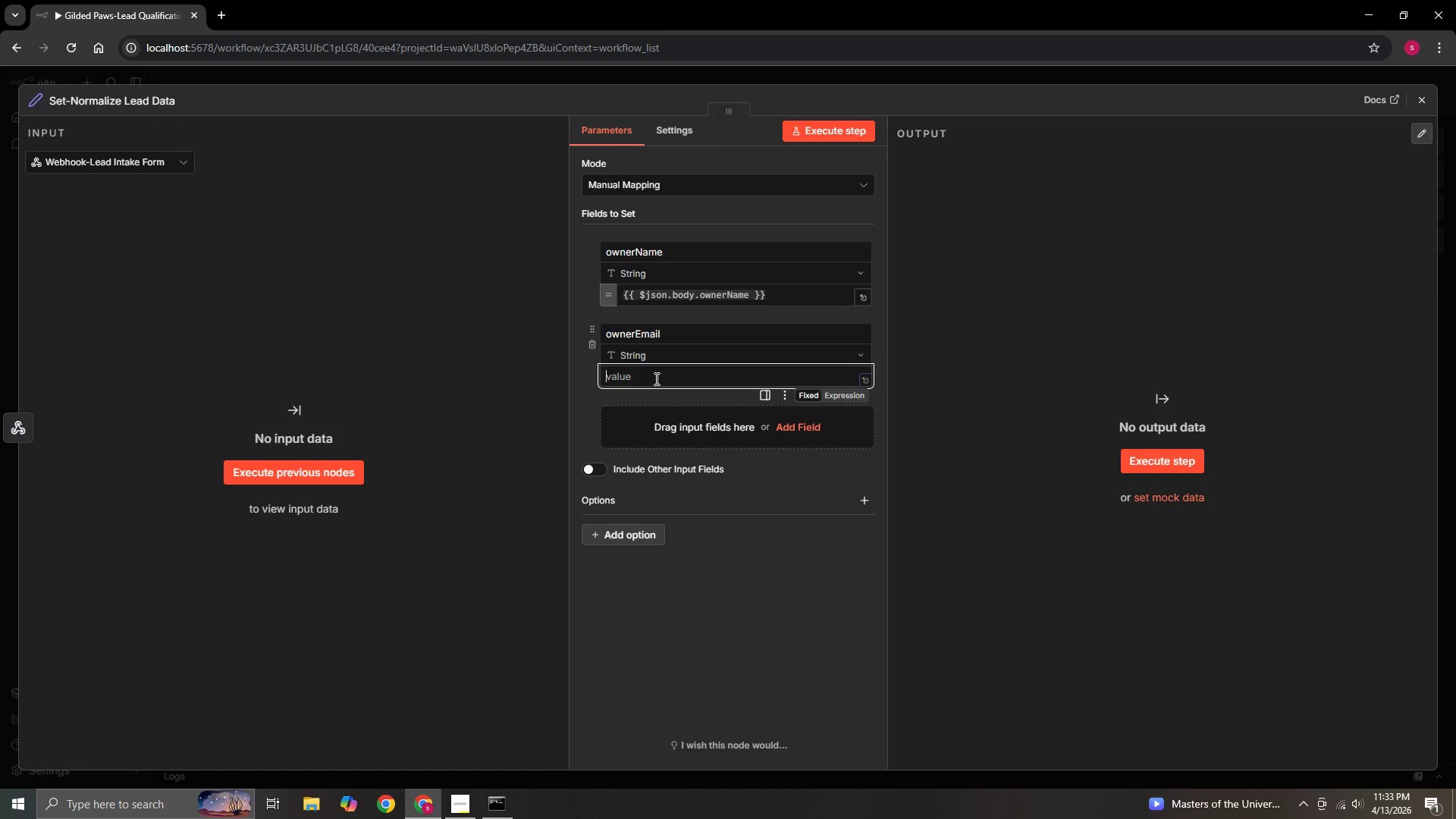 
wait(12.39)
 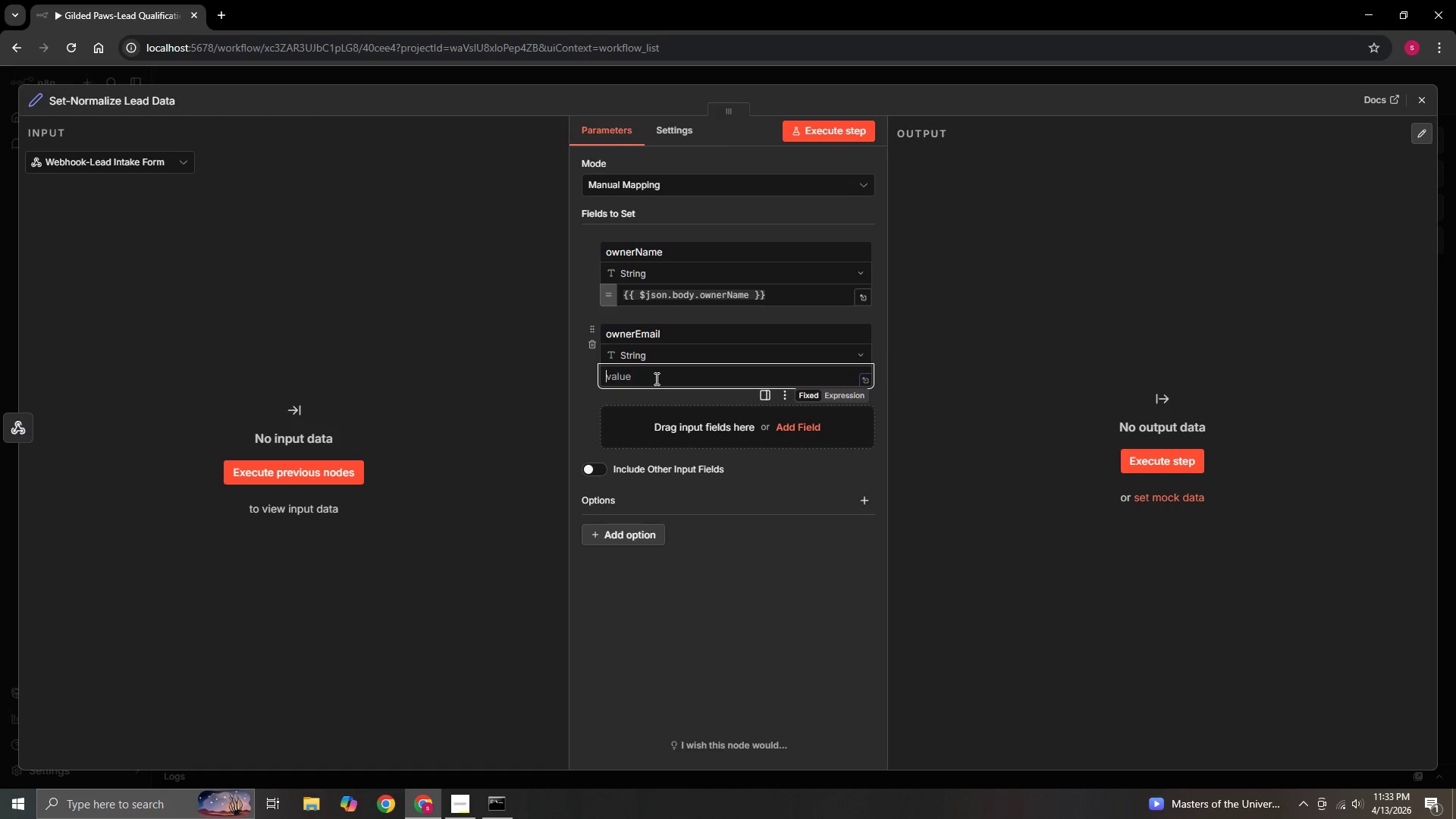 
key(Equal)
 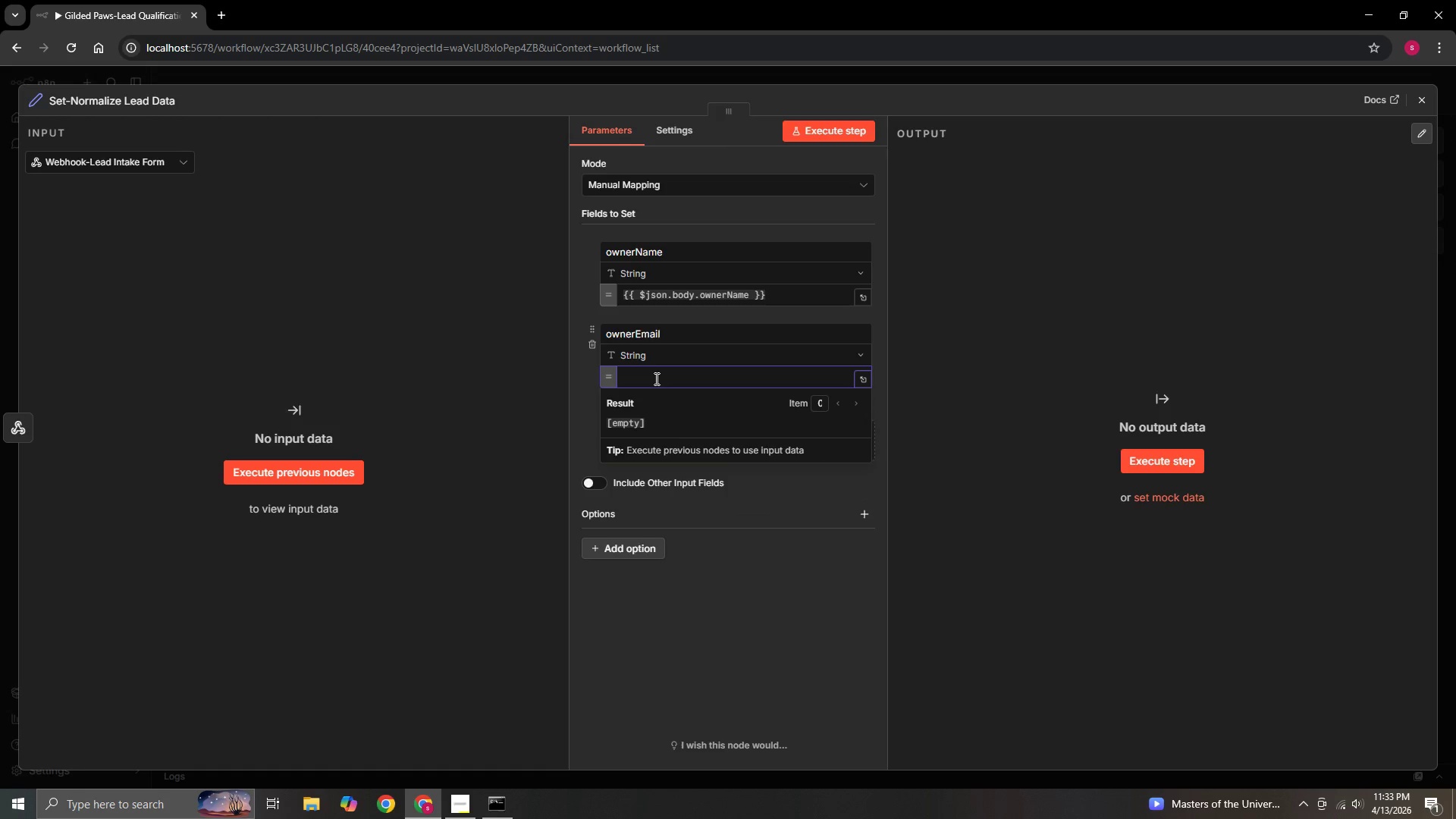 
key(Shift+BracketLeft)
 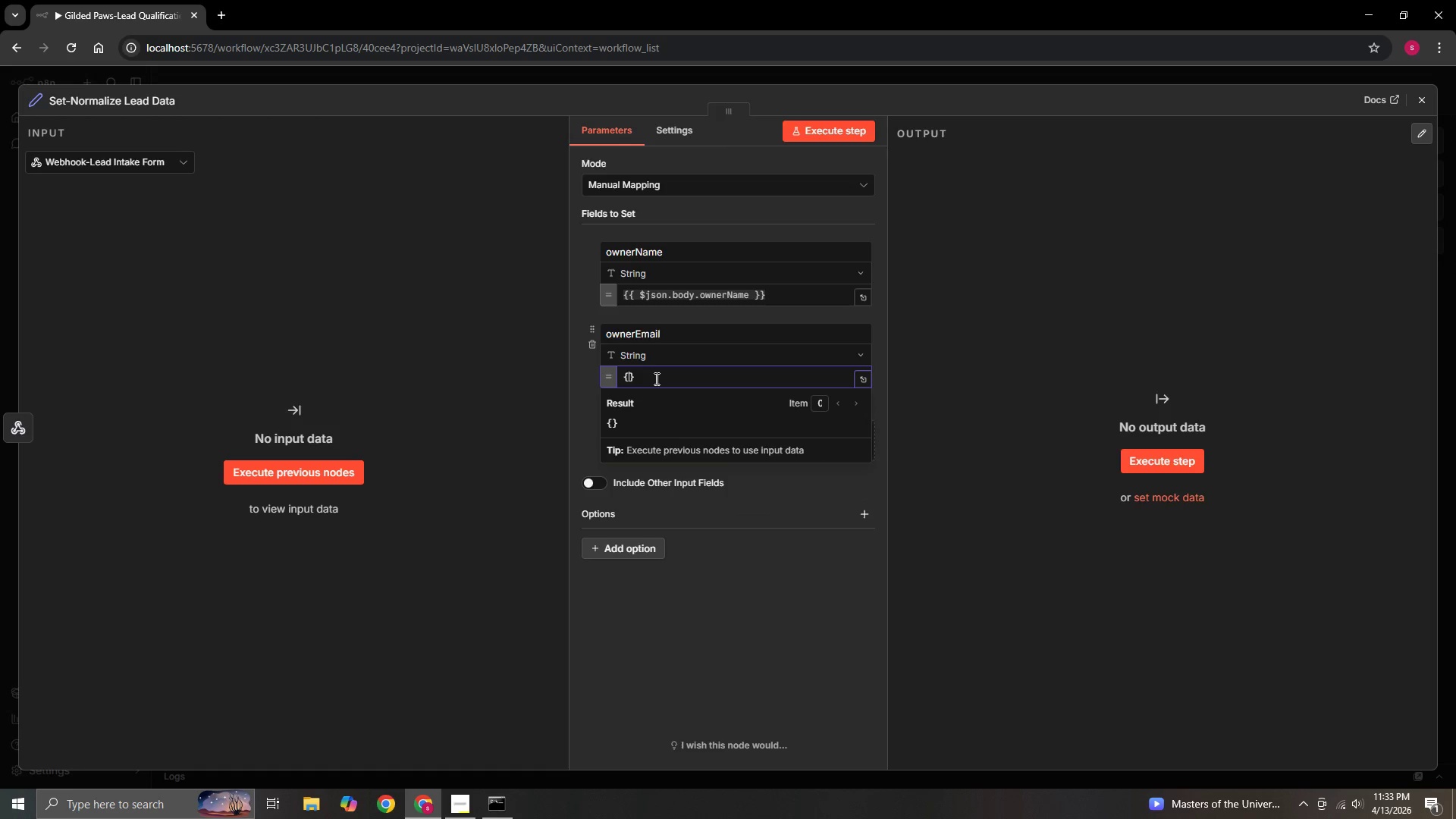 
hold_key(key=ShiftRight, duration=0.41)
 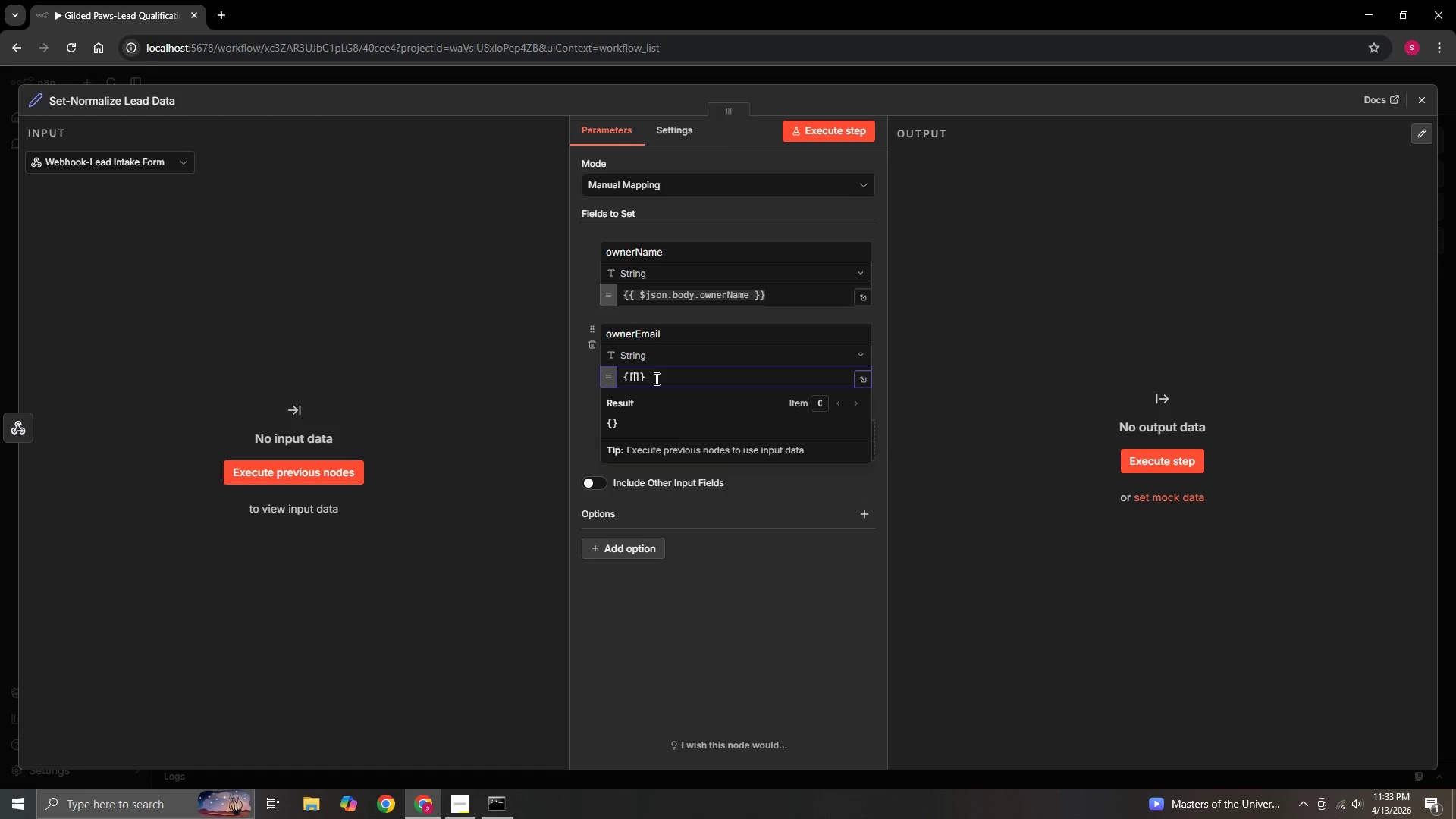 
key(BracketLeft)
 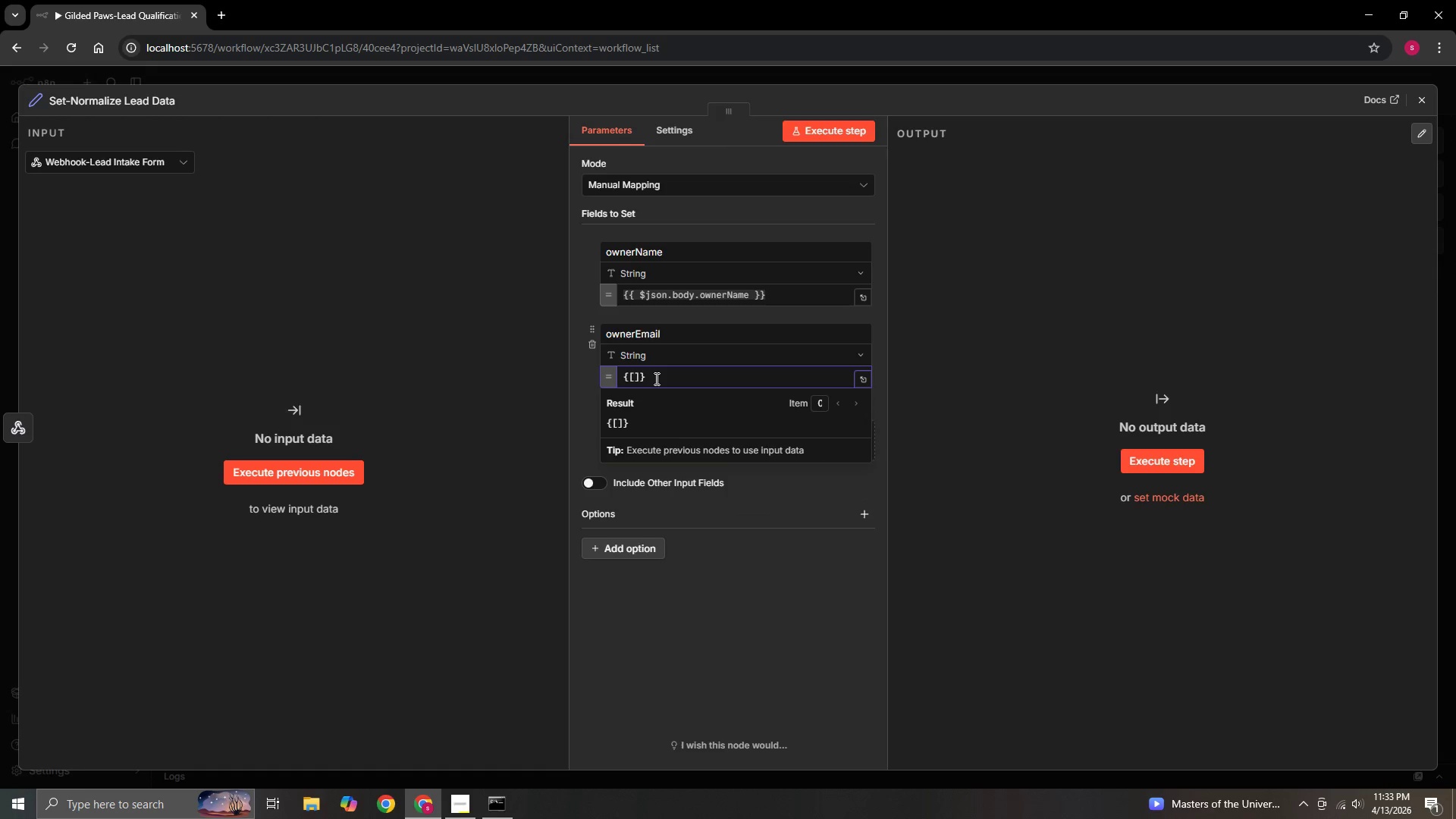 
key(Backspace)
 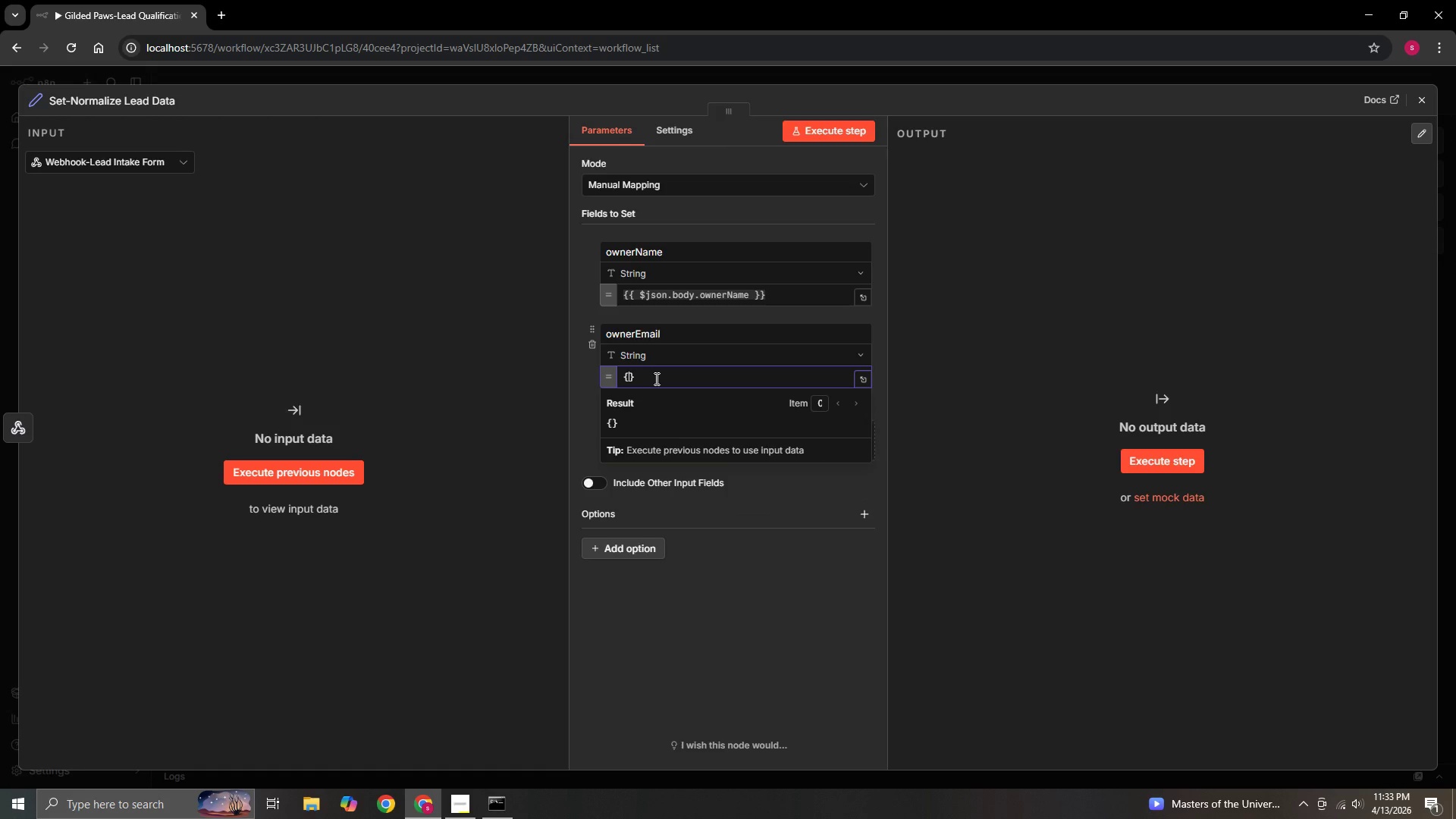 
key(Shift+BracketLeft)
 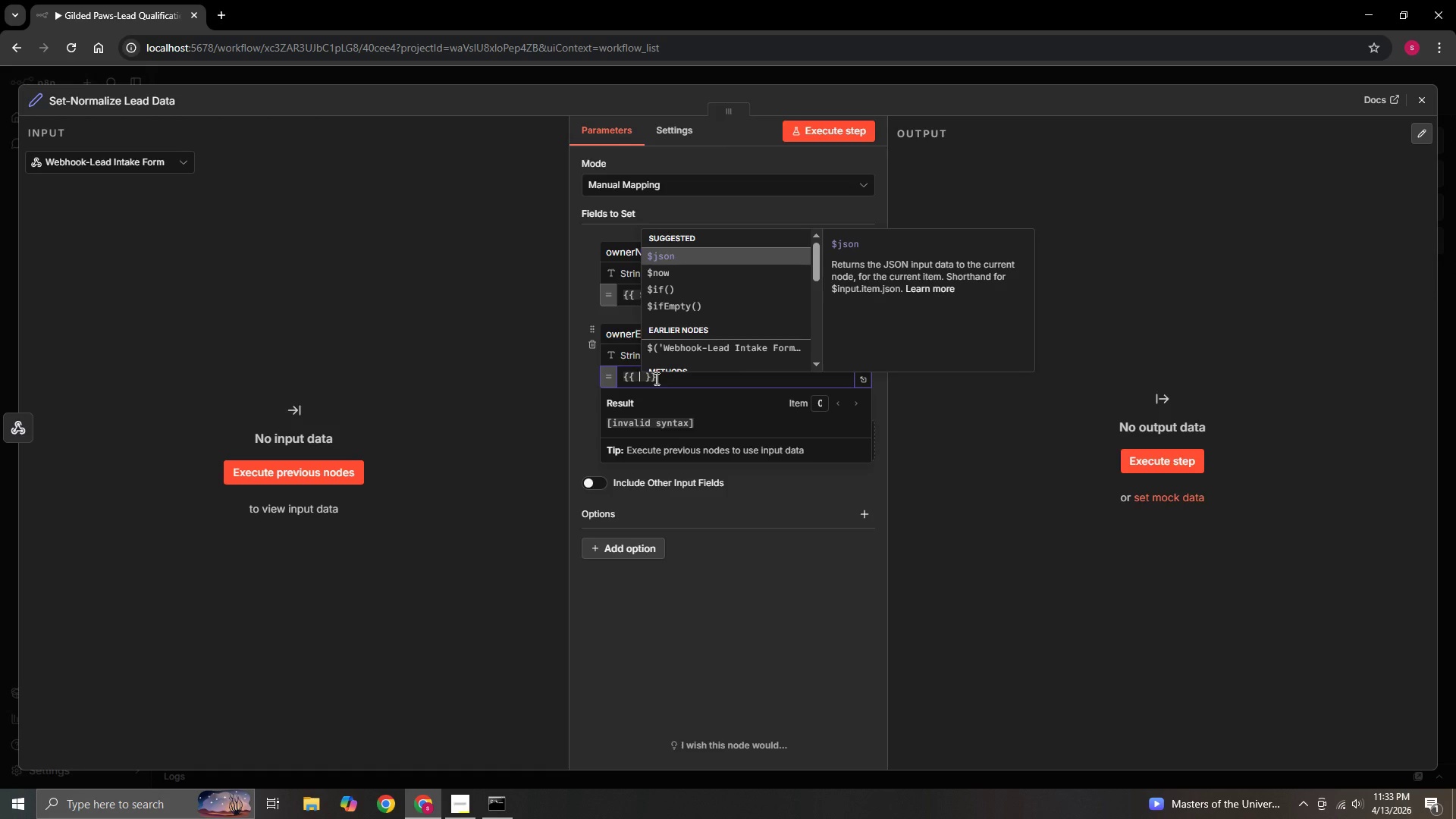 
wait(25.28)
 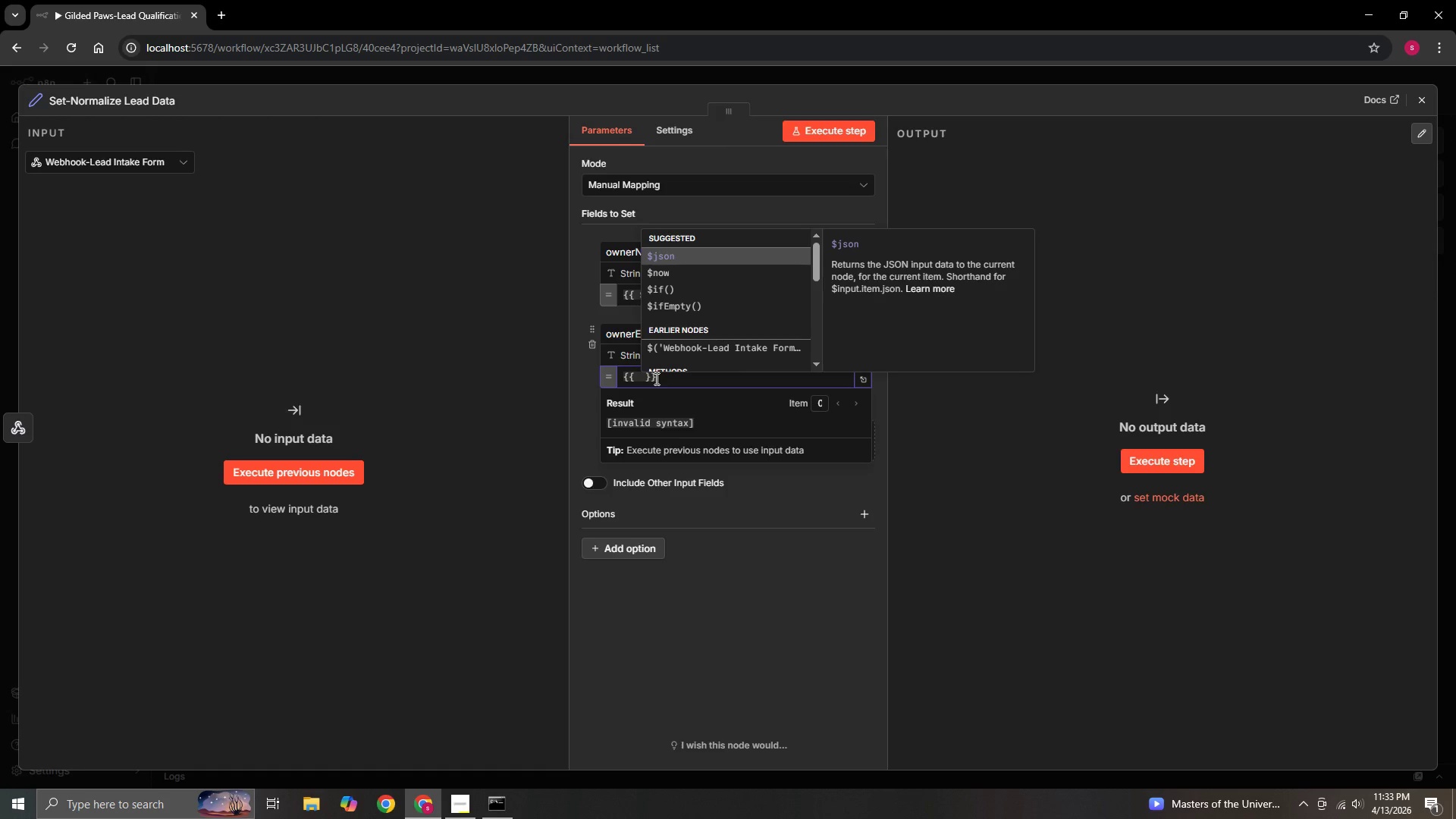 
key(Shift+4)
 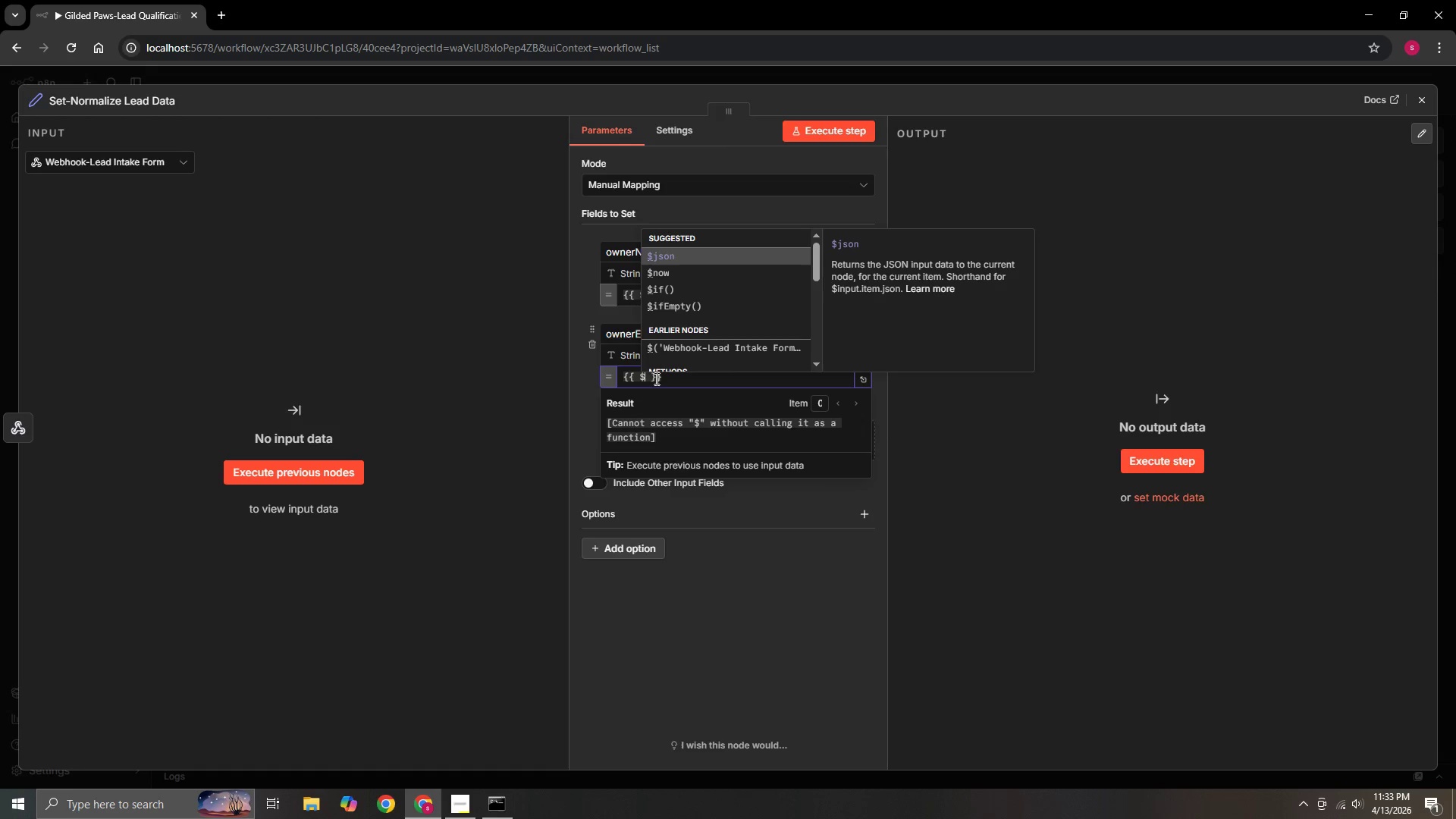 
type(json.)
 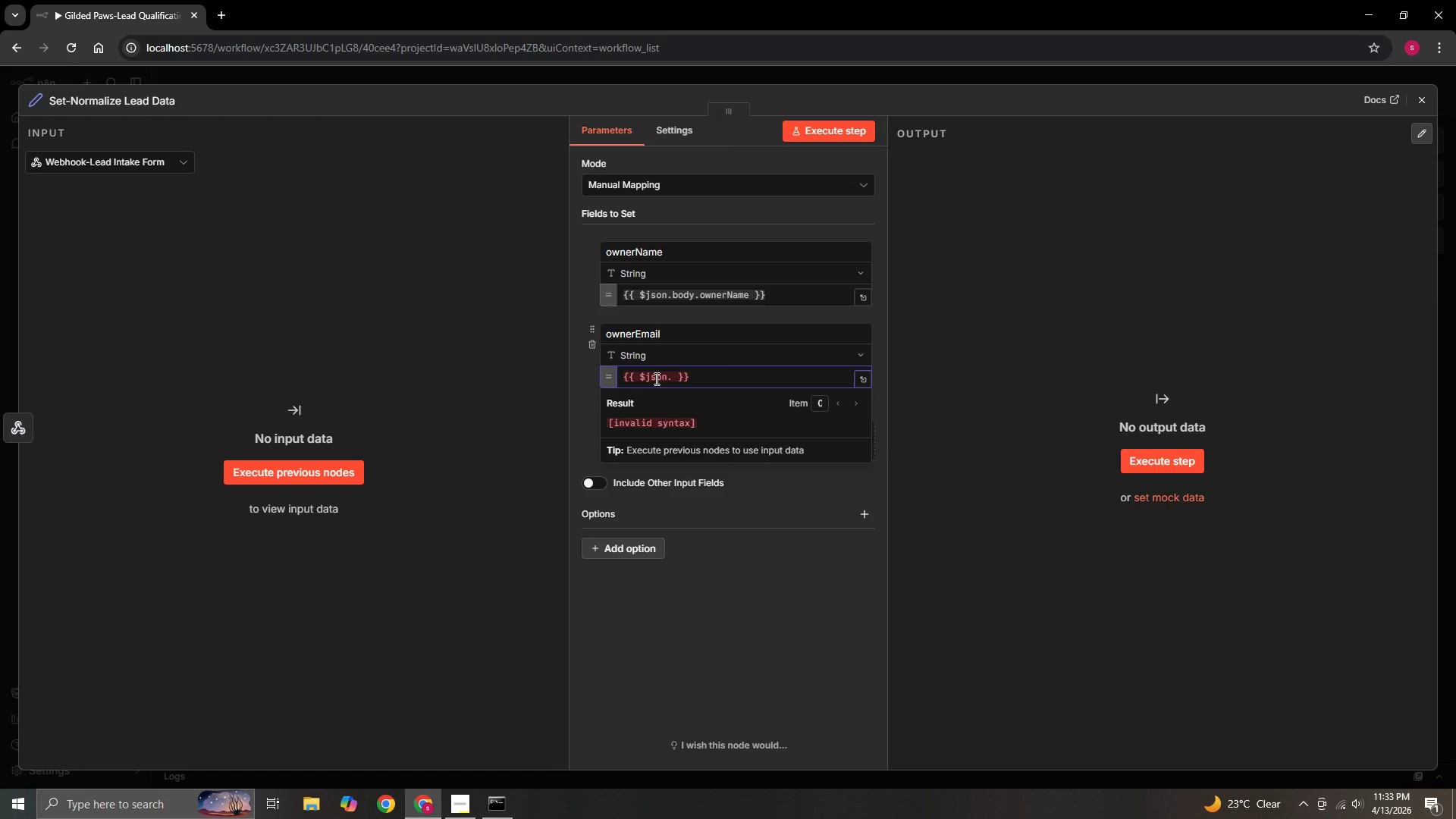 
wait(16.56)
 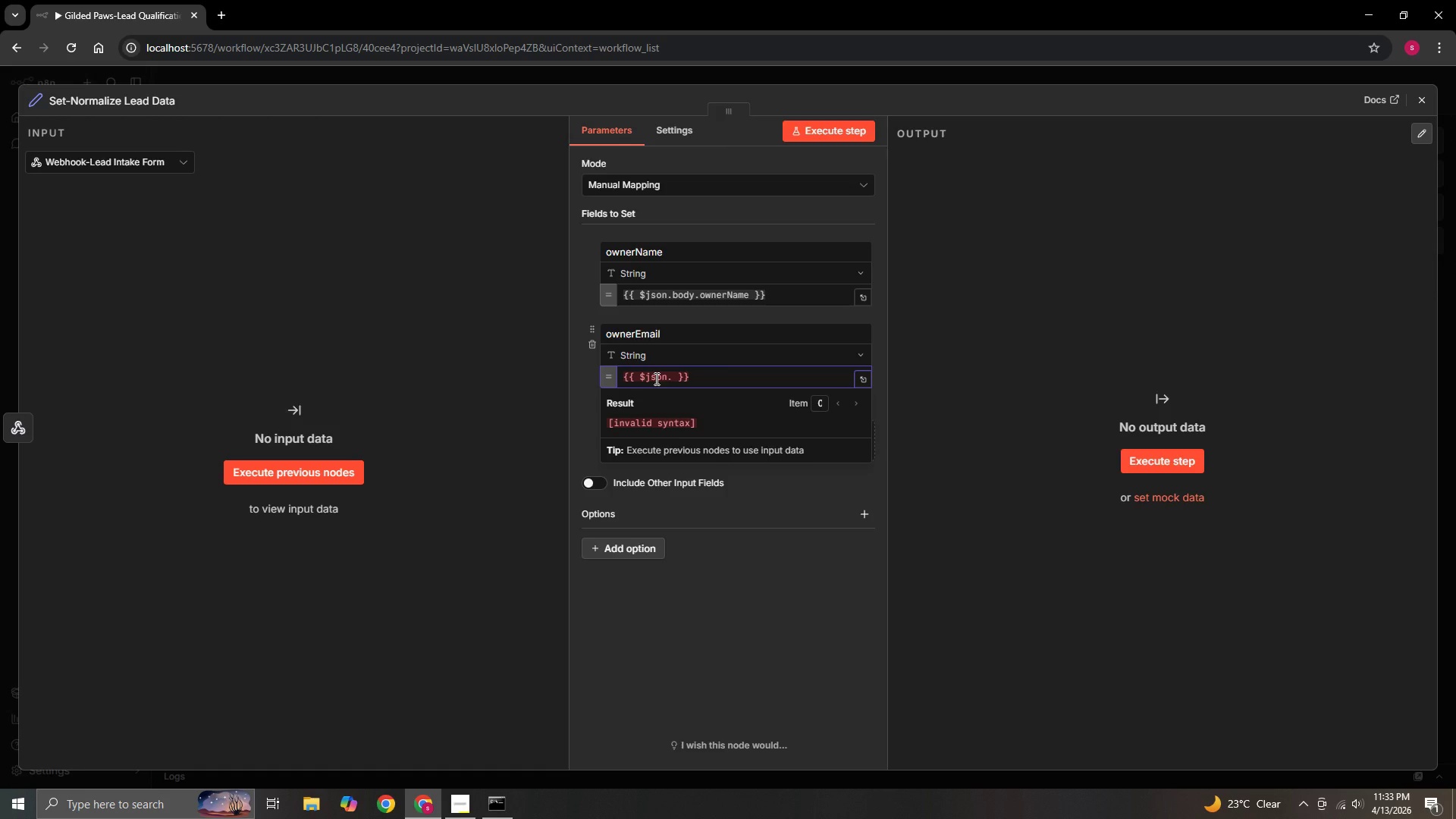 
type(body)
 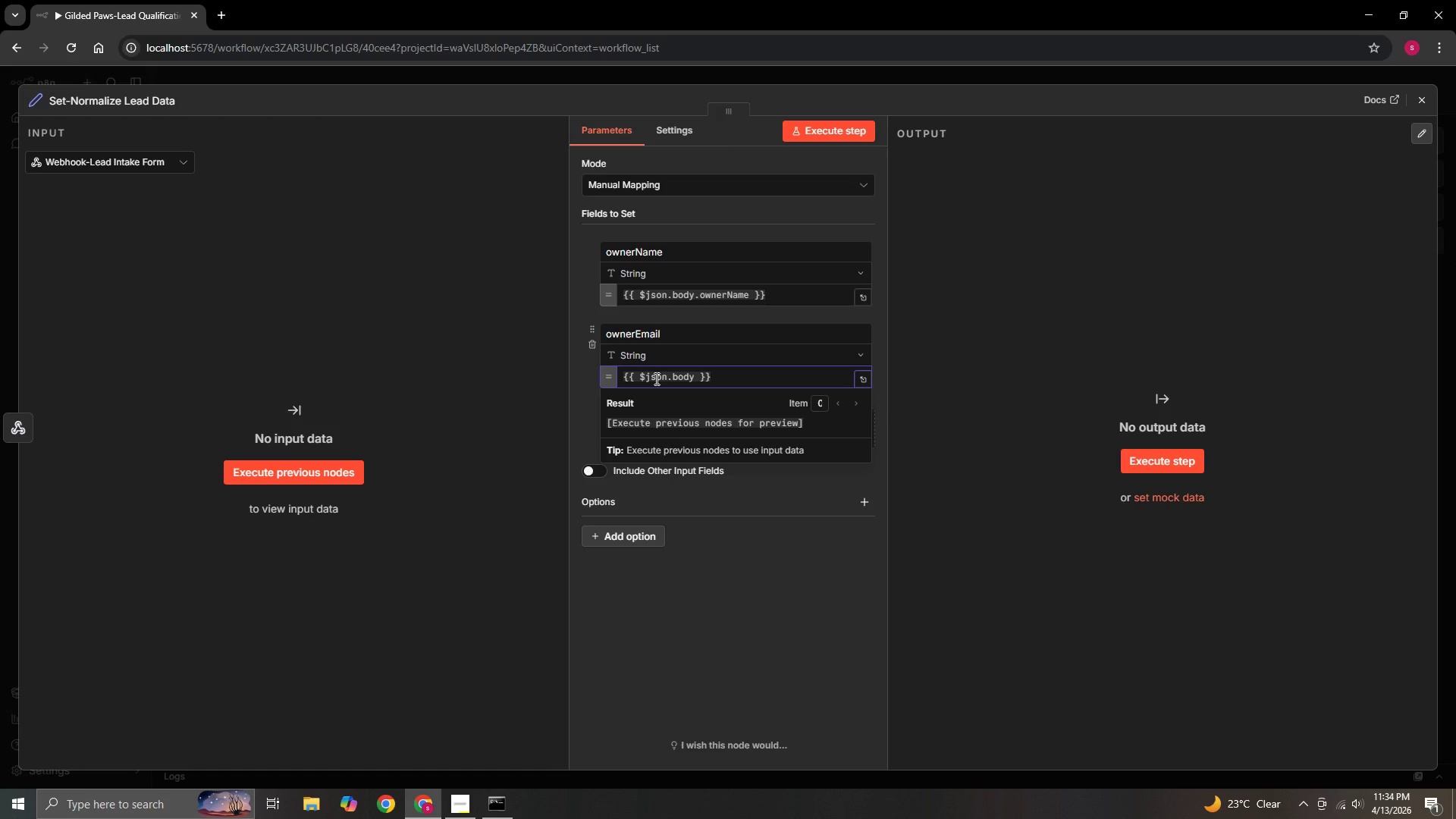 
type(.ownerEmail)
 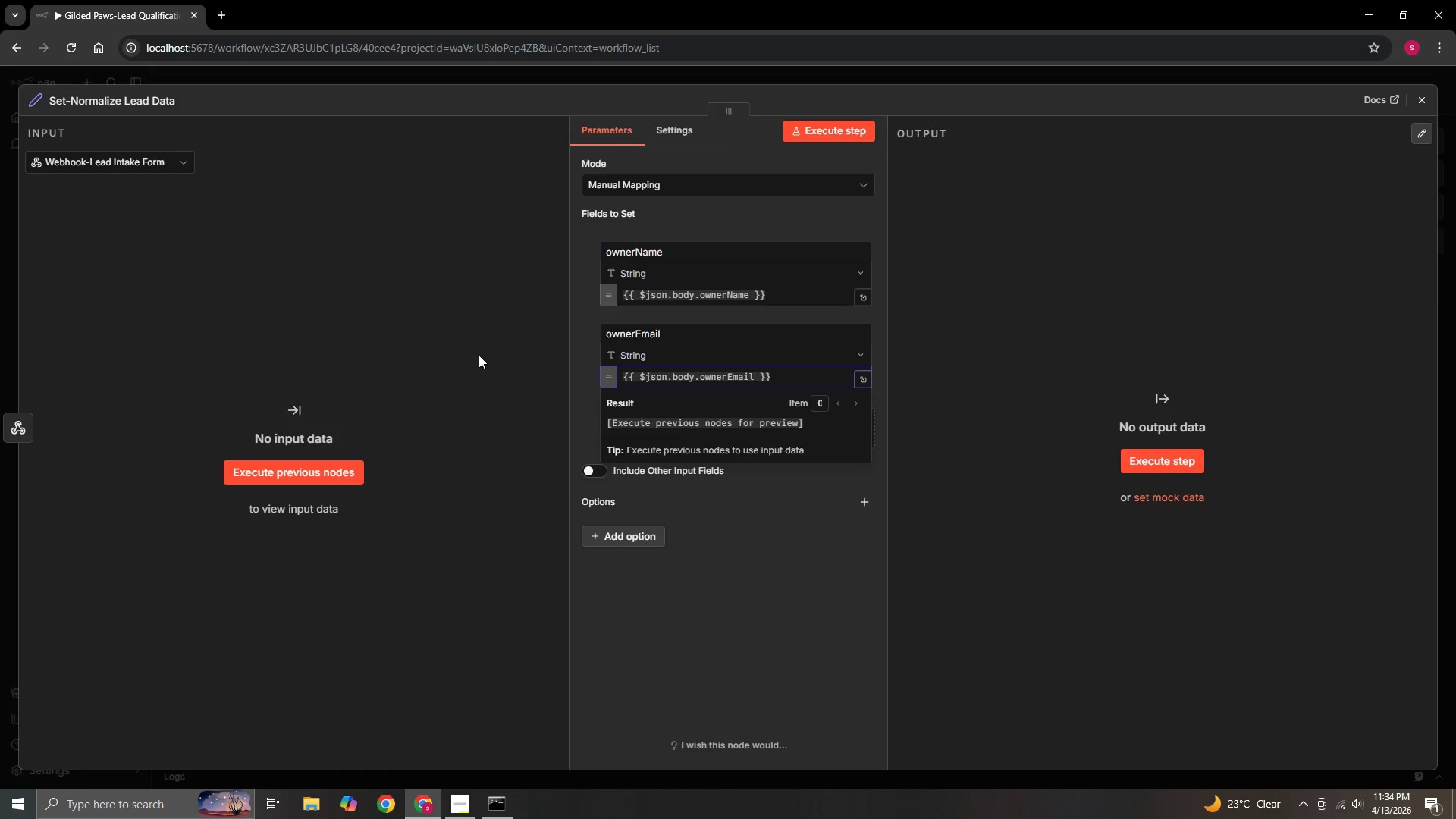 
wait(5.09)
 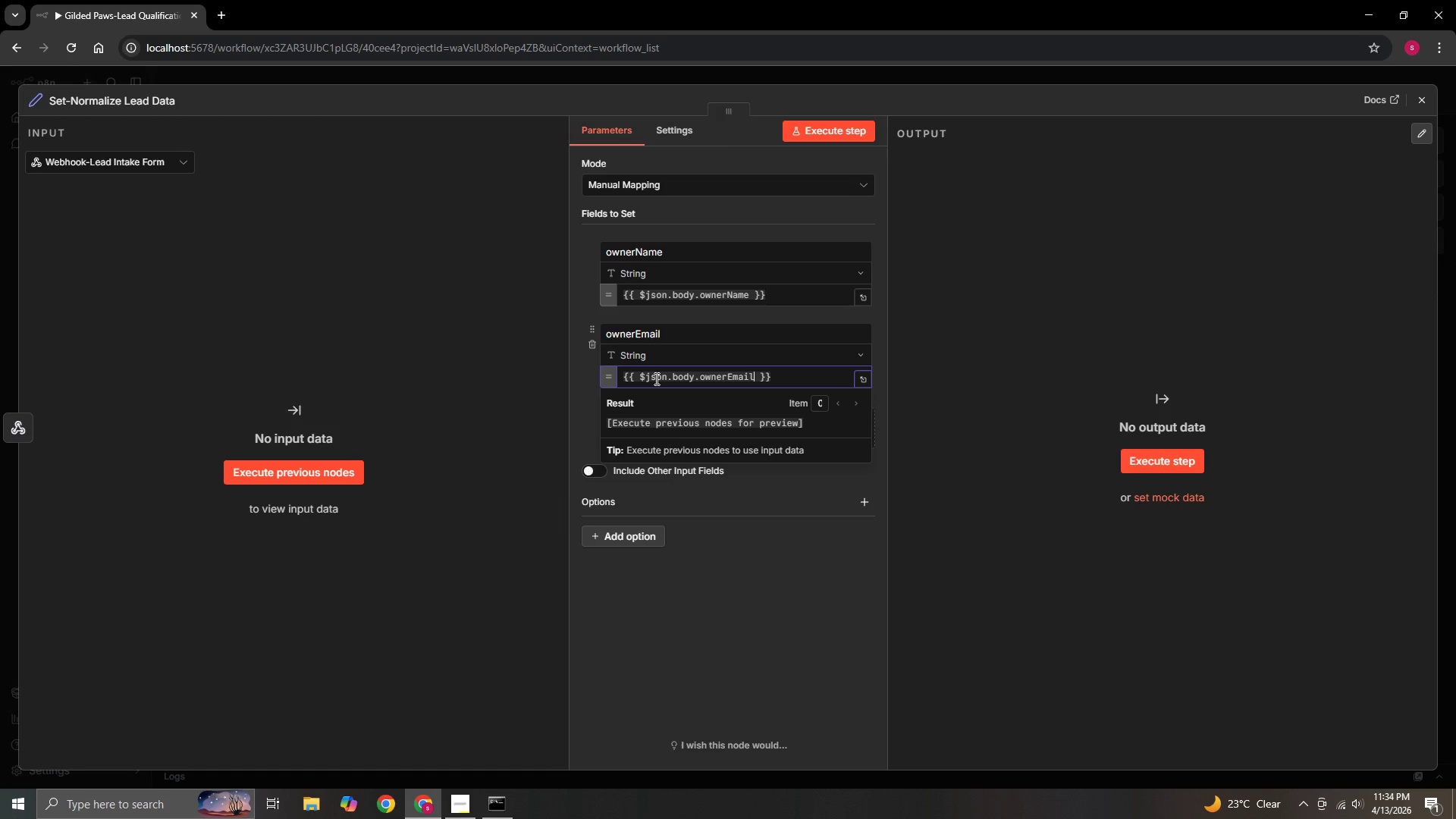 
left_click([479, 355])
 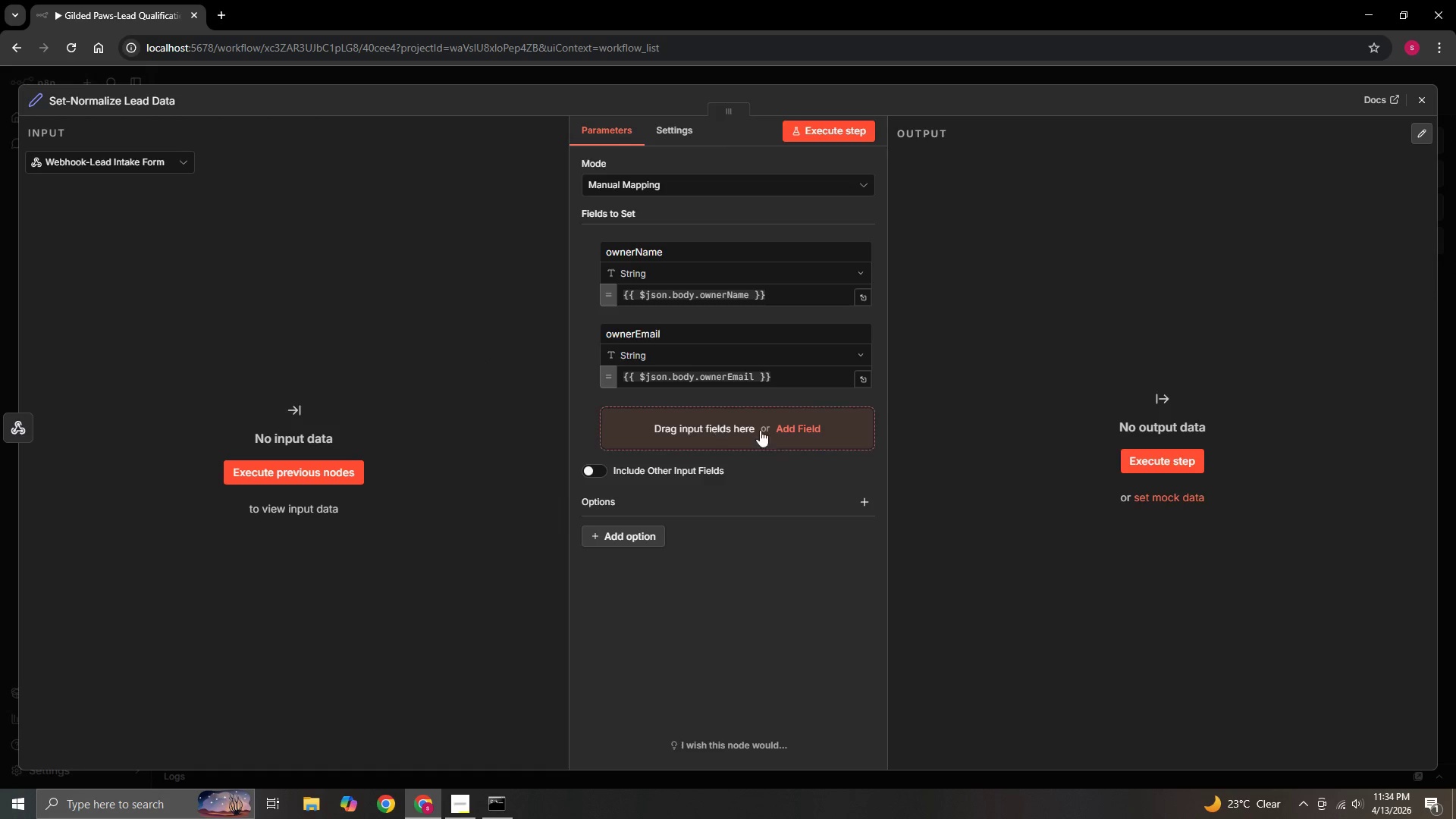 
wait(7.28)
 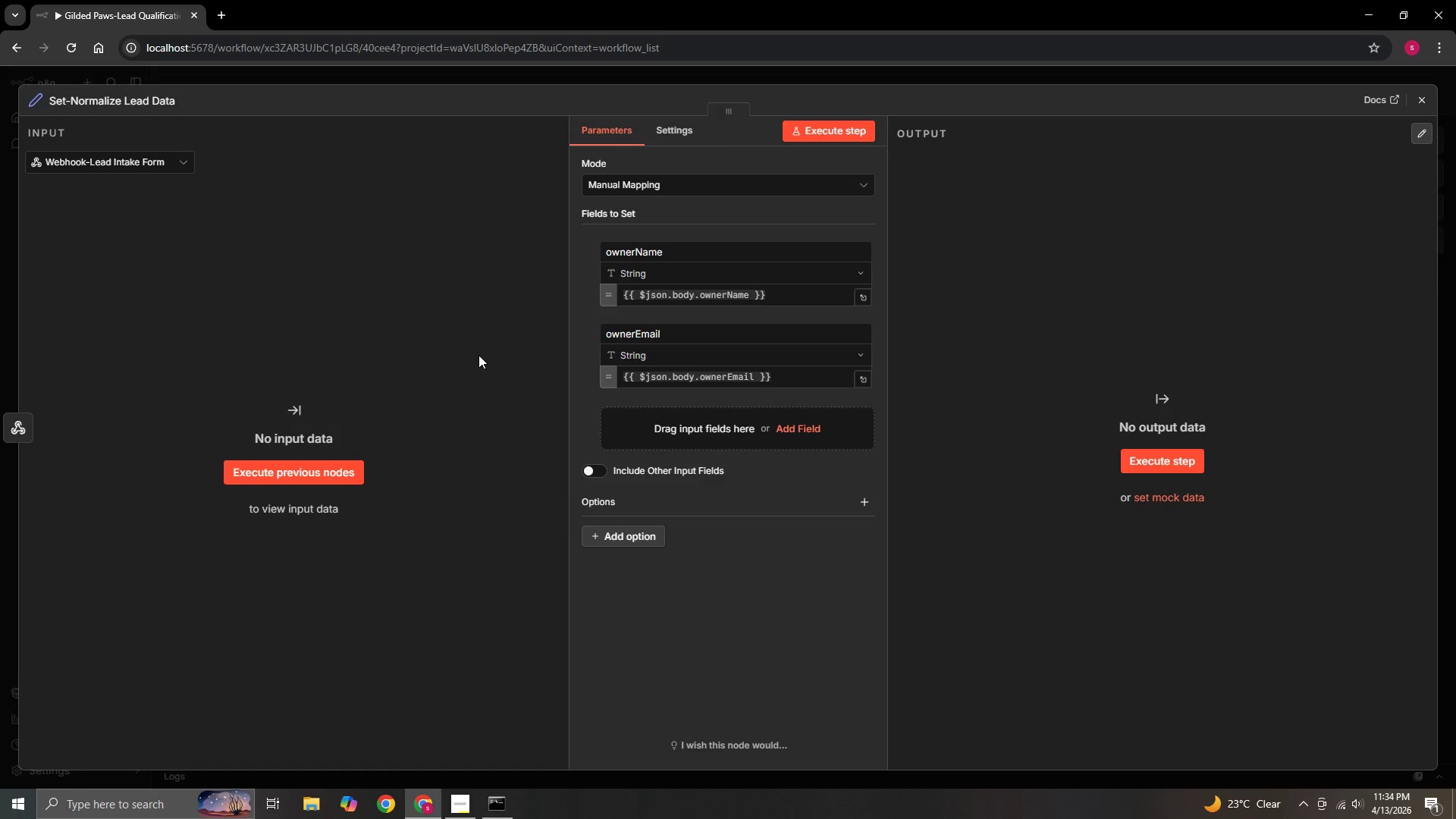 
left_click([793, 427])
 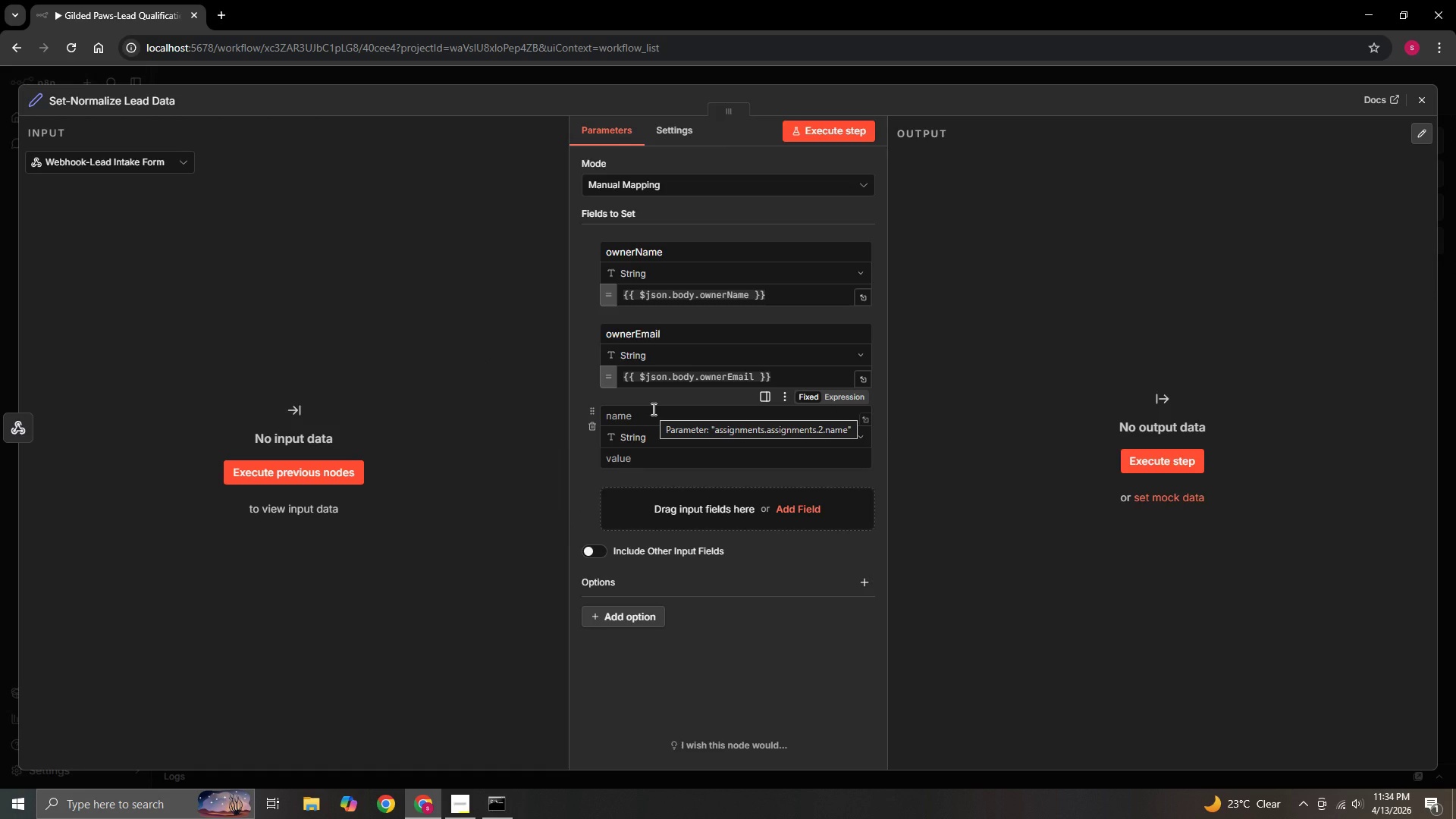 
wait(11.17)
 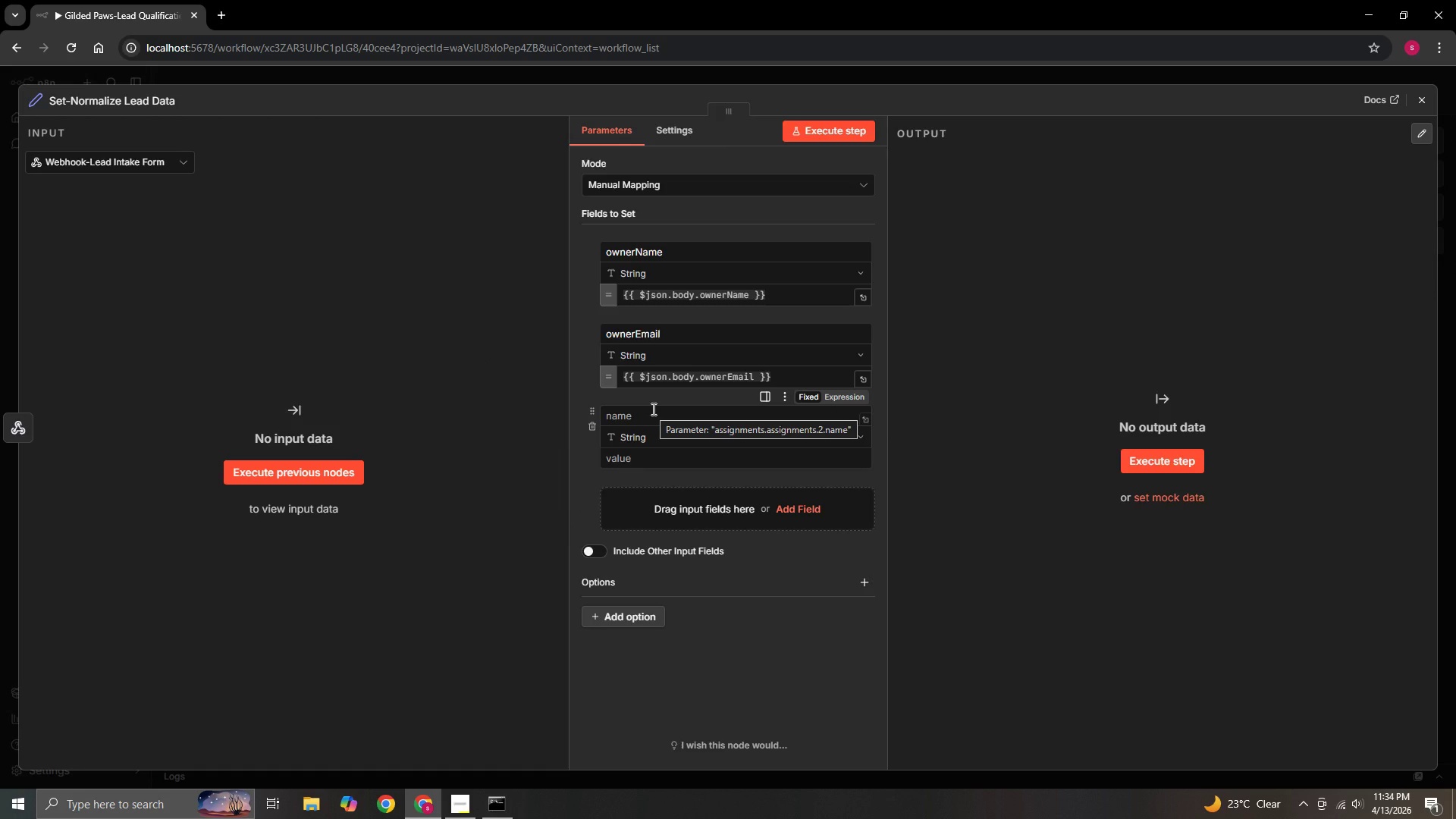 
left_click([670, 333])
 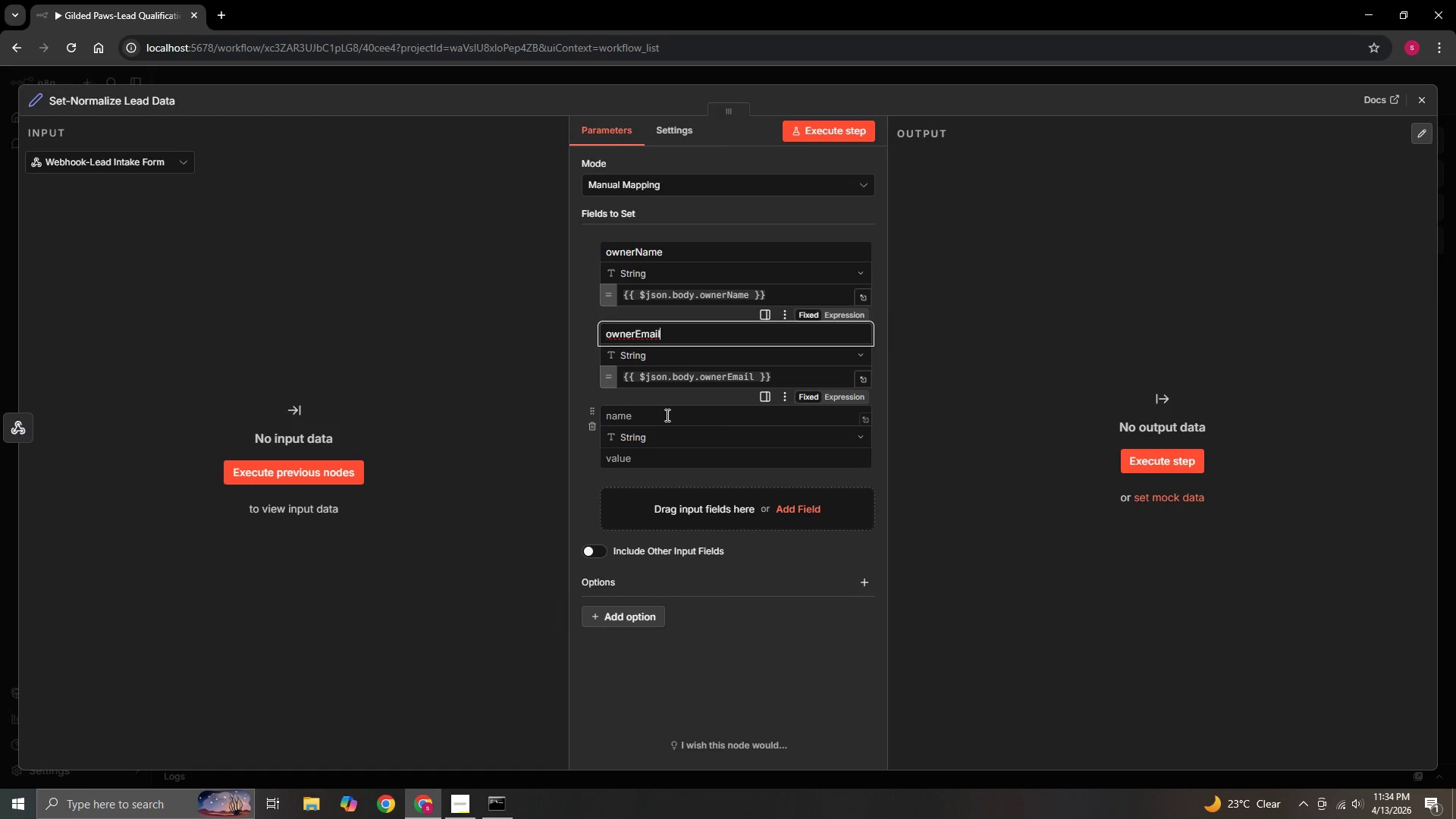 
left_click([666, 415])
 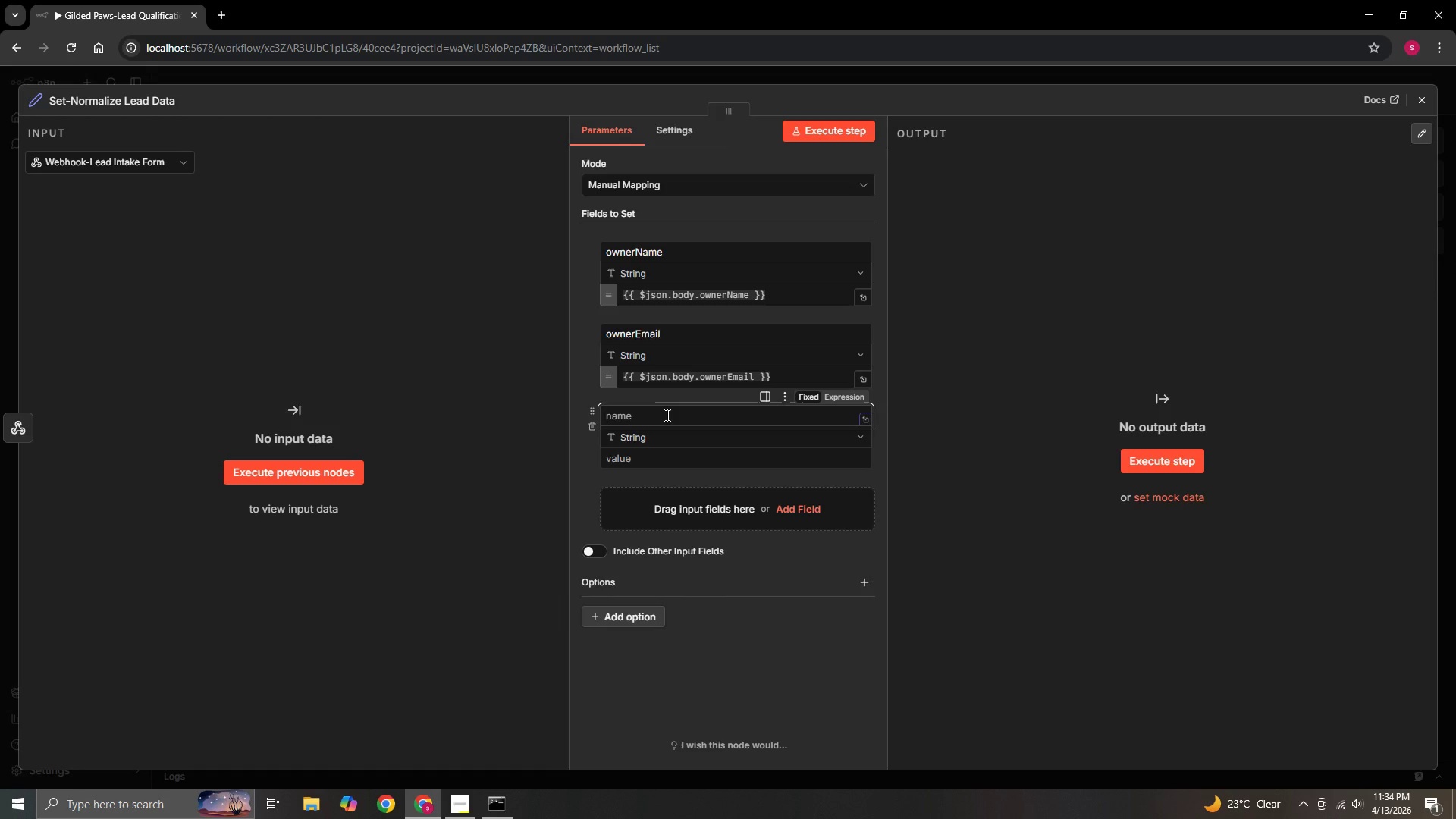 
type(owner)
 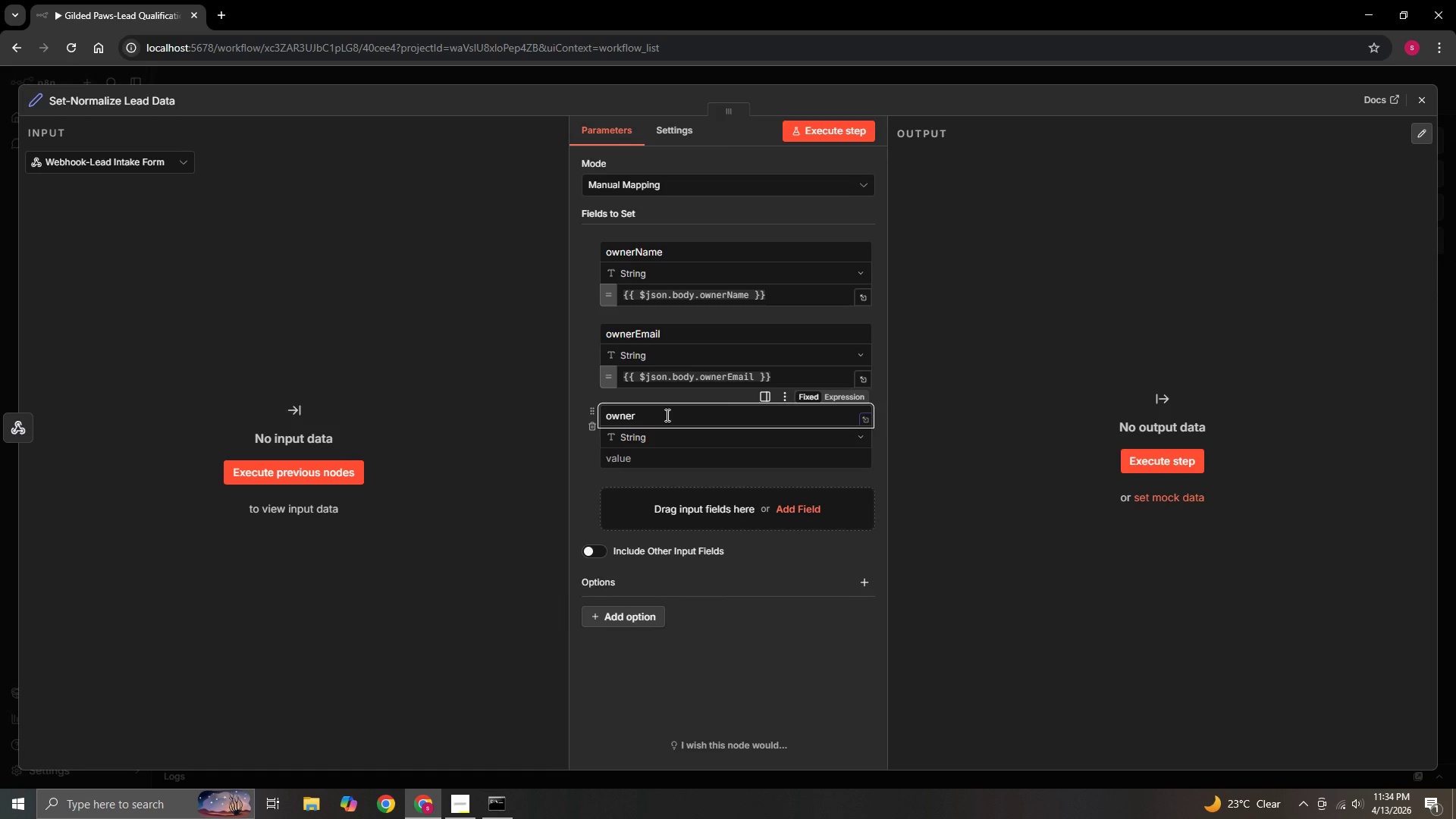 
wait(5.28)
 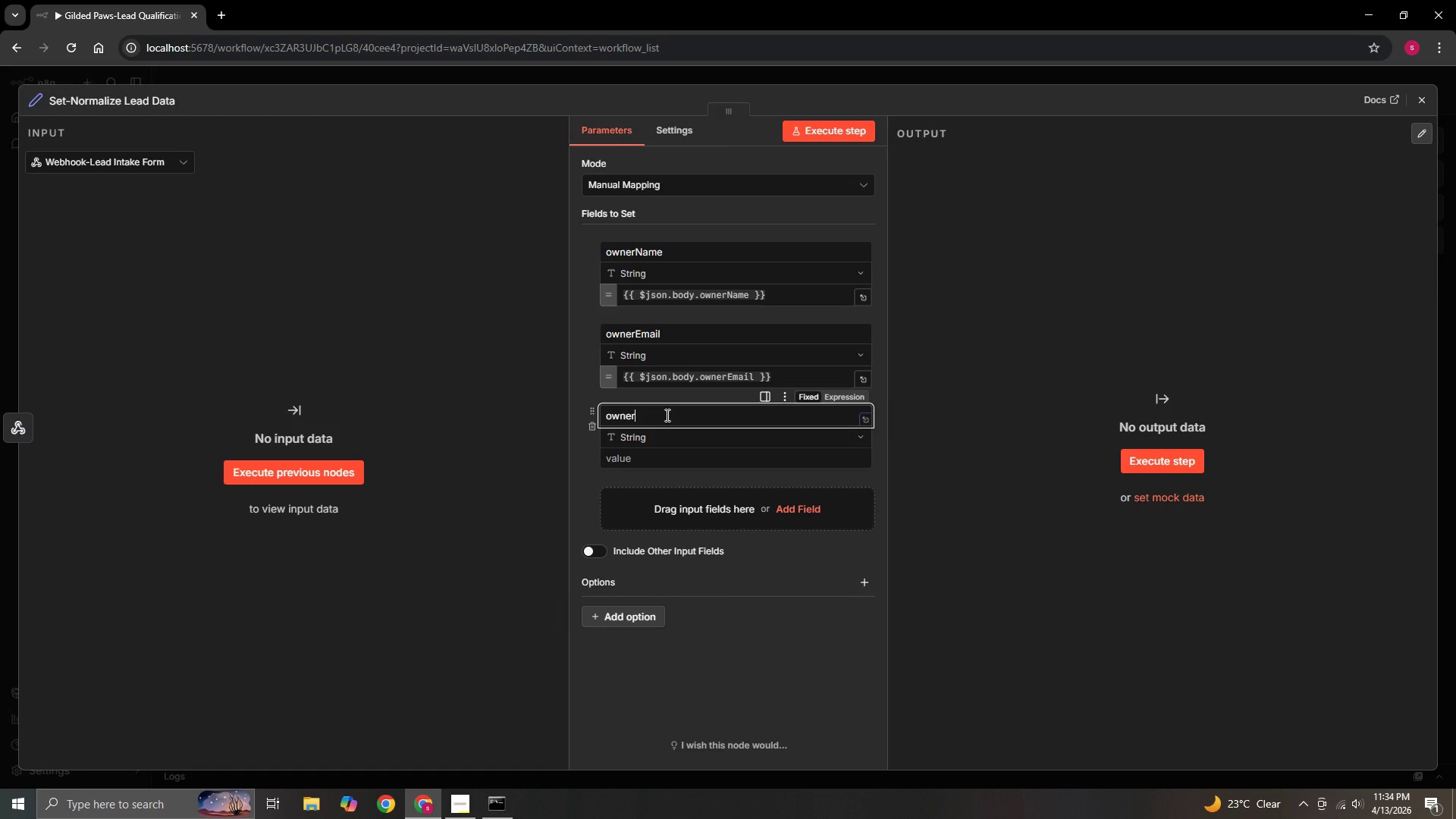 
type(p)
key(Backspace)
type(p)
key(Backspace)
type(p)
key(Backspace)
type(Phone)
 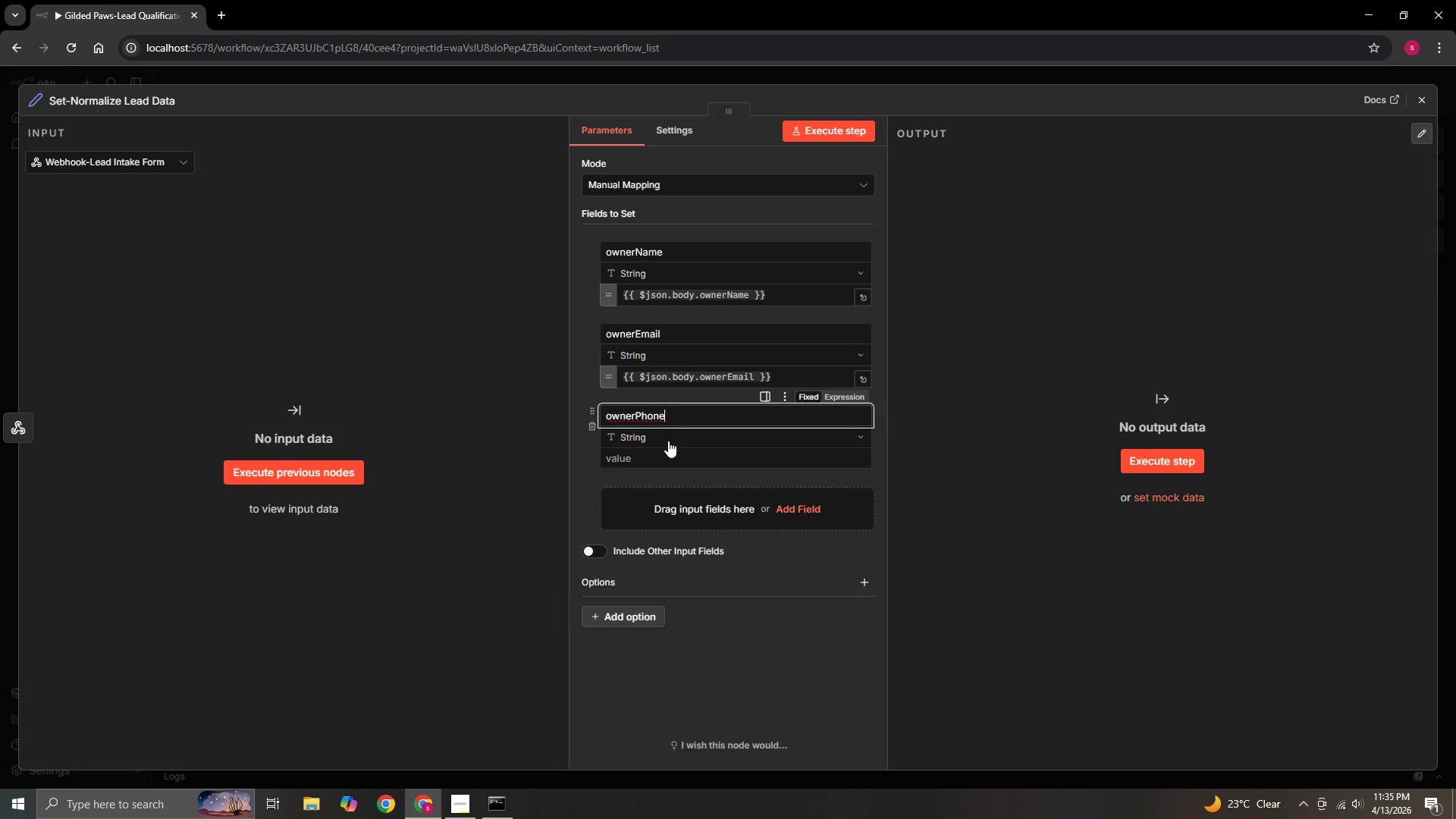 
wait(5.94)
 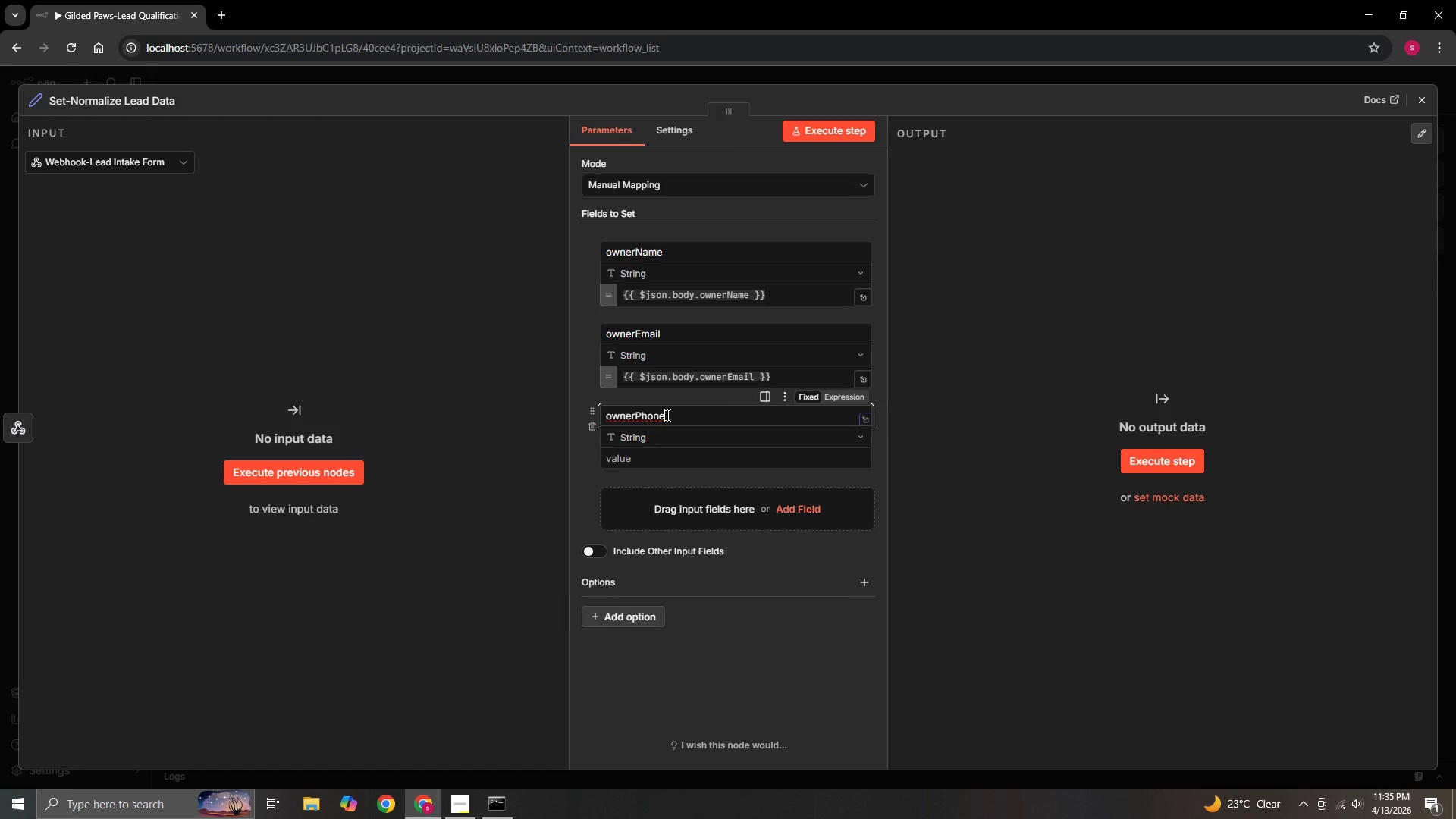 
left_click([861, 438])
 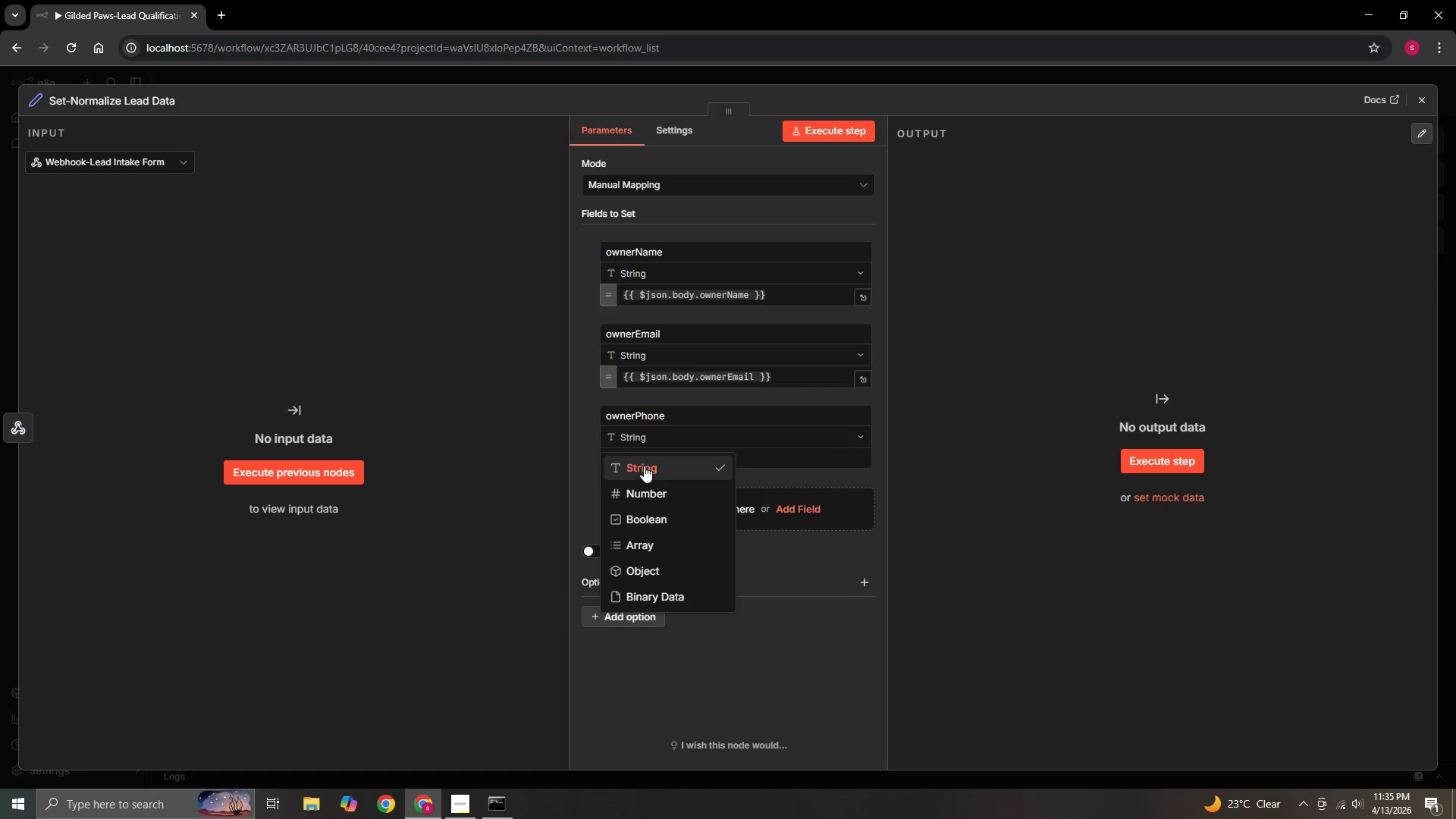 
left_click([644, 466])
 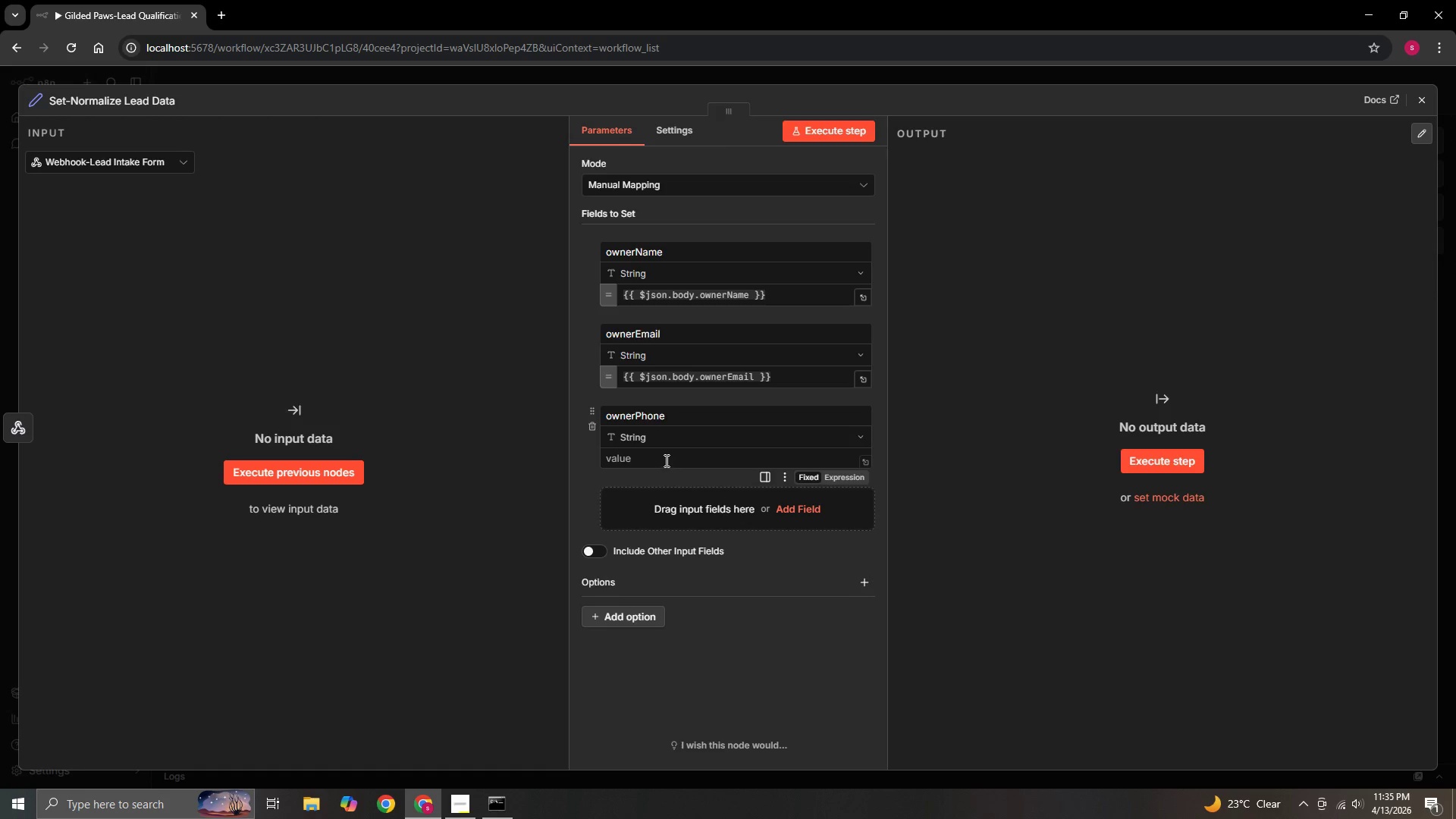 
wait(5.83)
 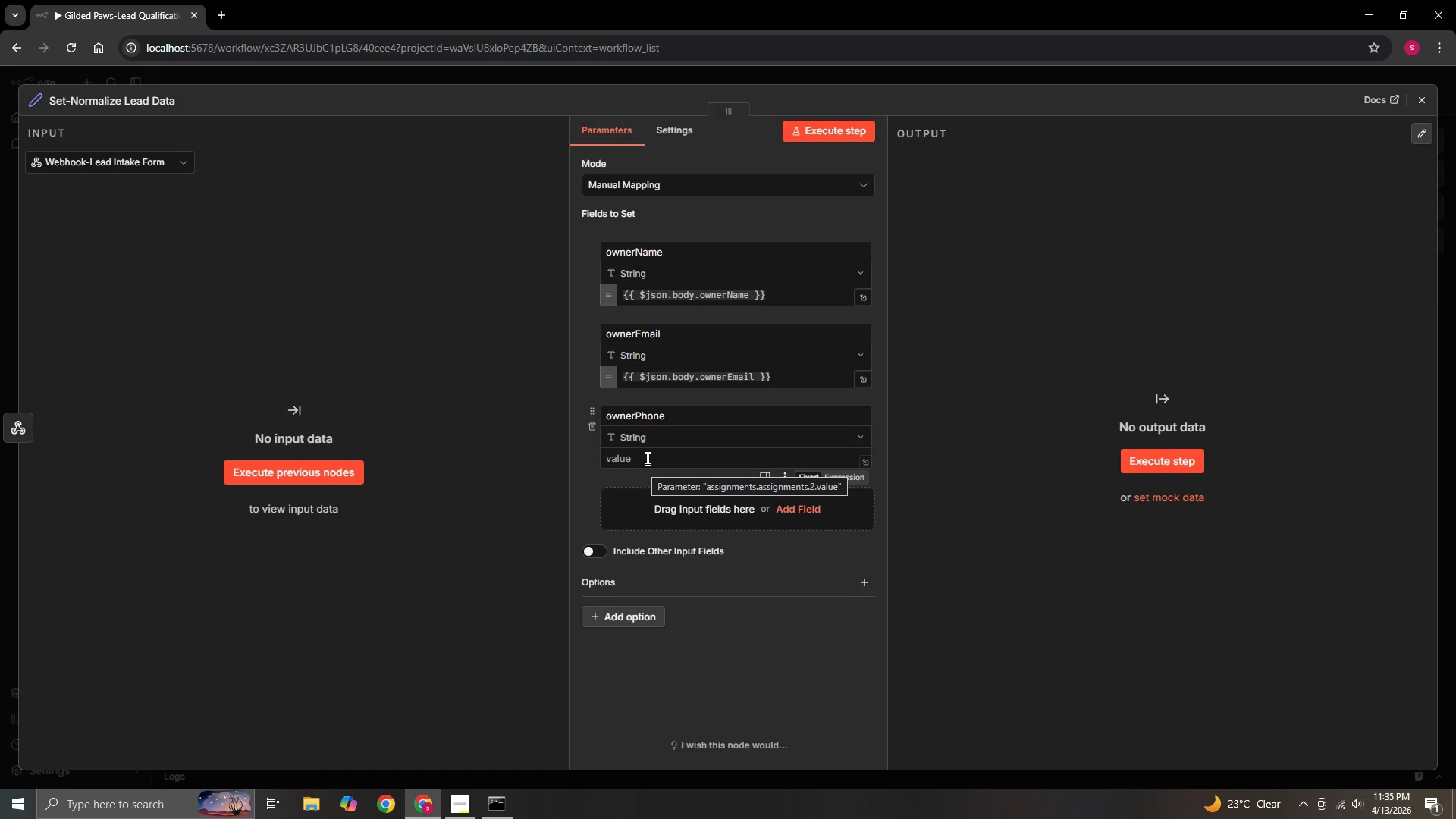 
left_click([665, 460])
 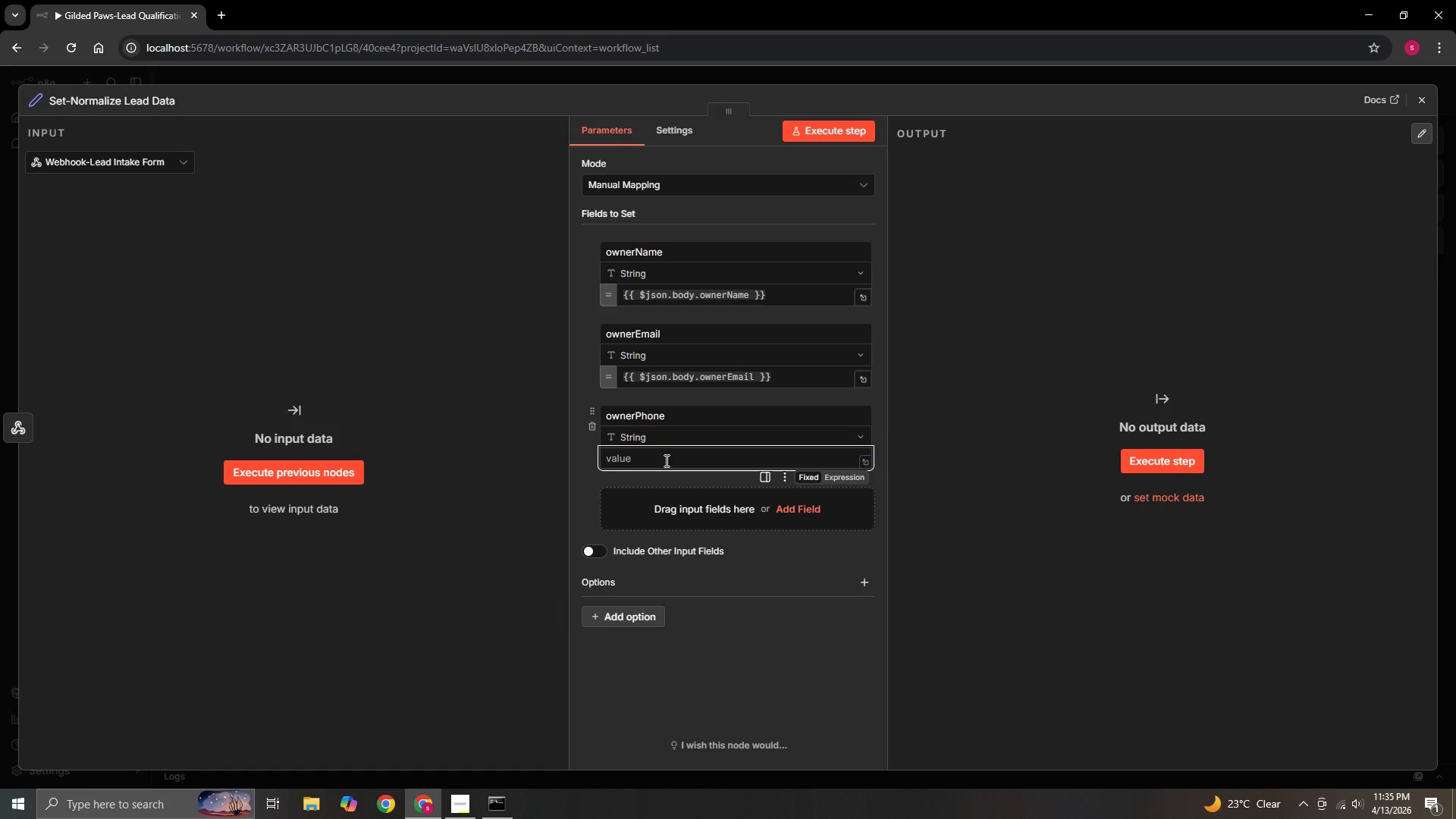 
wait(27.91)
 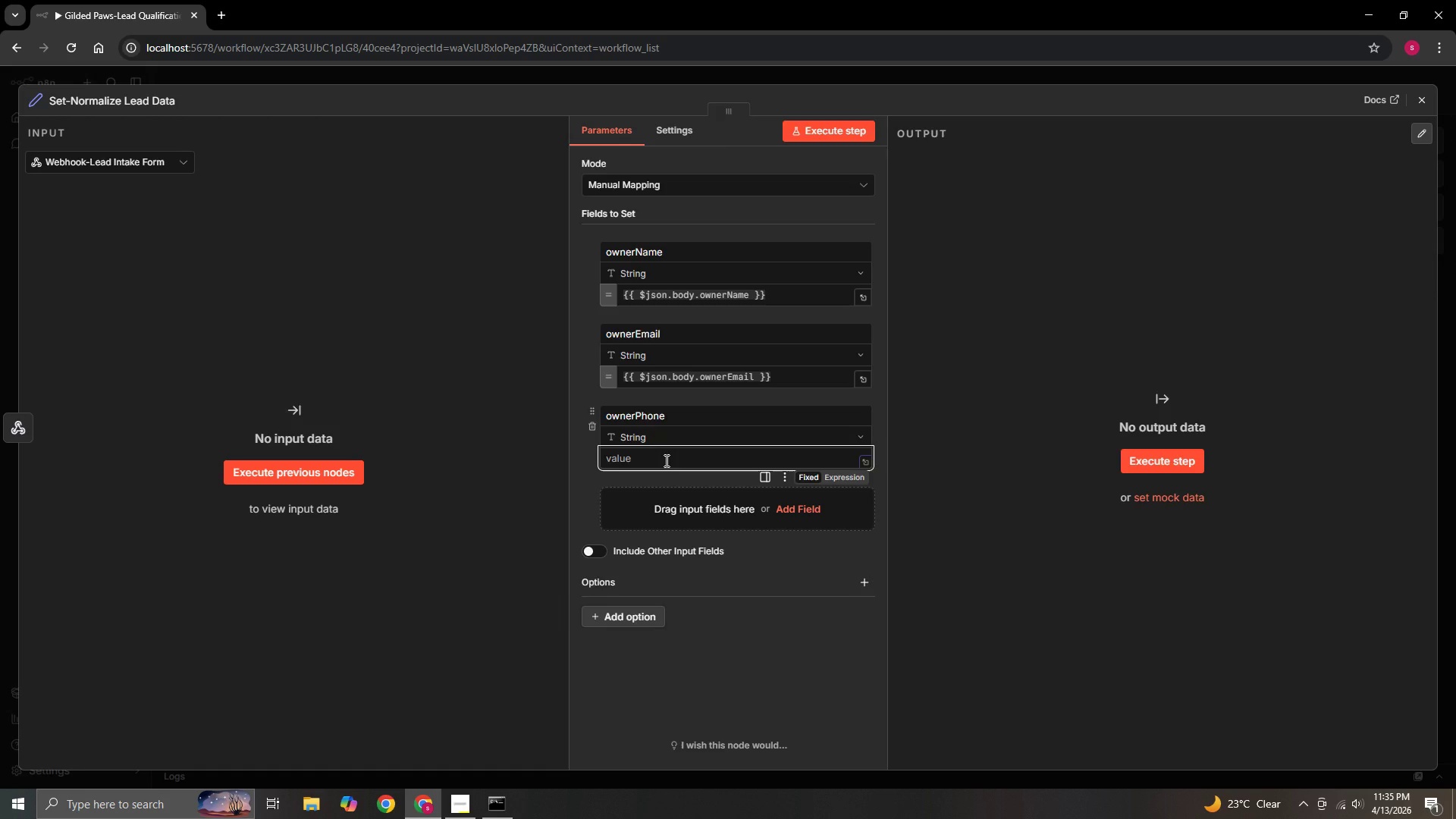 
key(Shift+ShiftRight)
 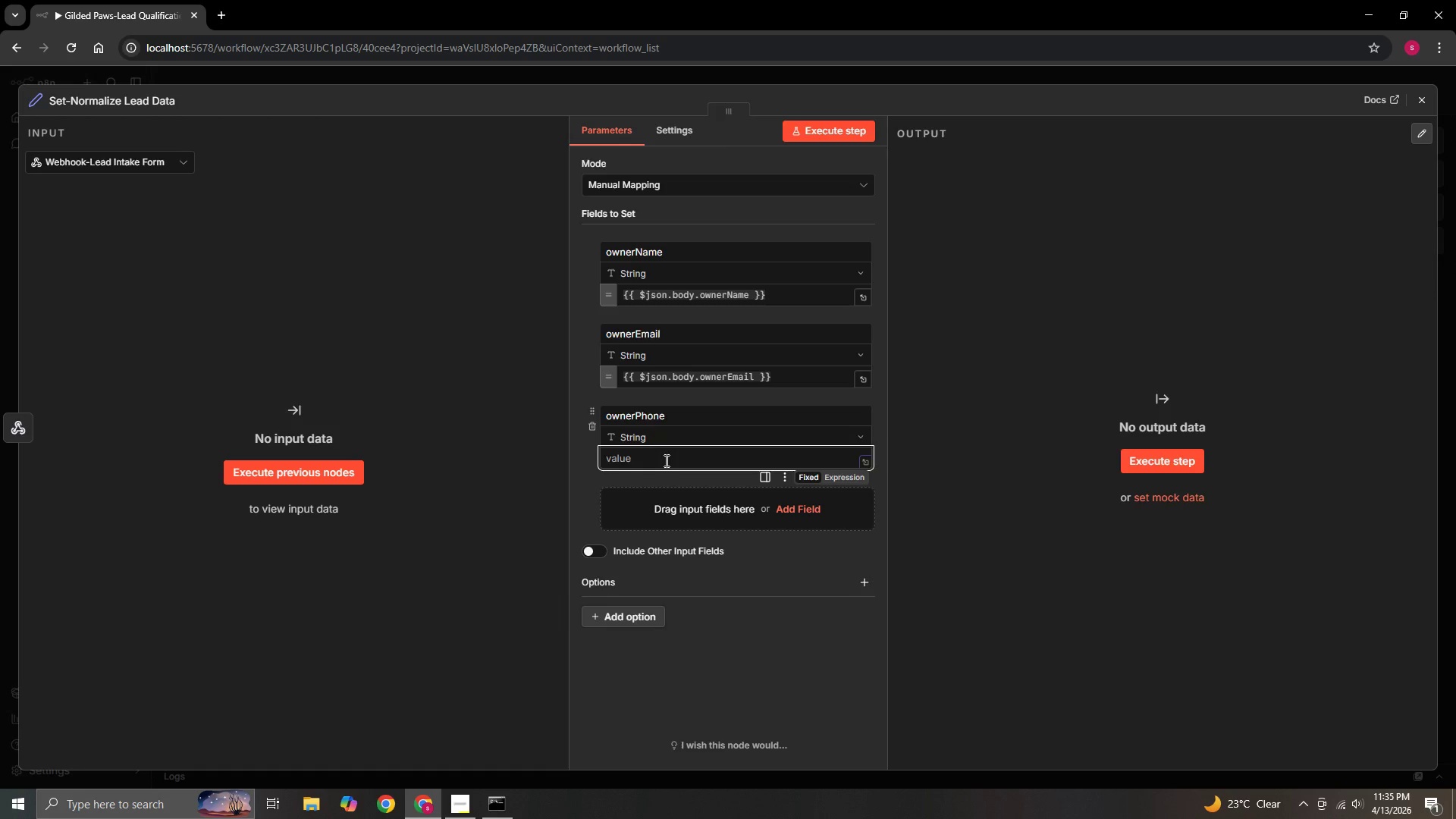 
key(Equal)
 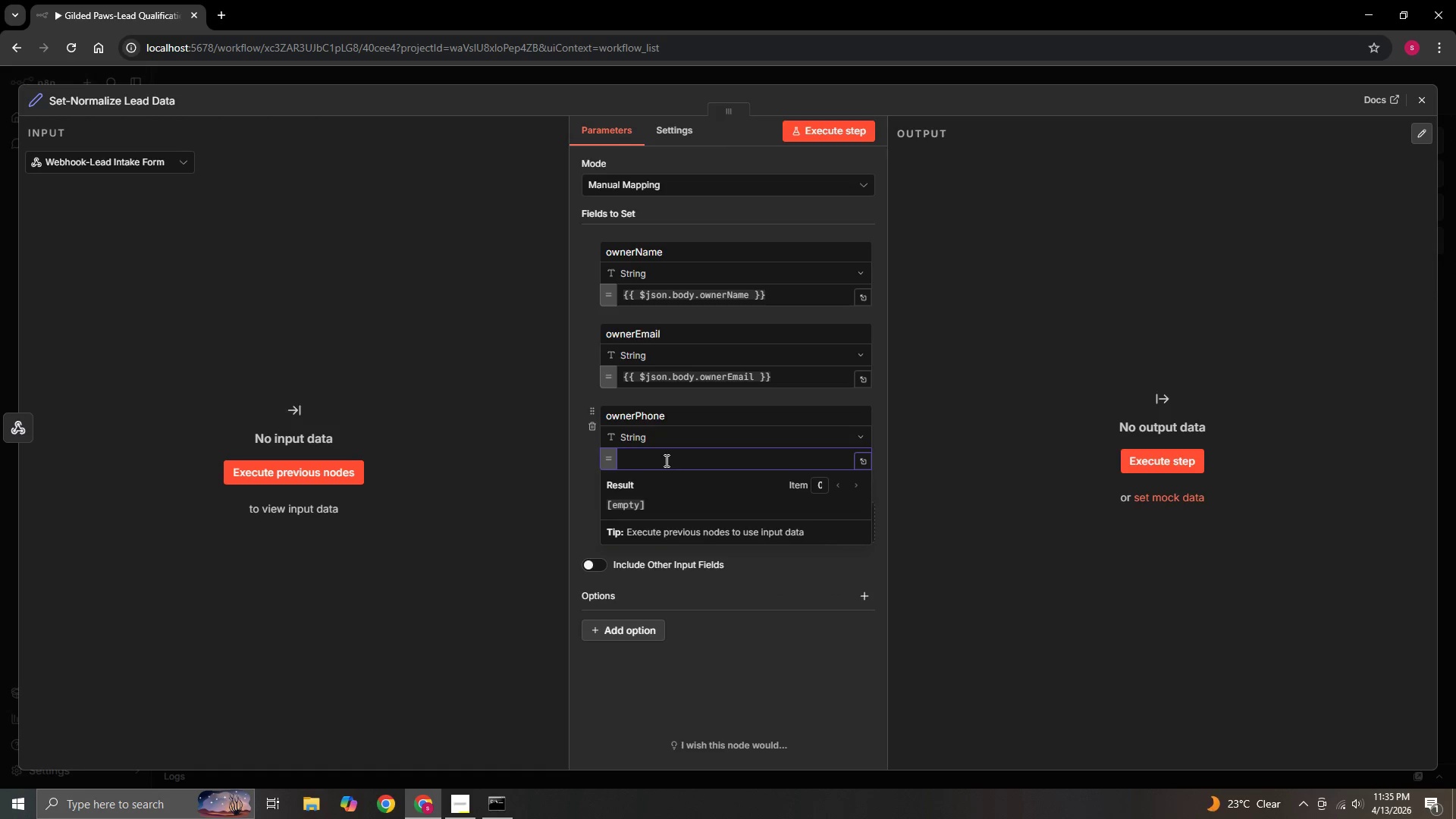 
key(Shift+BracketLeft)
 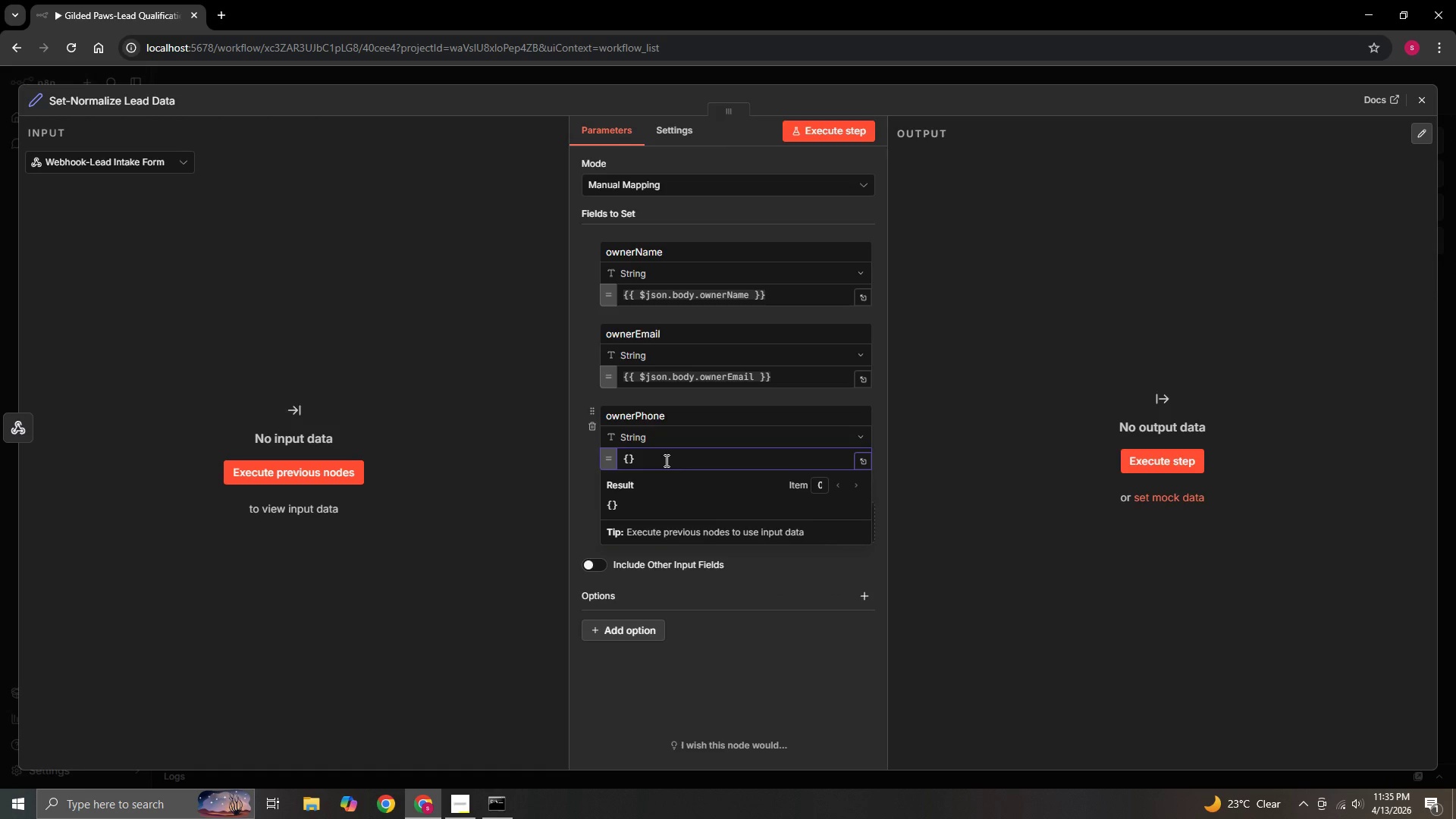 
key(Shift+BracketLeft)
 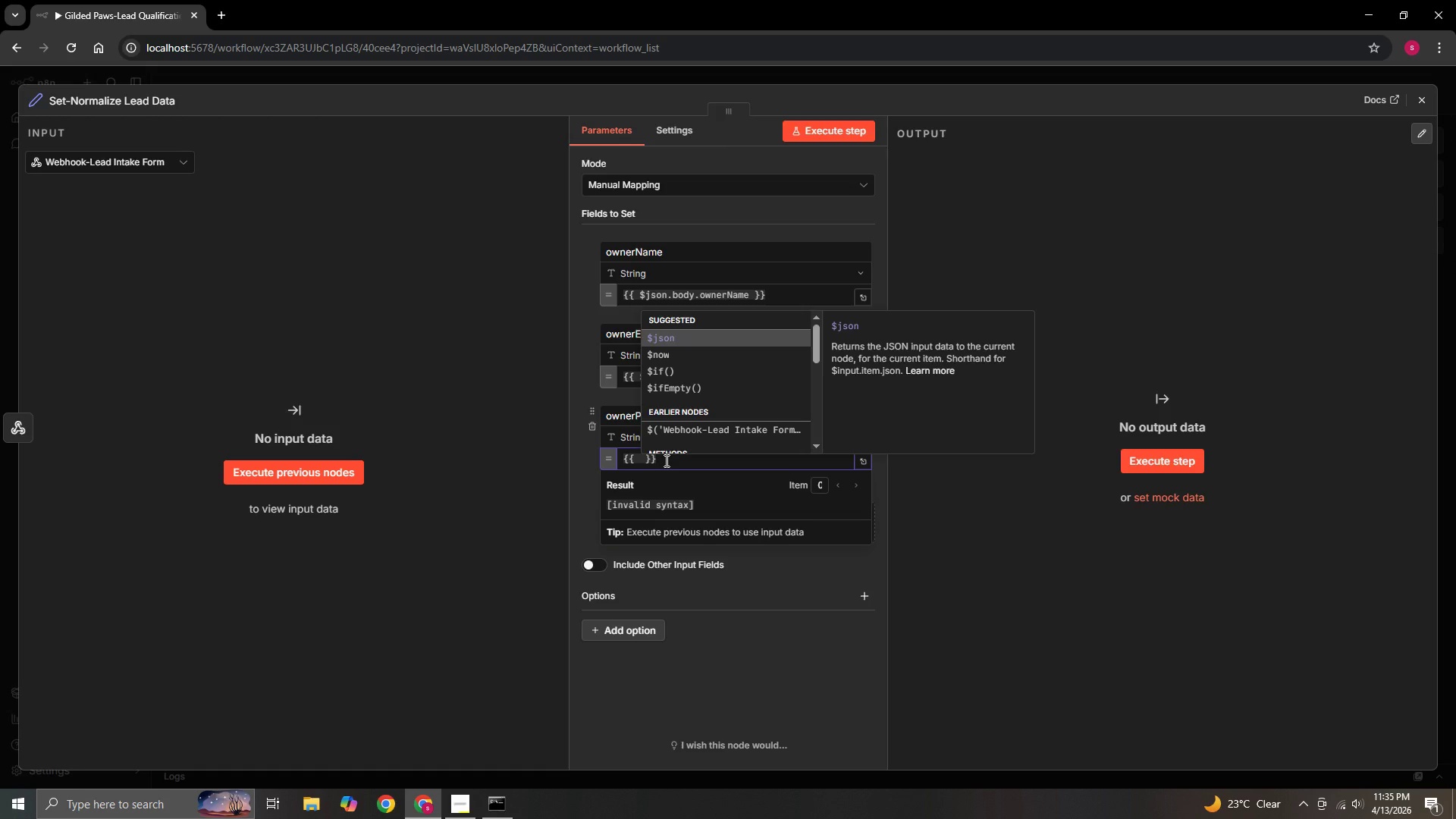 
wait(5.86)
 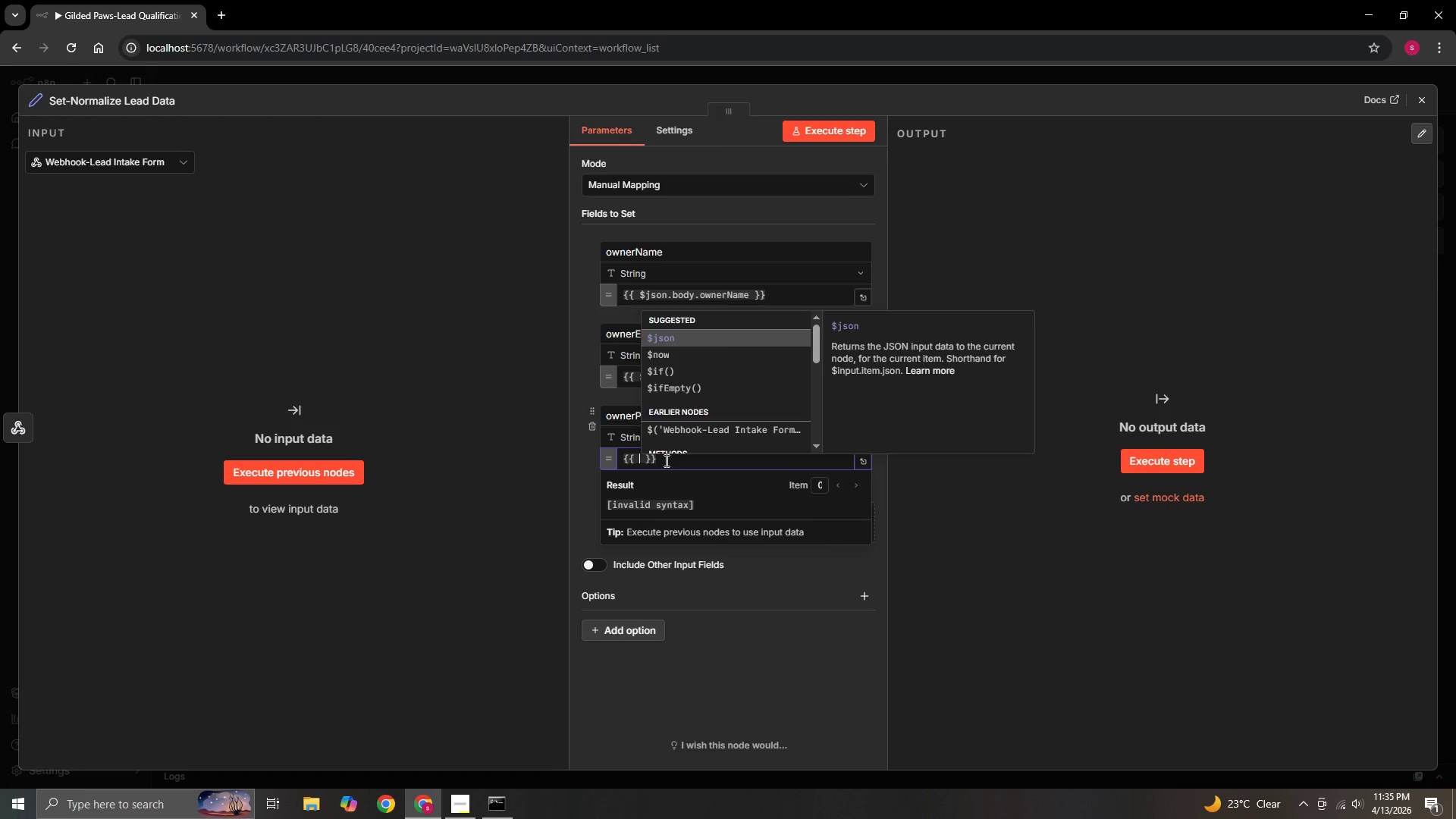 
type($json.)
 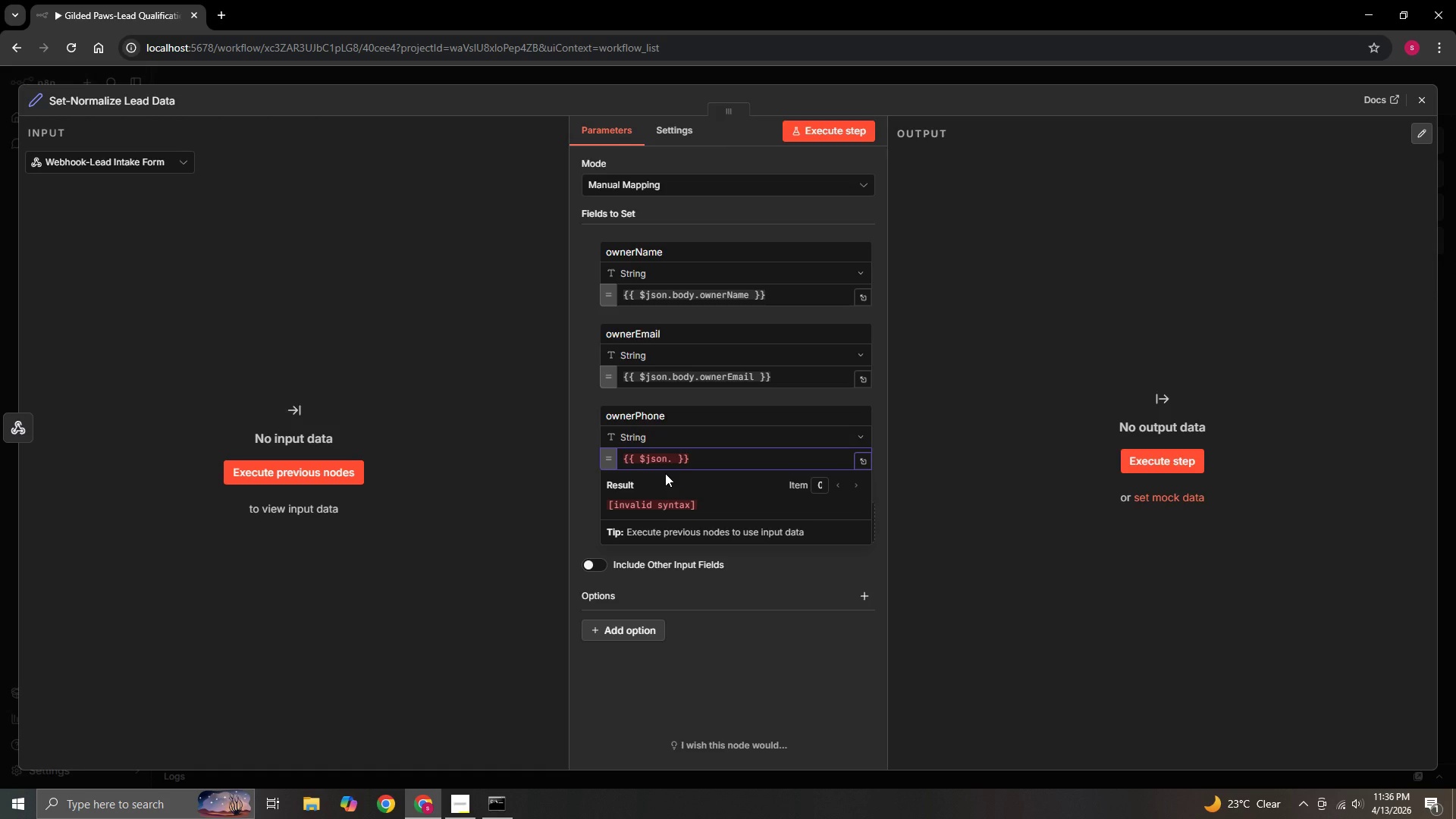 
wait(32.61)
 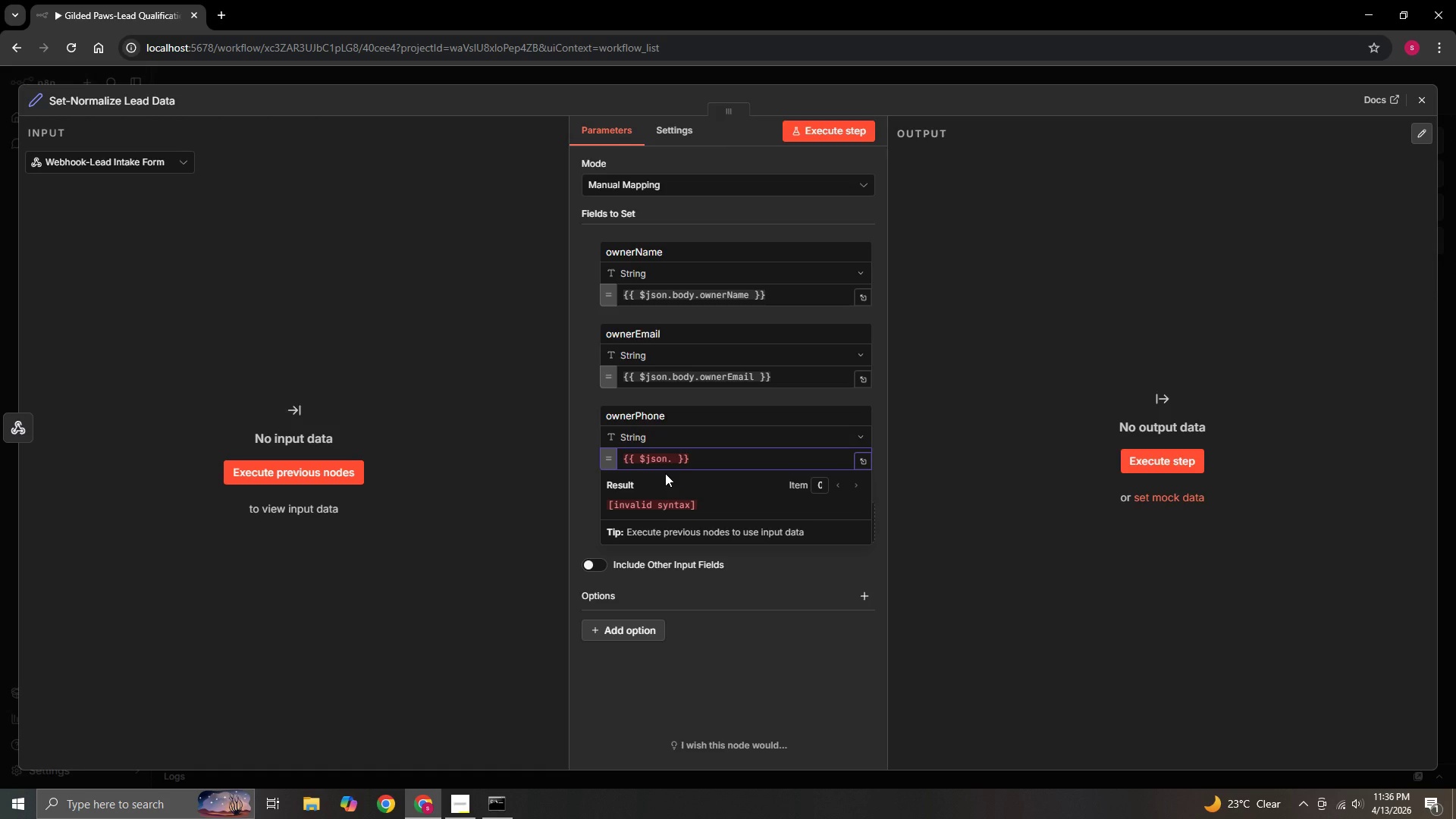 
type(body.)
 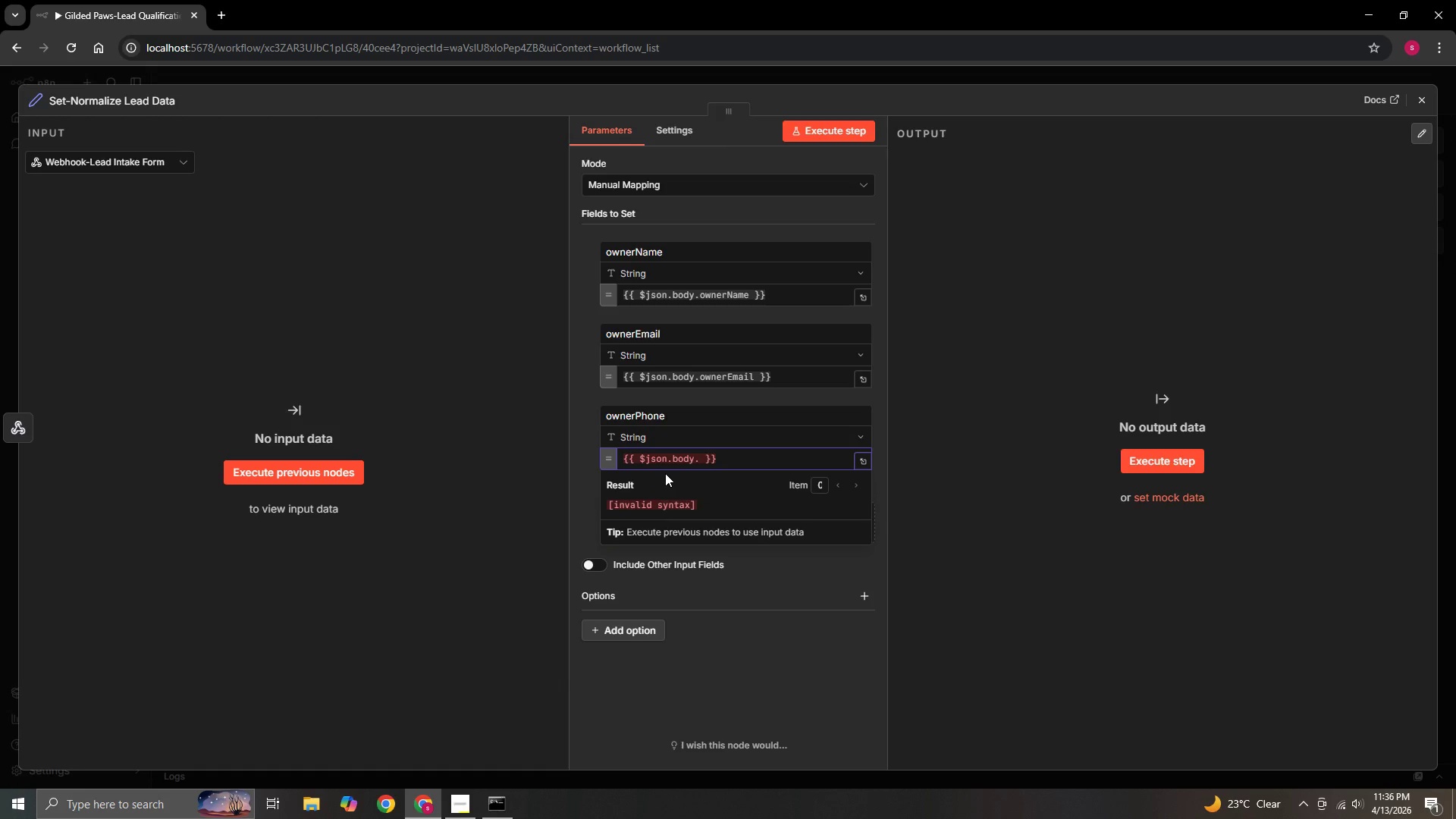 
wait(5.25)
 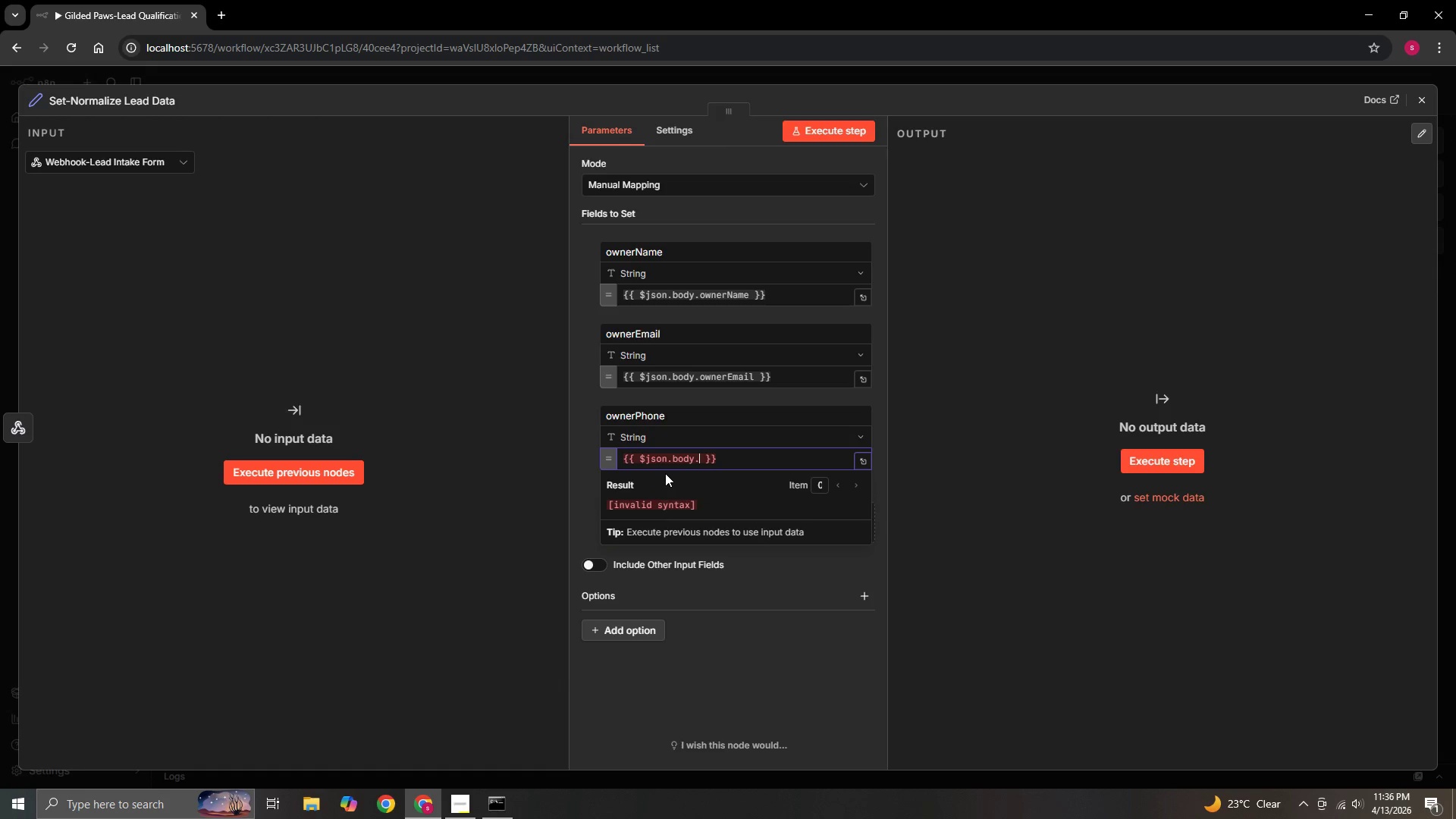 
type(owner)
 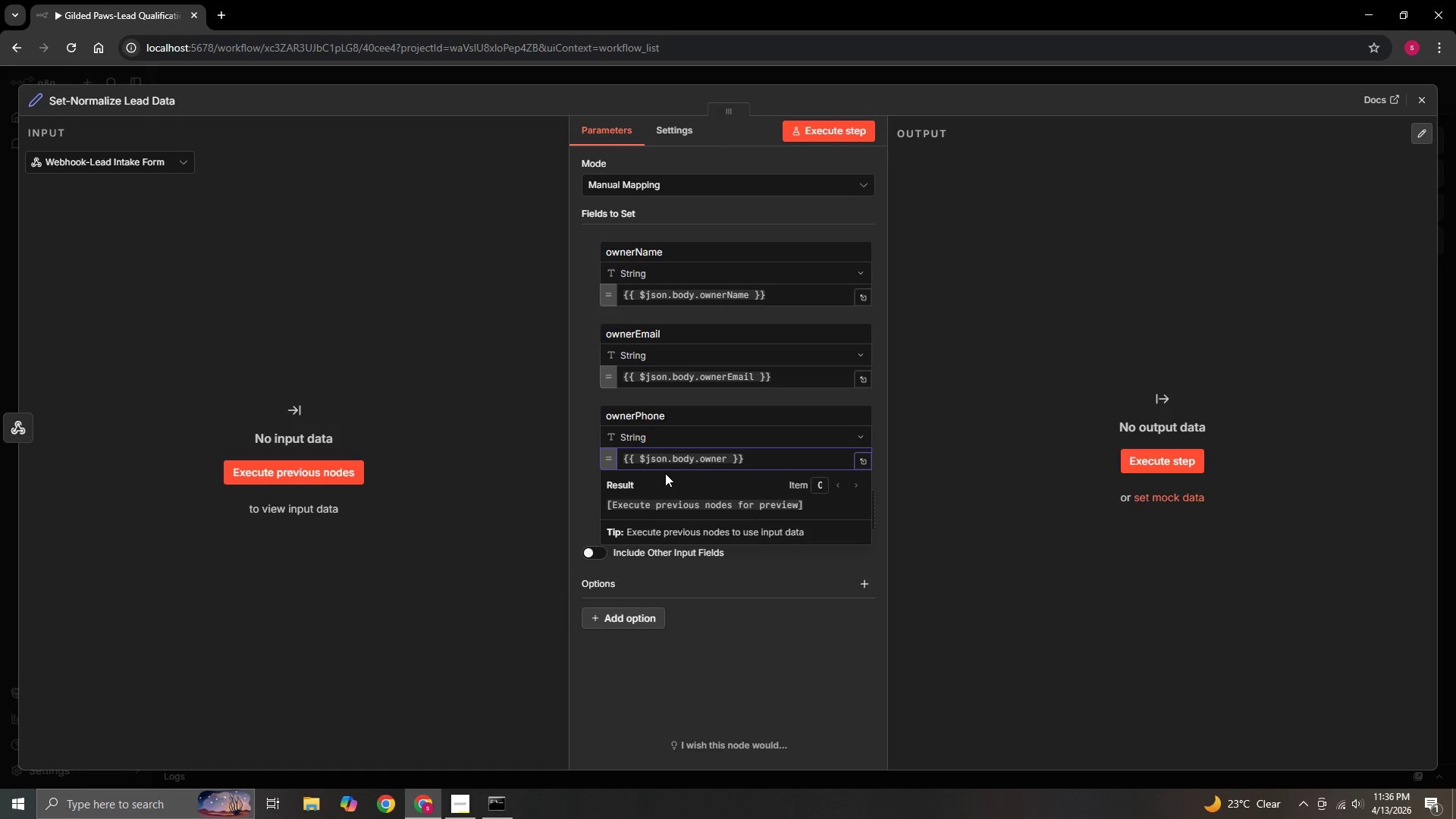 
type(Phone)
 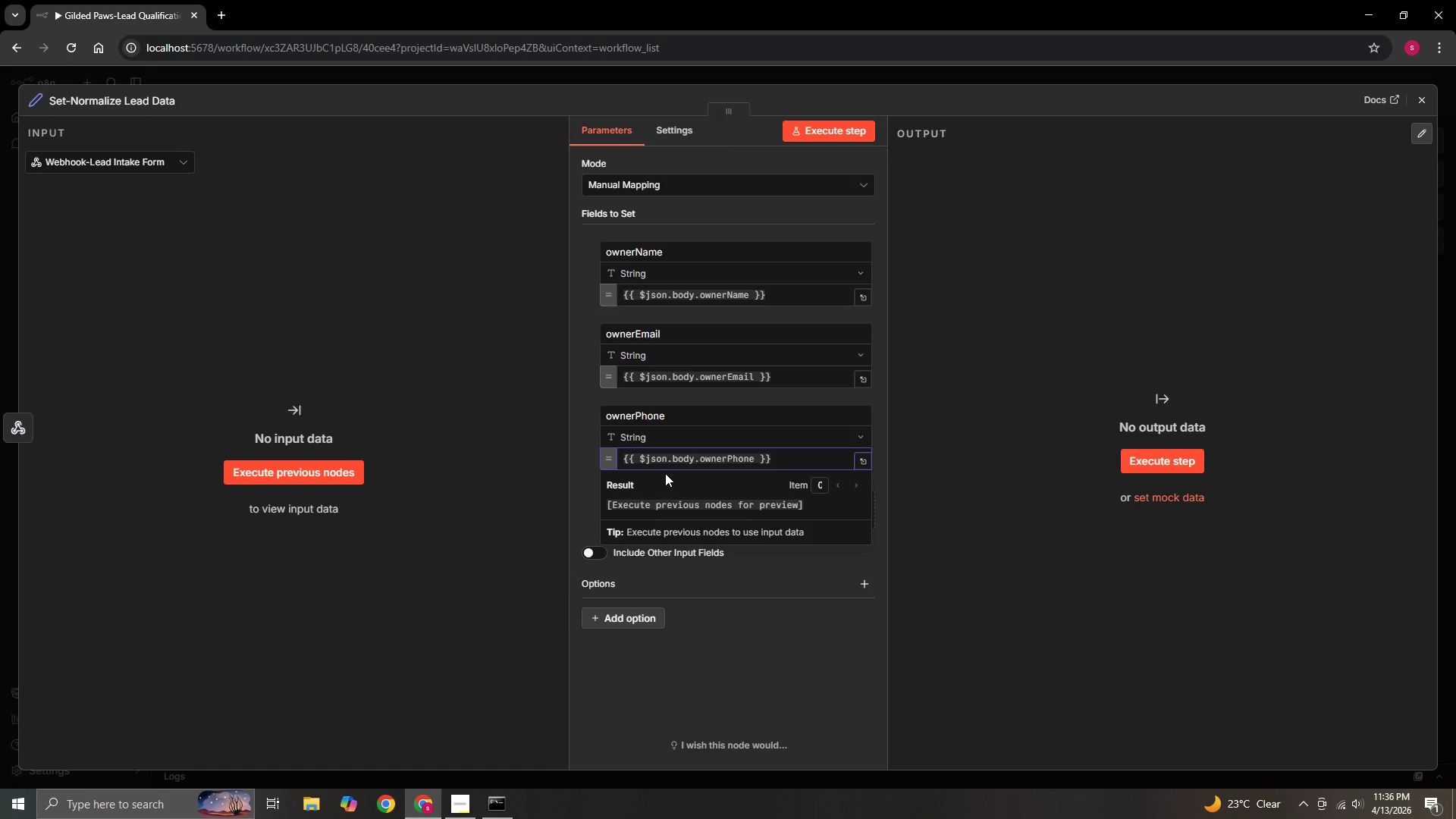 
wait(9.11)
 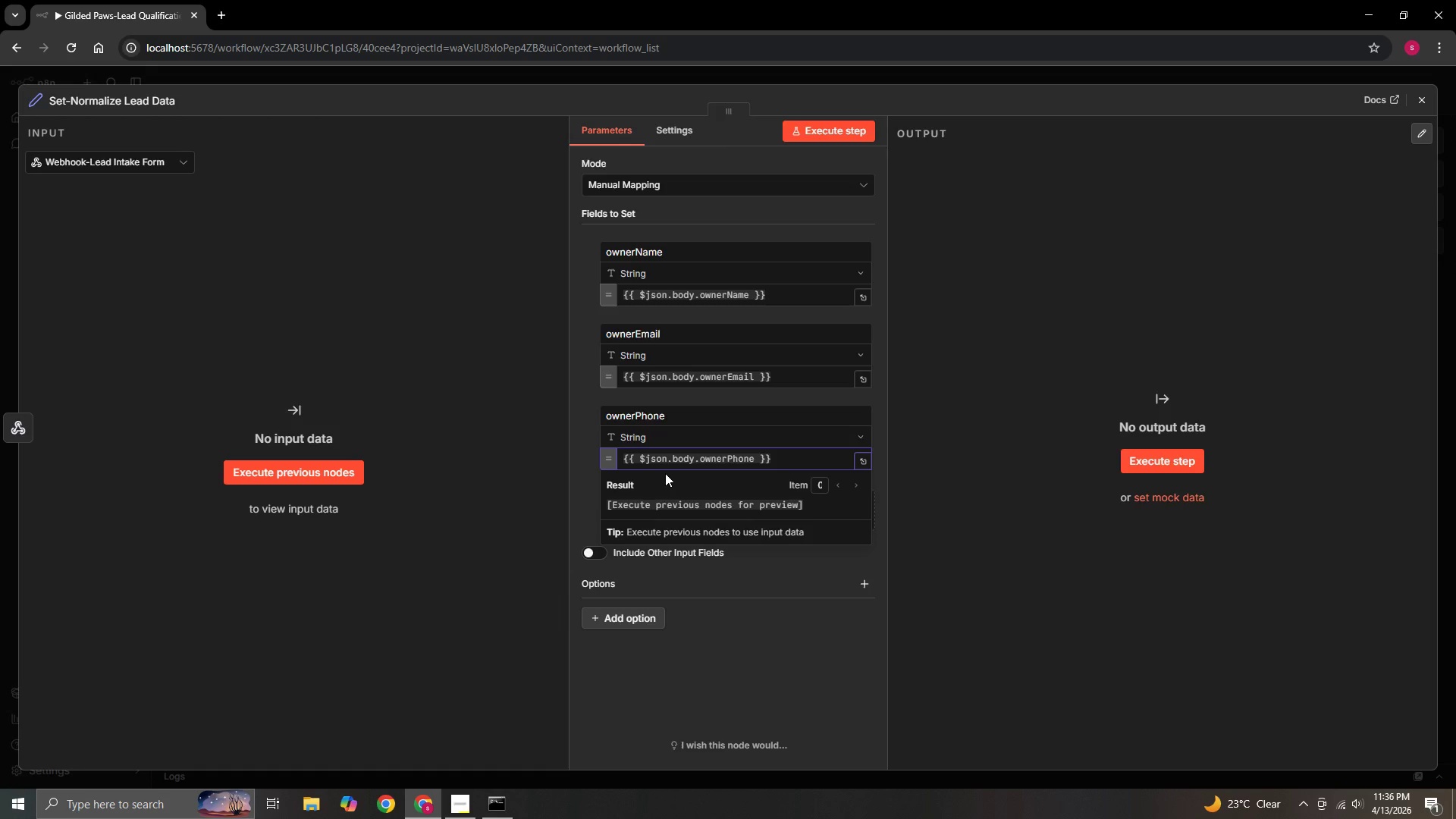 
left_click([431, 414])
 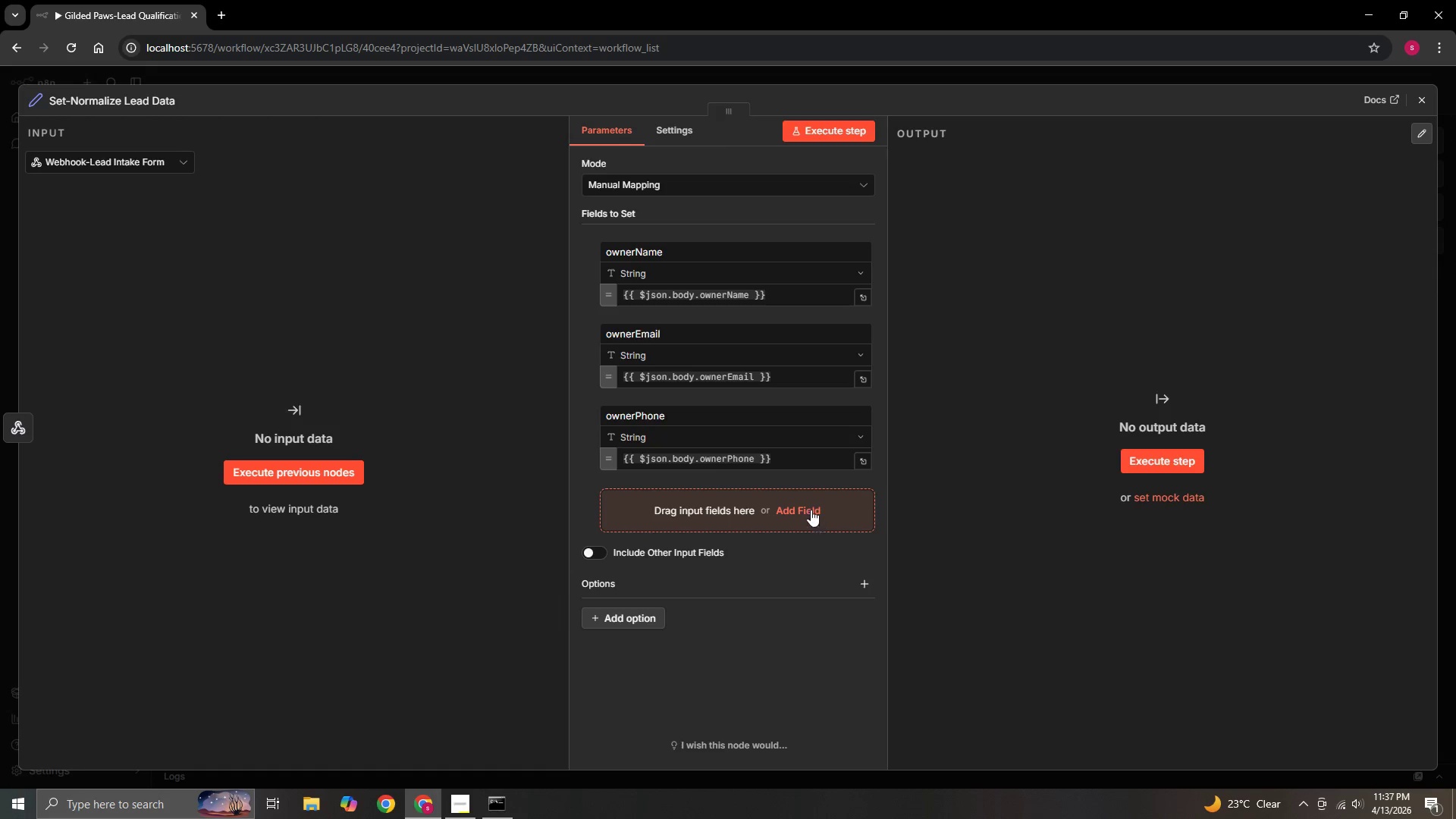 
left_click([799, 506])
 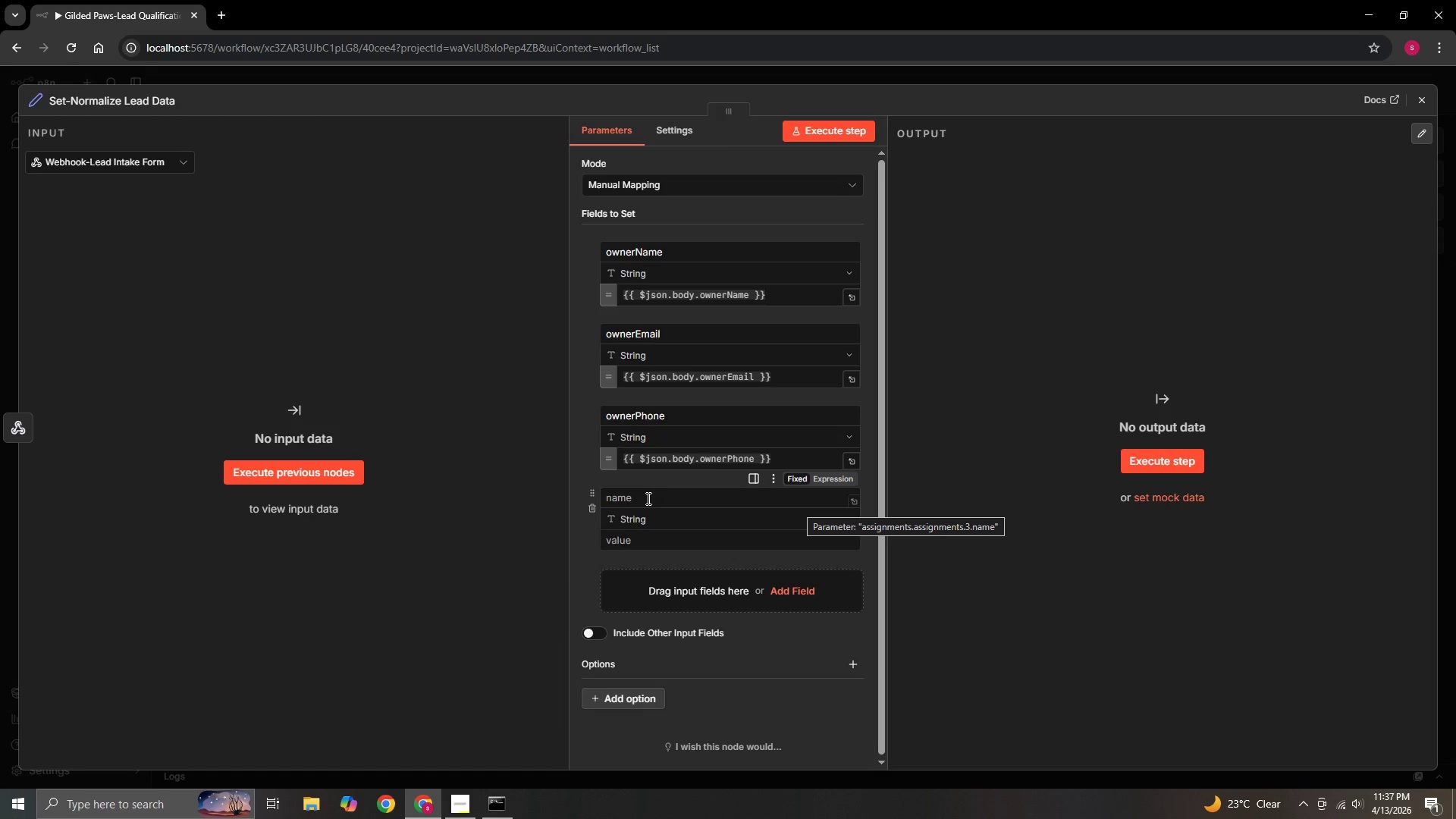 
left_click([647, 498])
 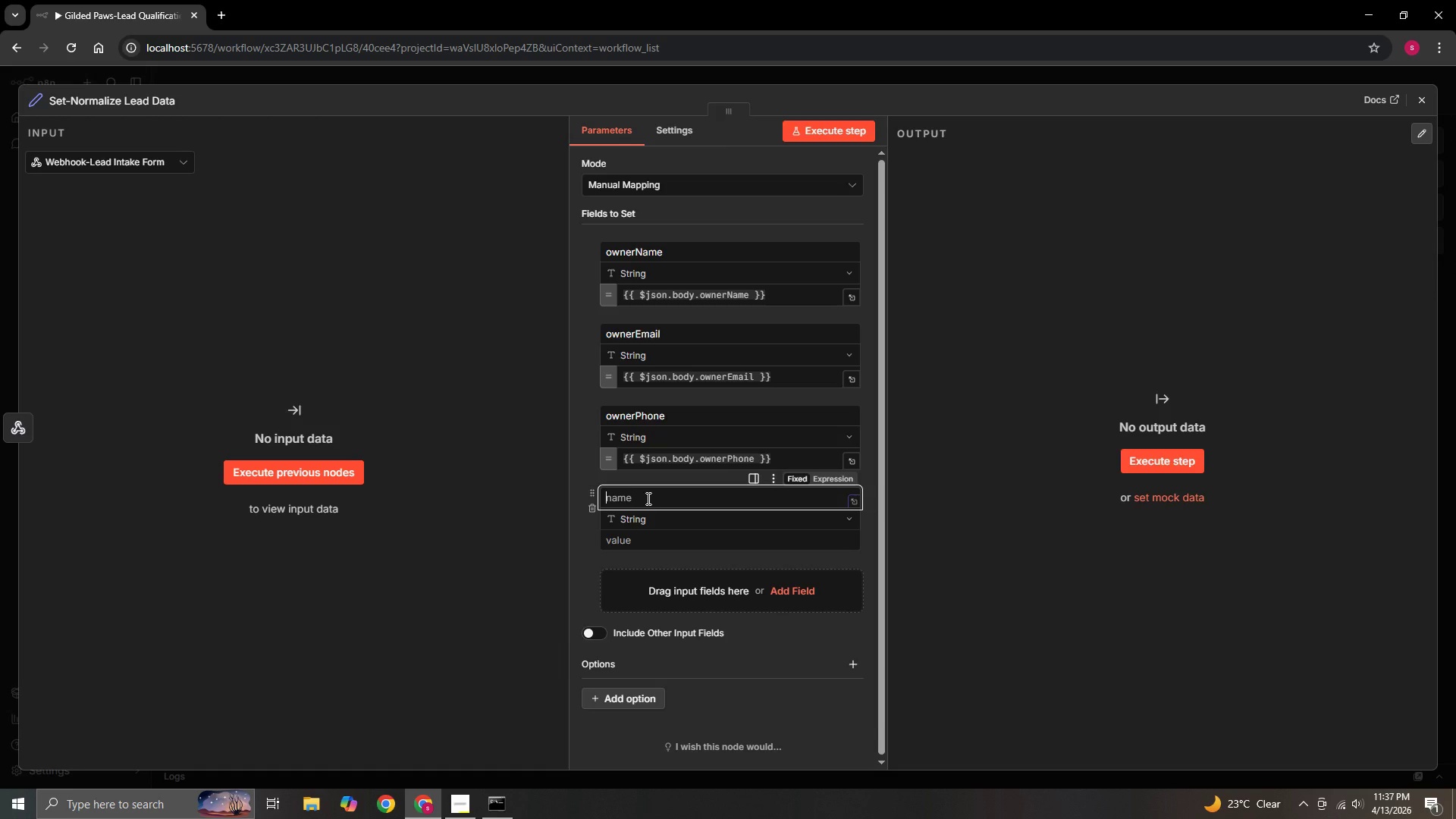 
type(pet)
 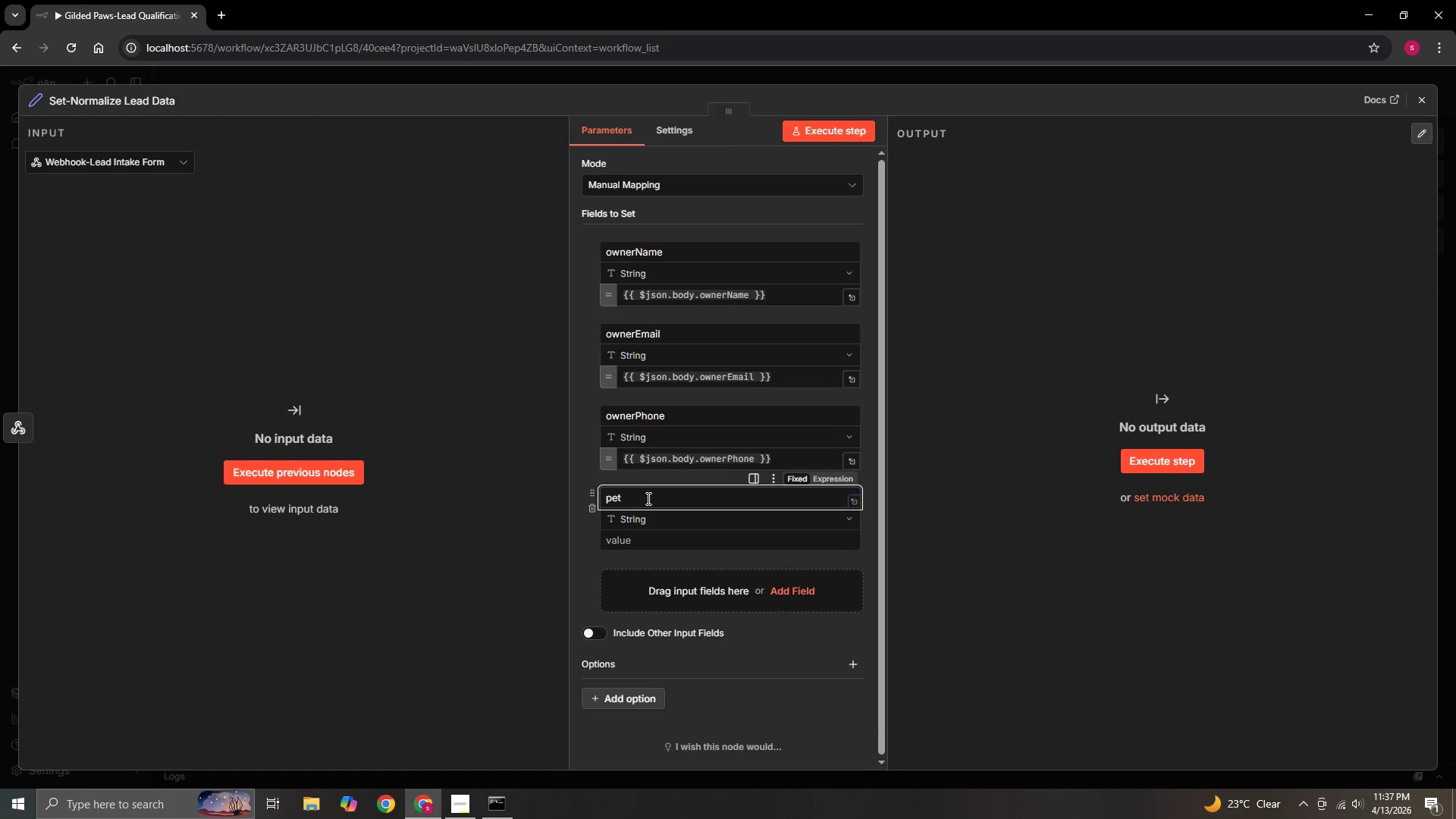 
type(Name)
 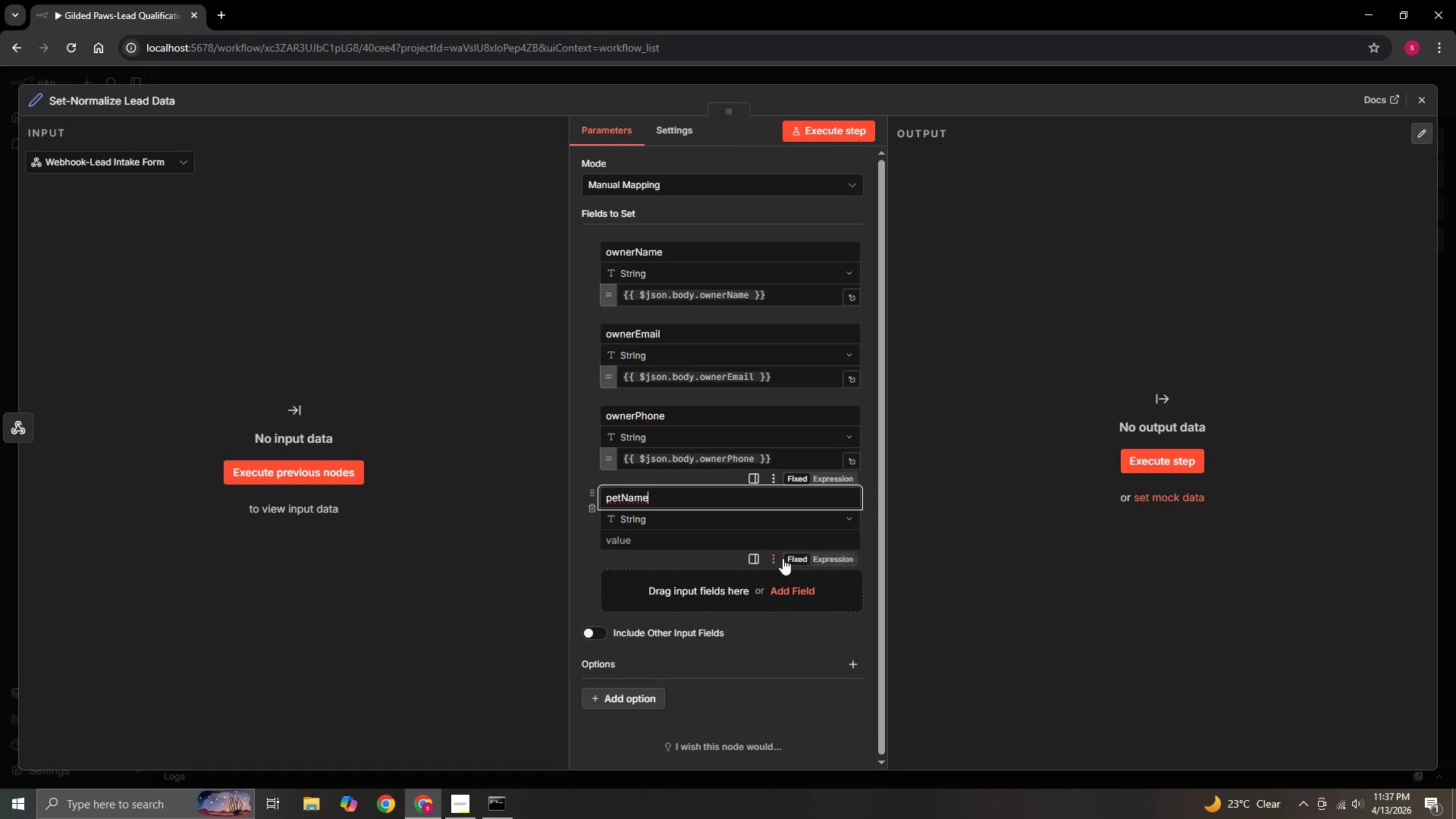 
wait(6.03)
 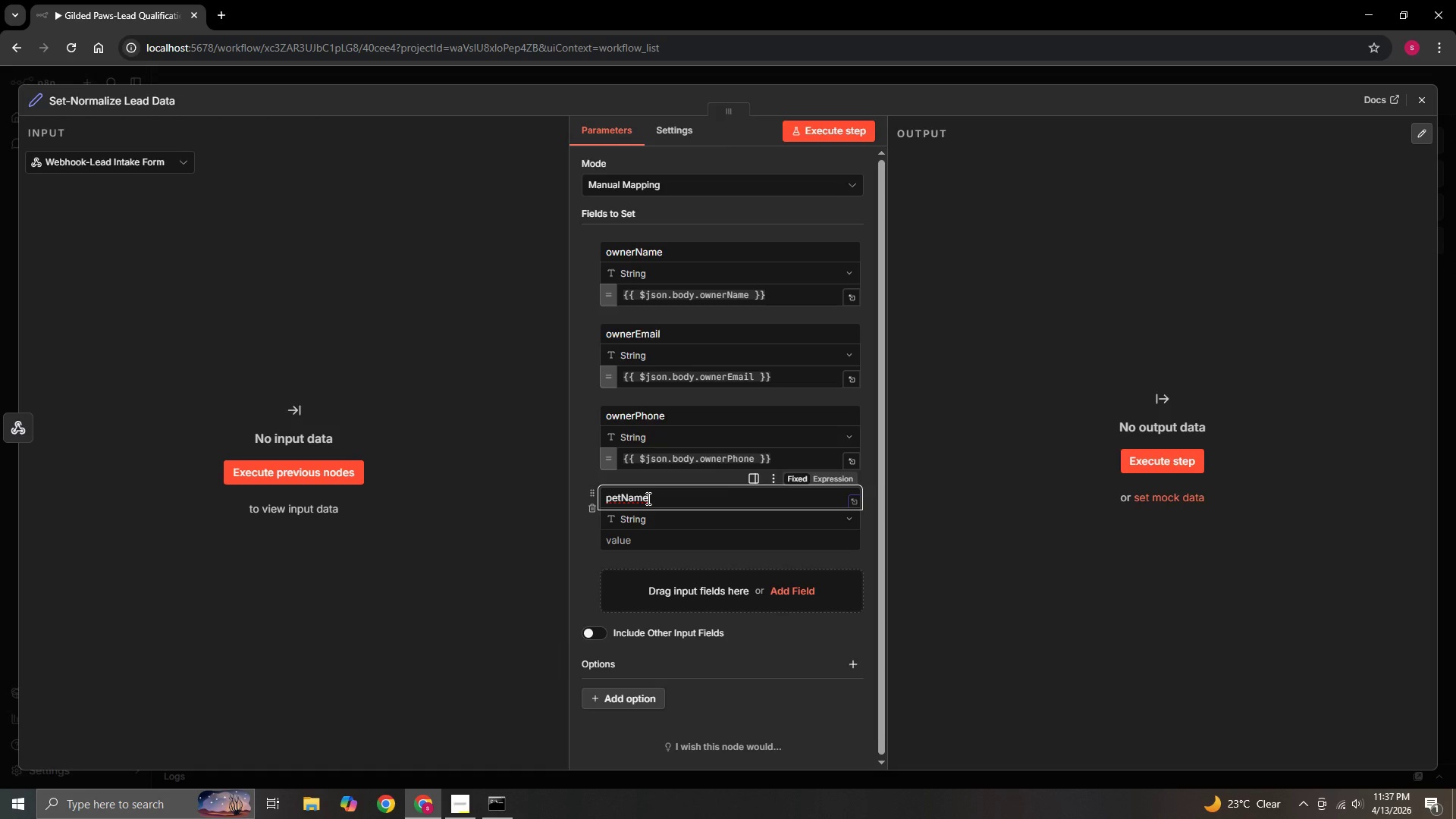 
left_click([852, 517])
 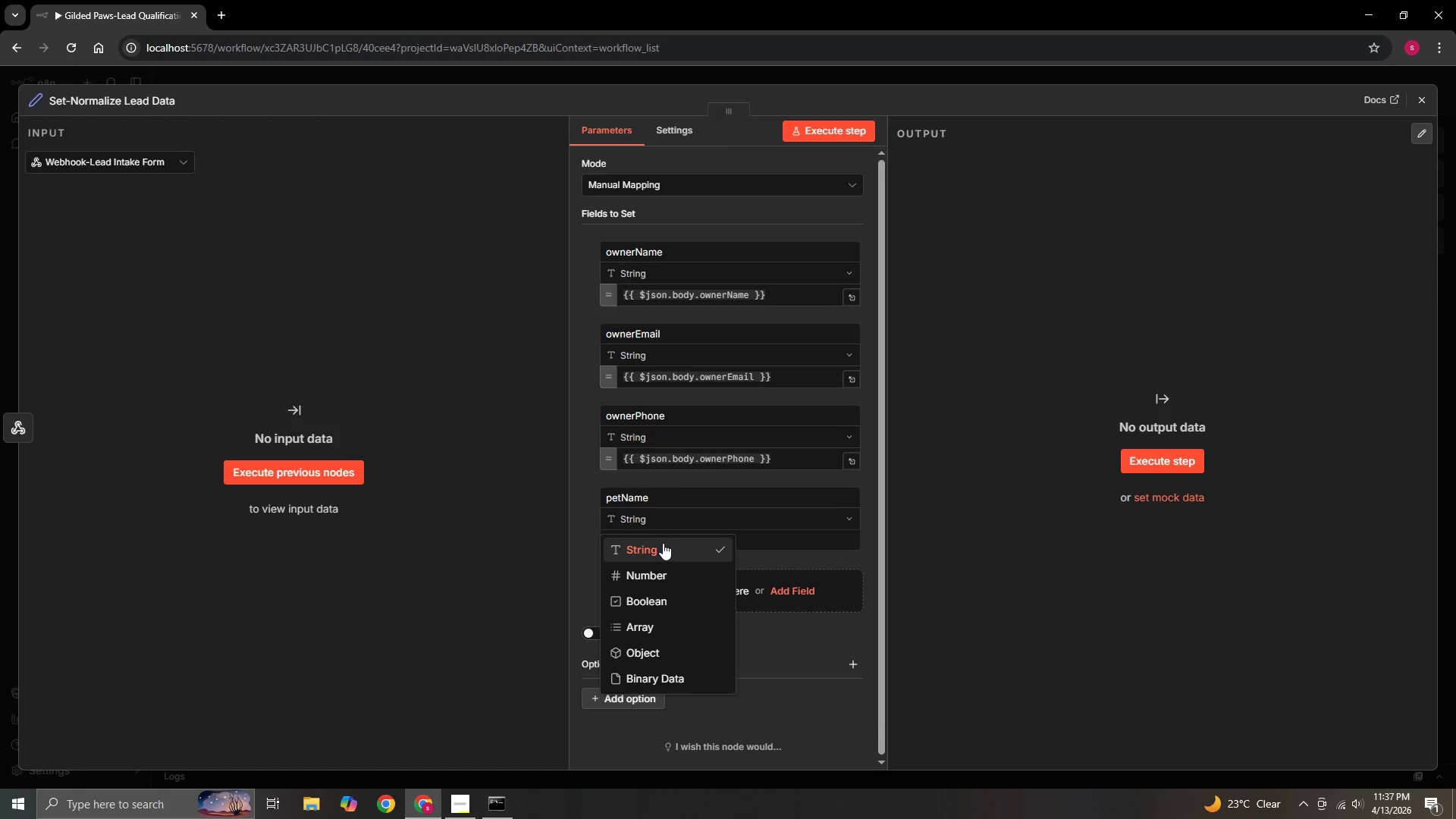 
left_click([662, 544])
 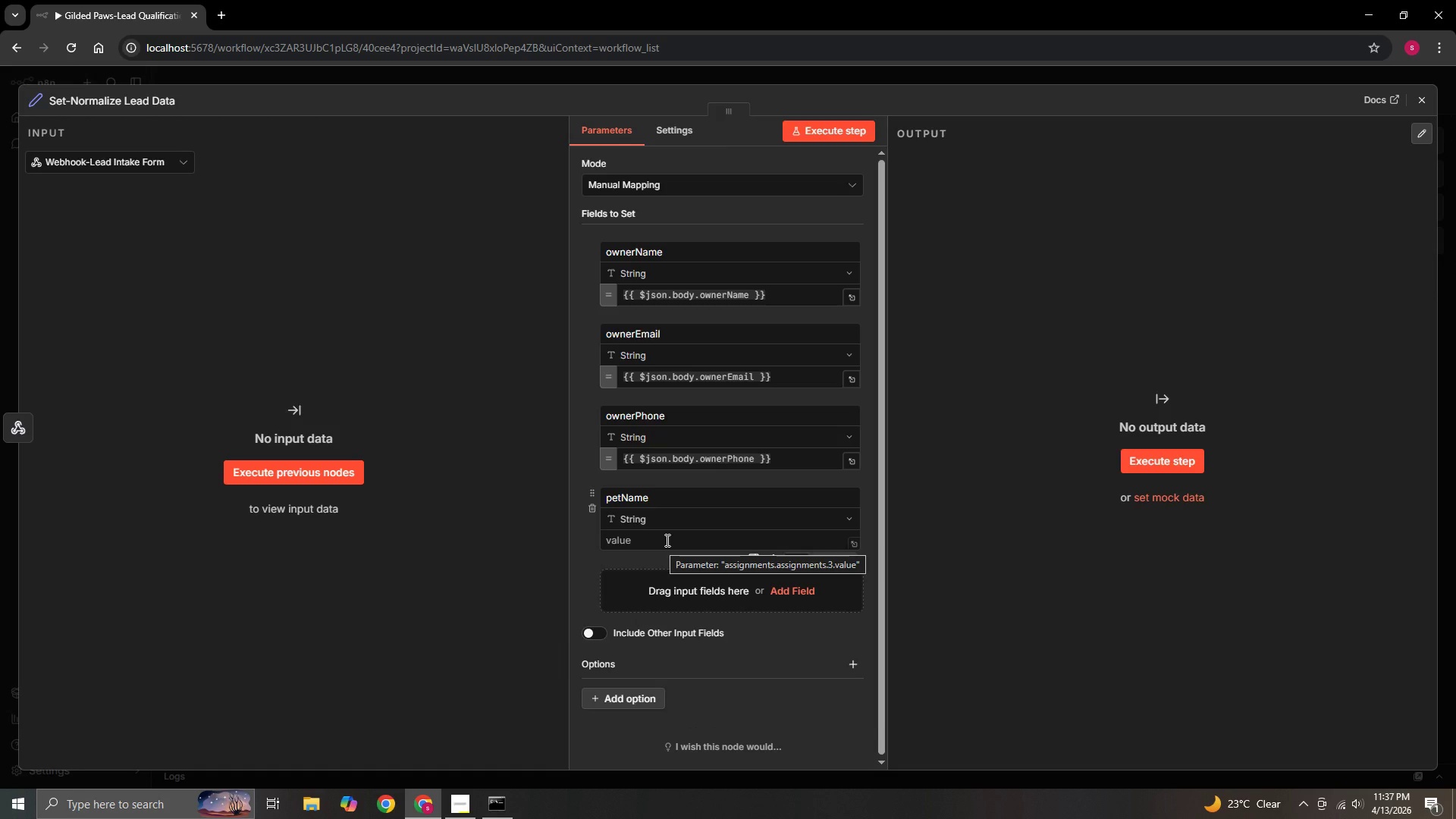 
left_click([666, 540])
 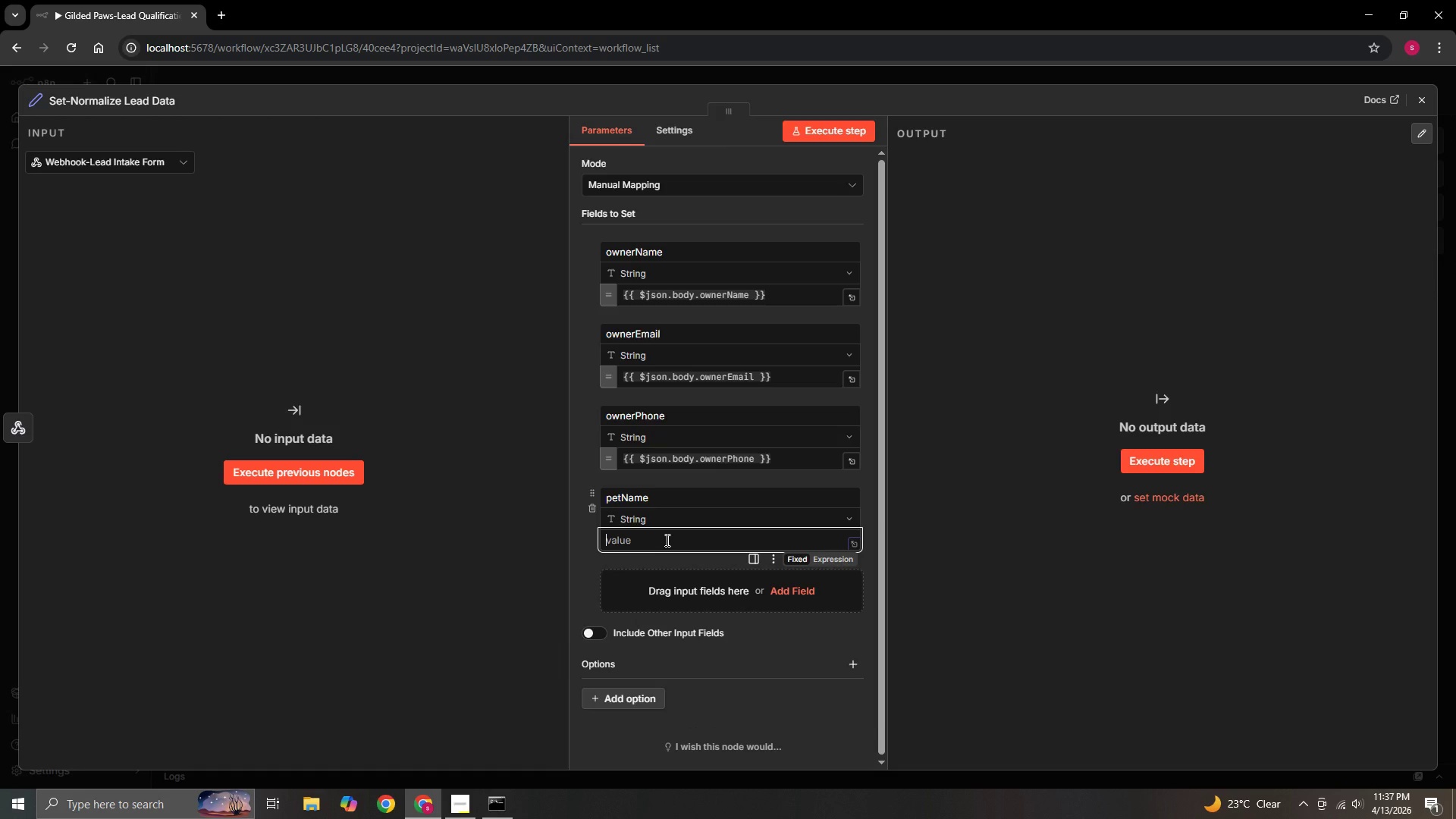 
key(Equal)
 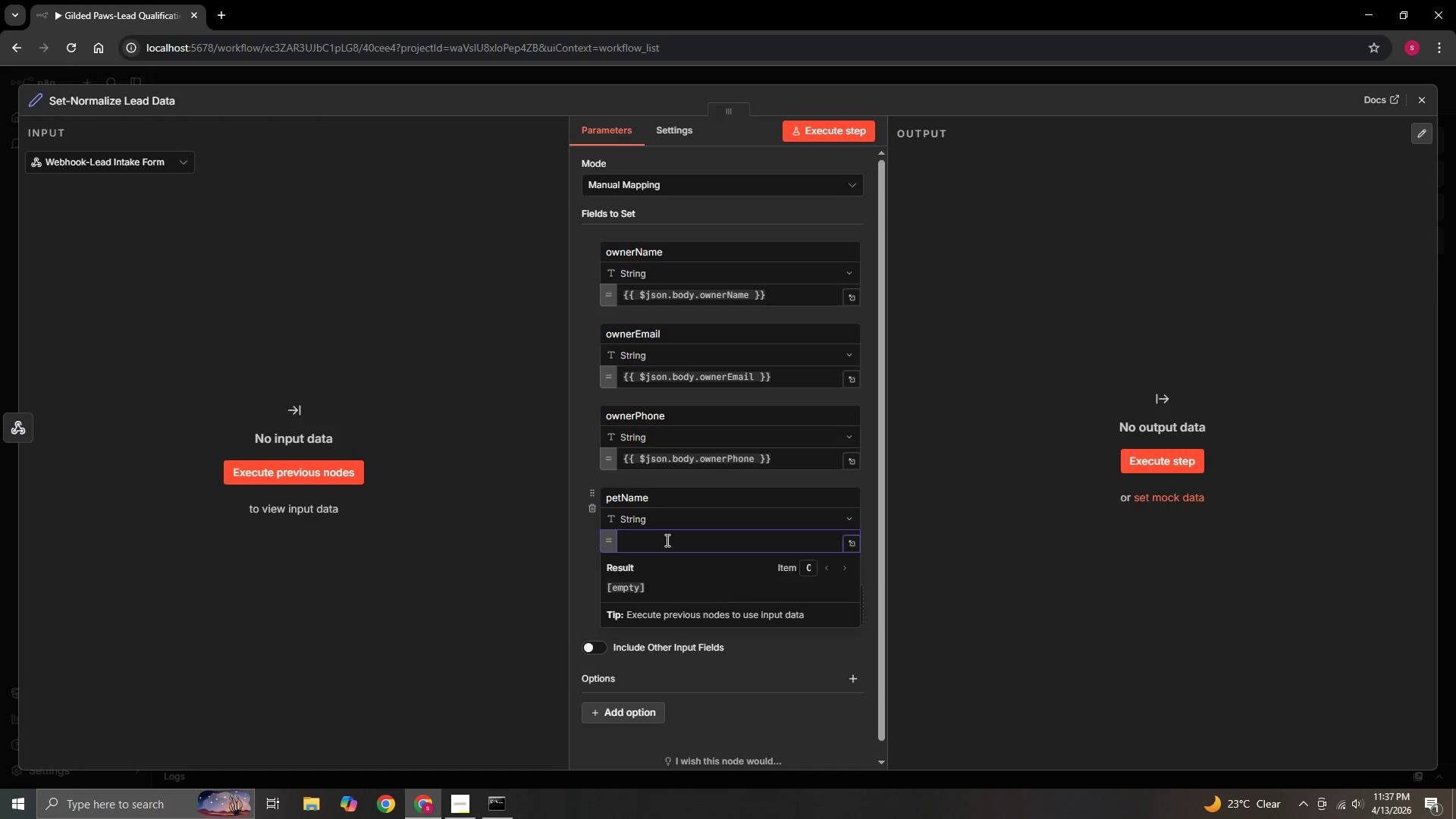 
key(Shift+BracketLeft)
 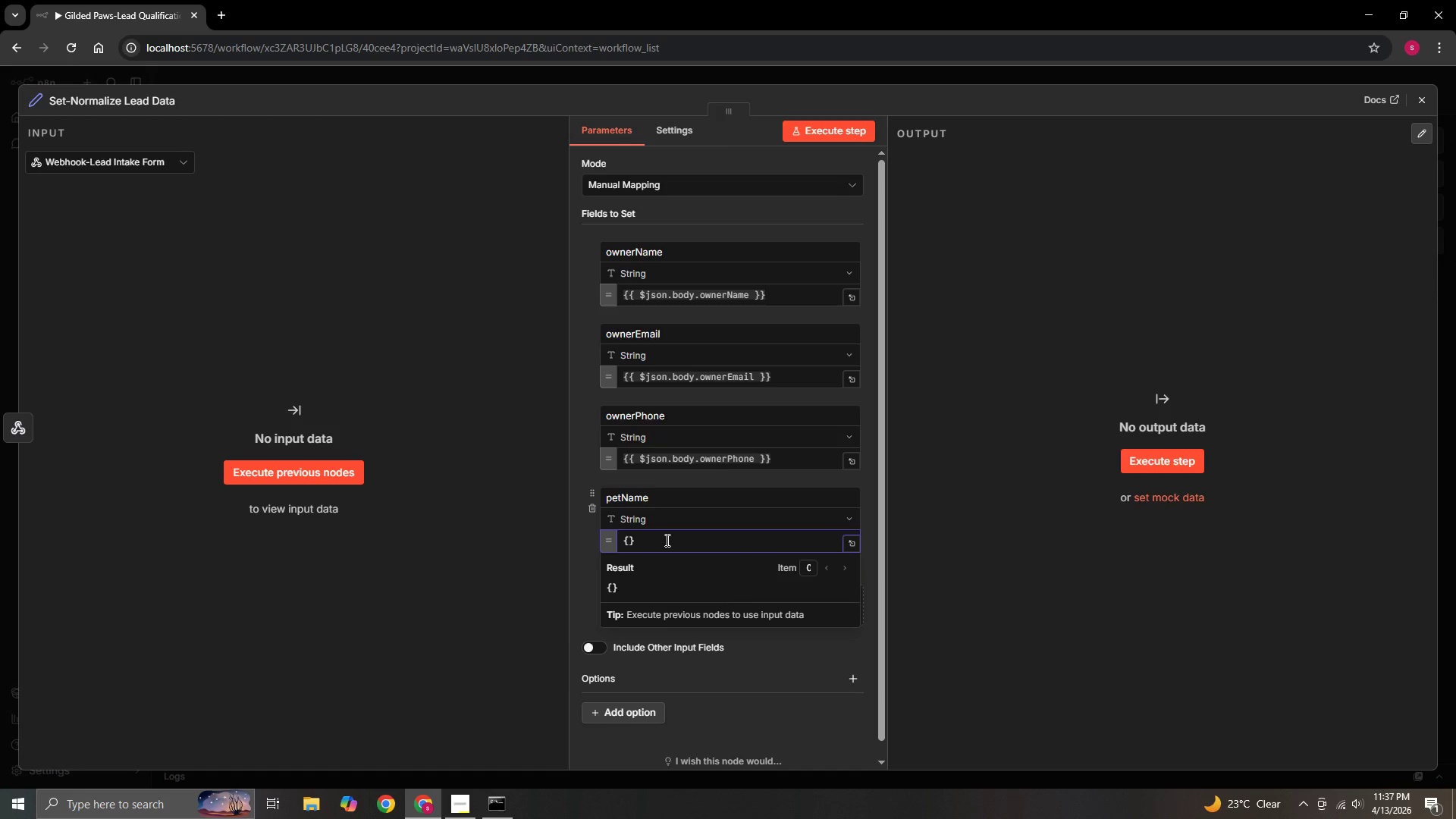 
key(Shift+BracketLeft)
 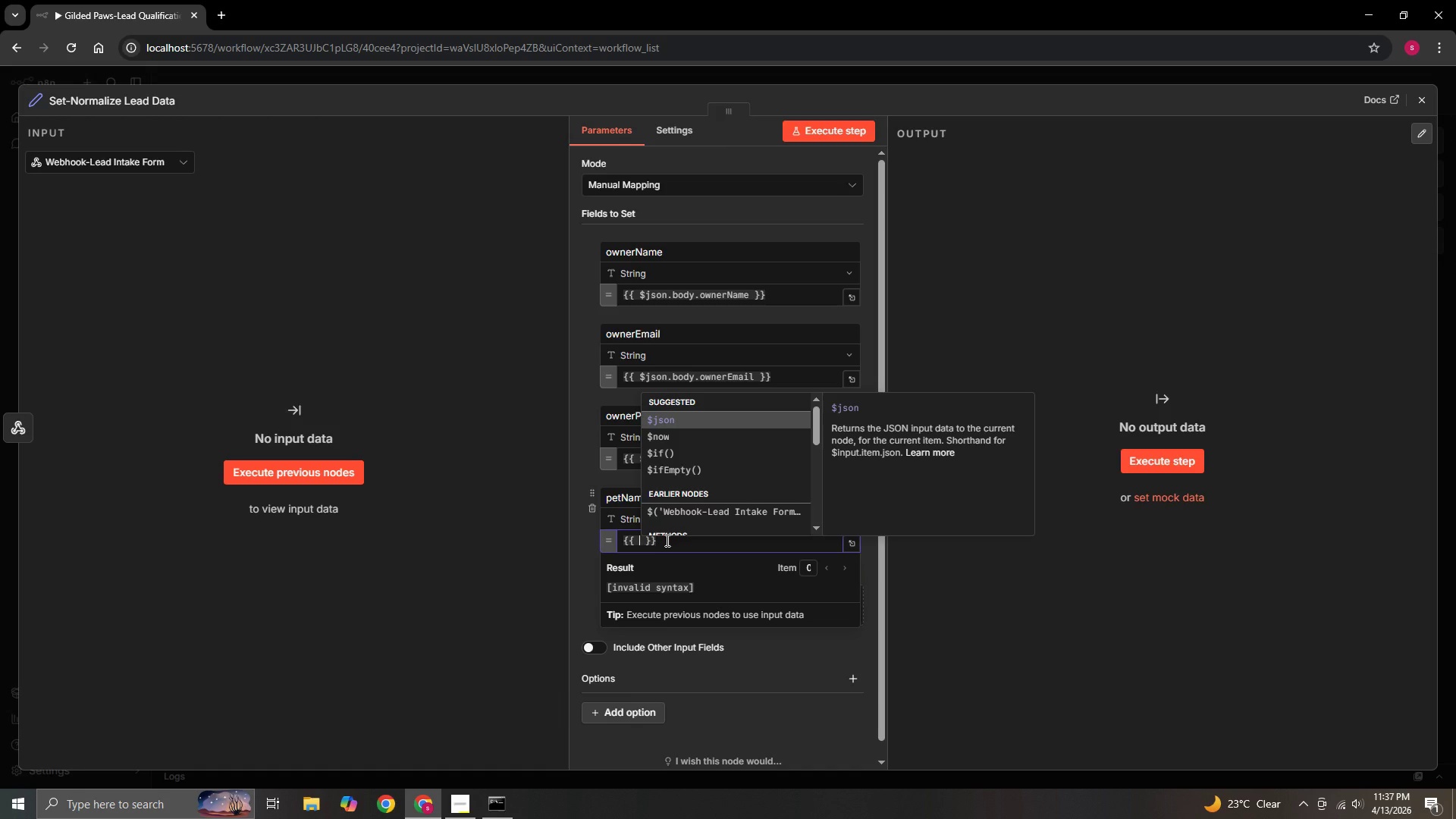 
key(Shift+4)
 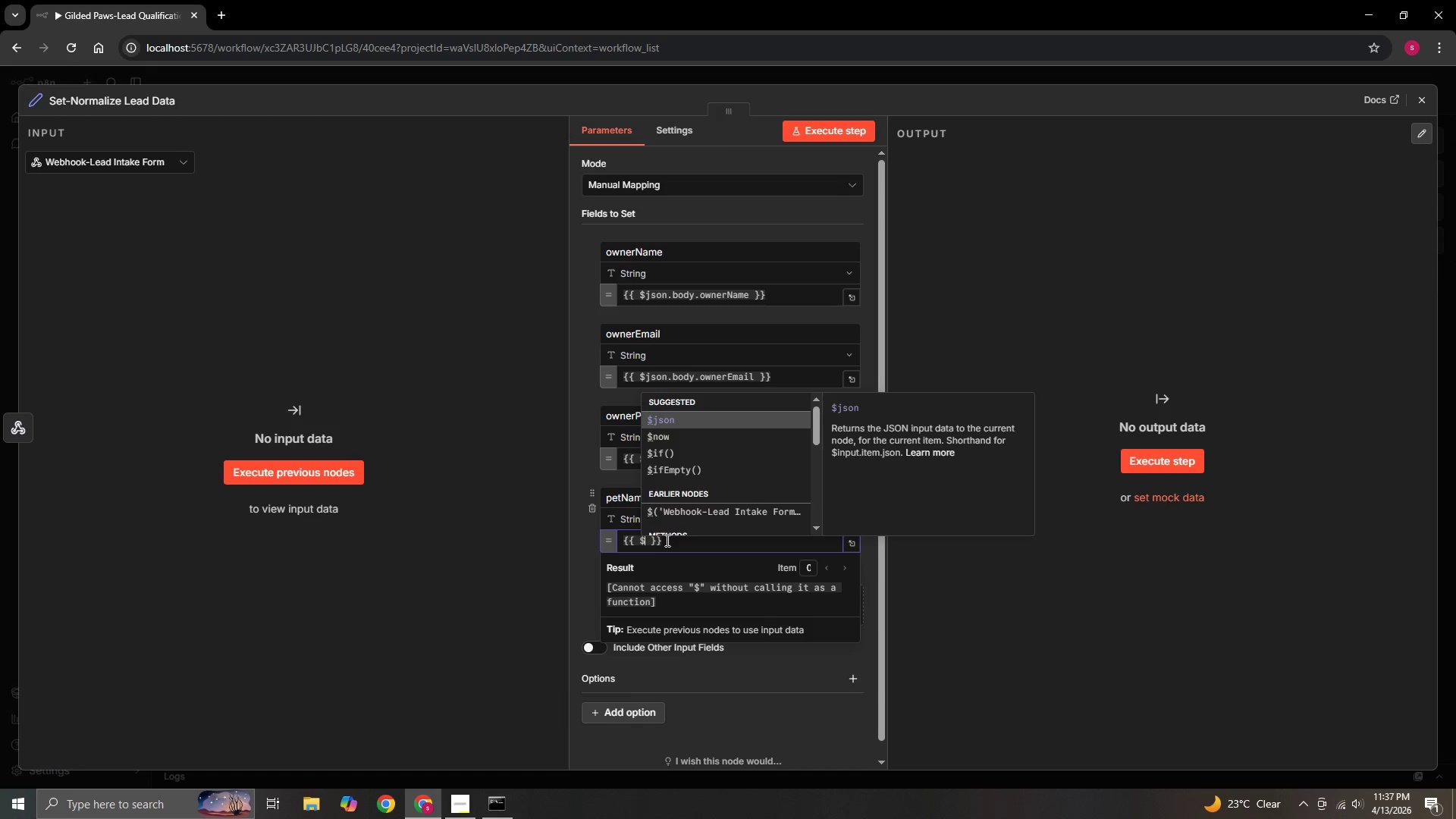 
type(json.body.petName)
 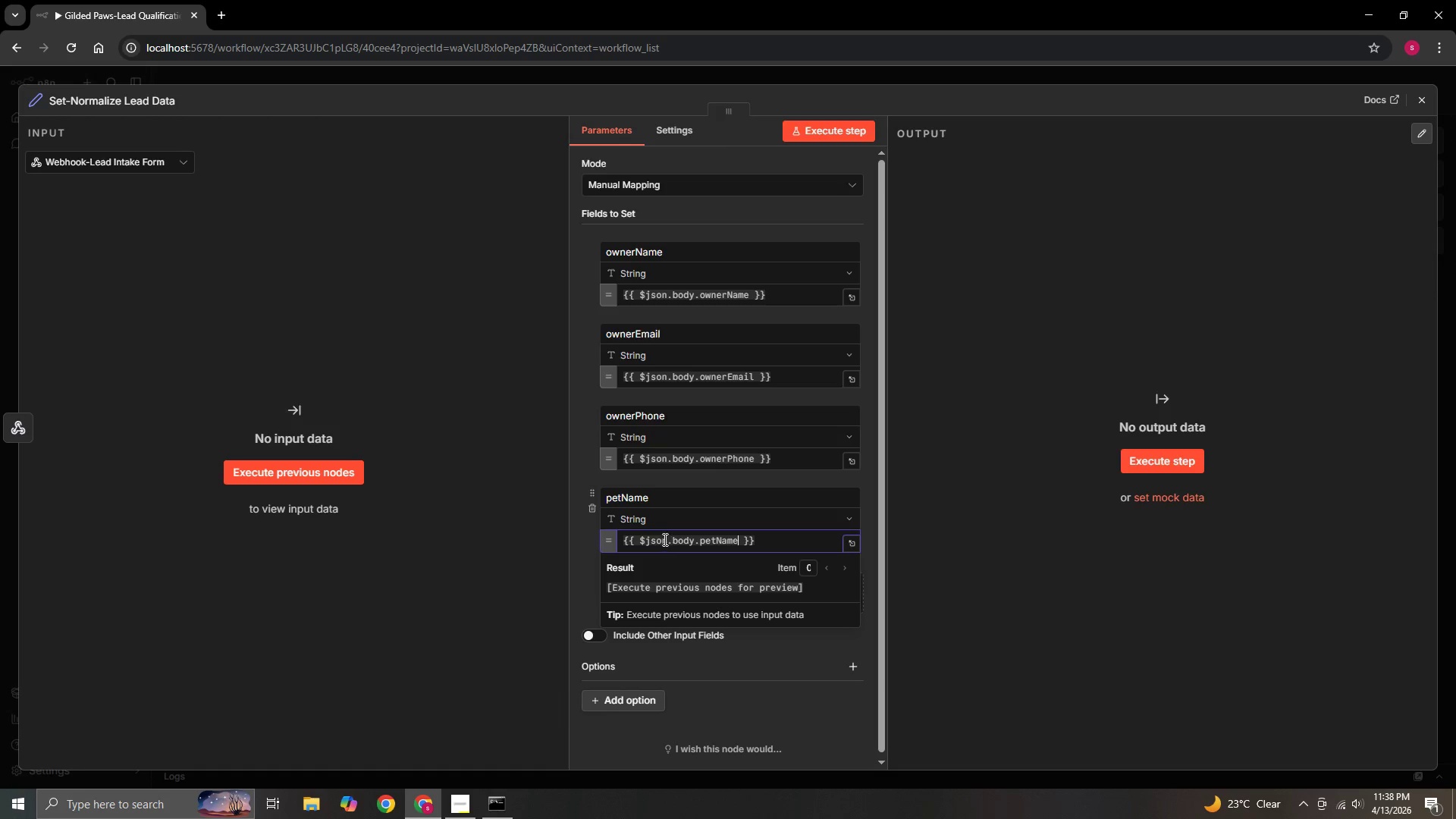 
wait(6.16)
 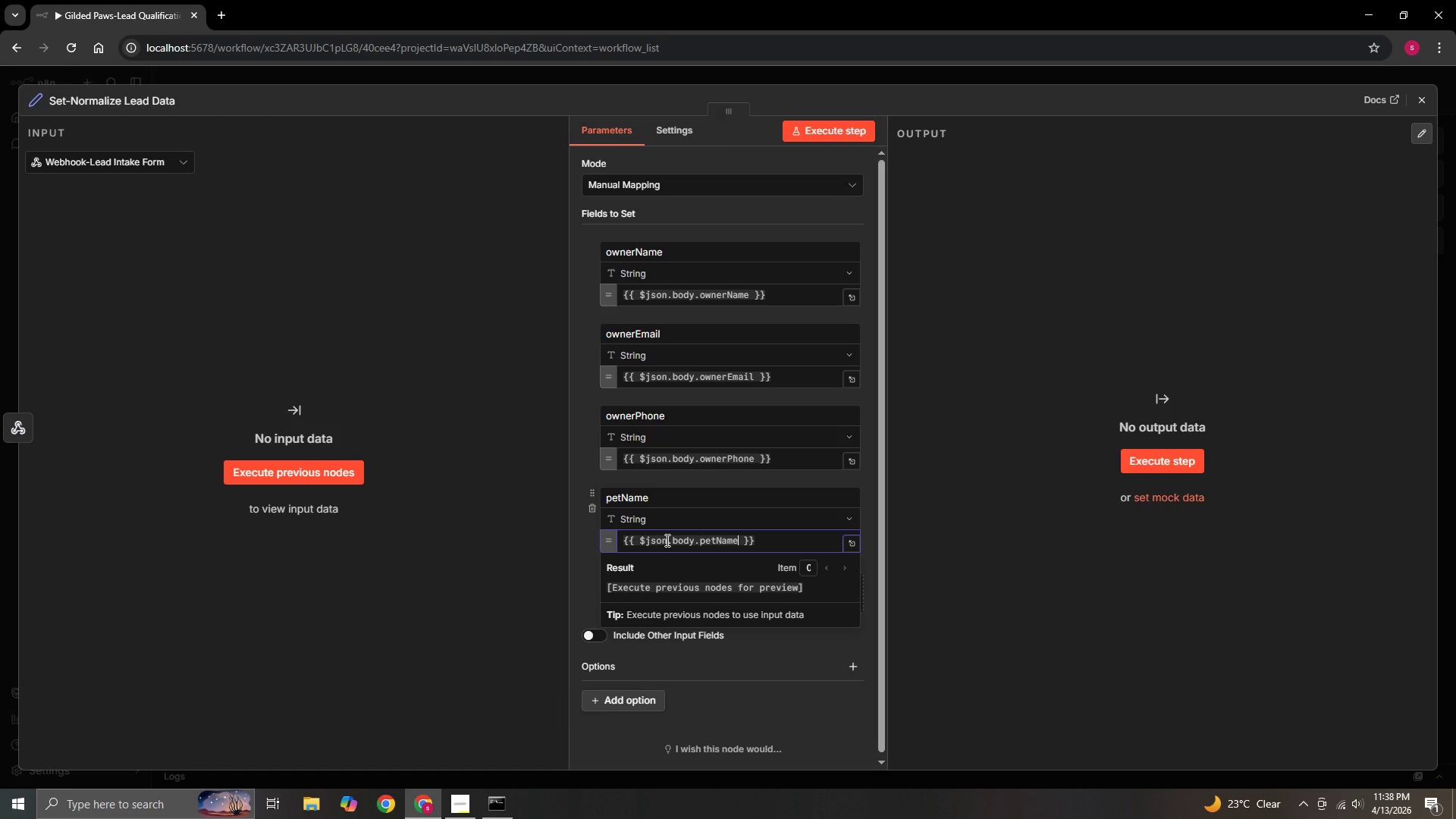 
left_click([500, 564])
 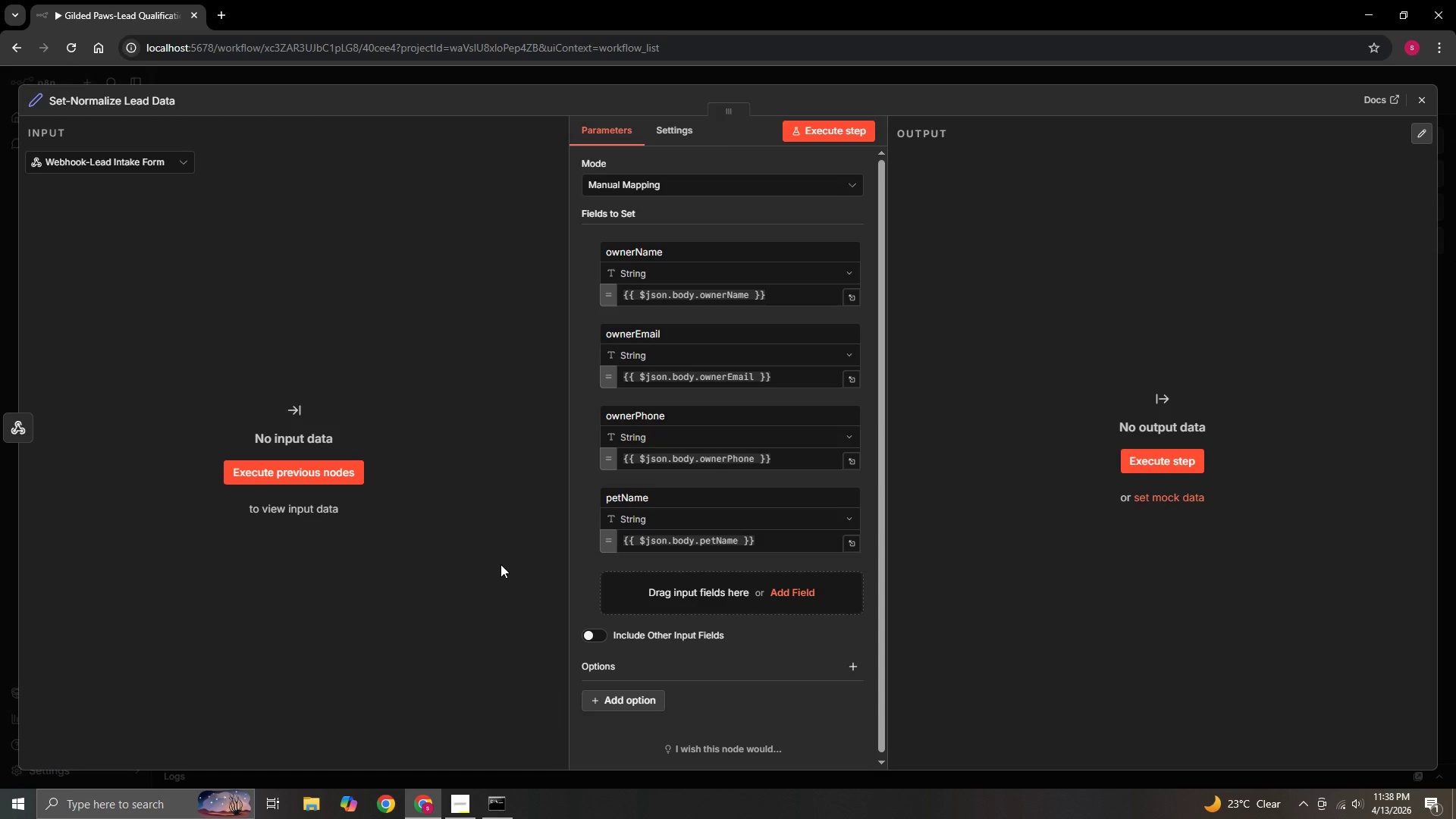 
wait(31.19)
 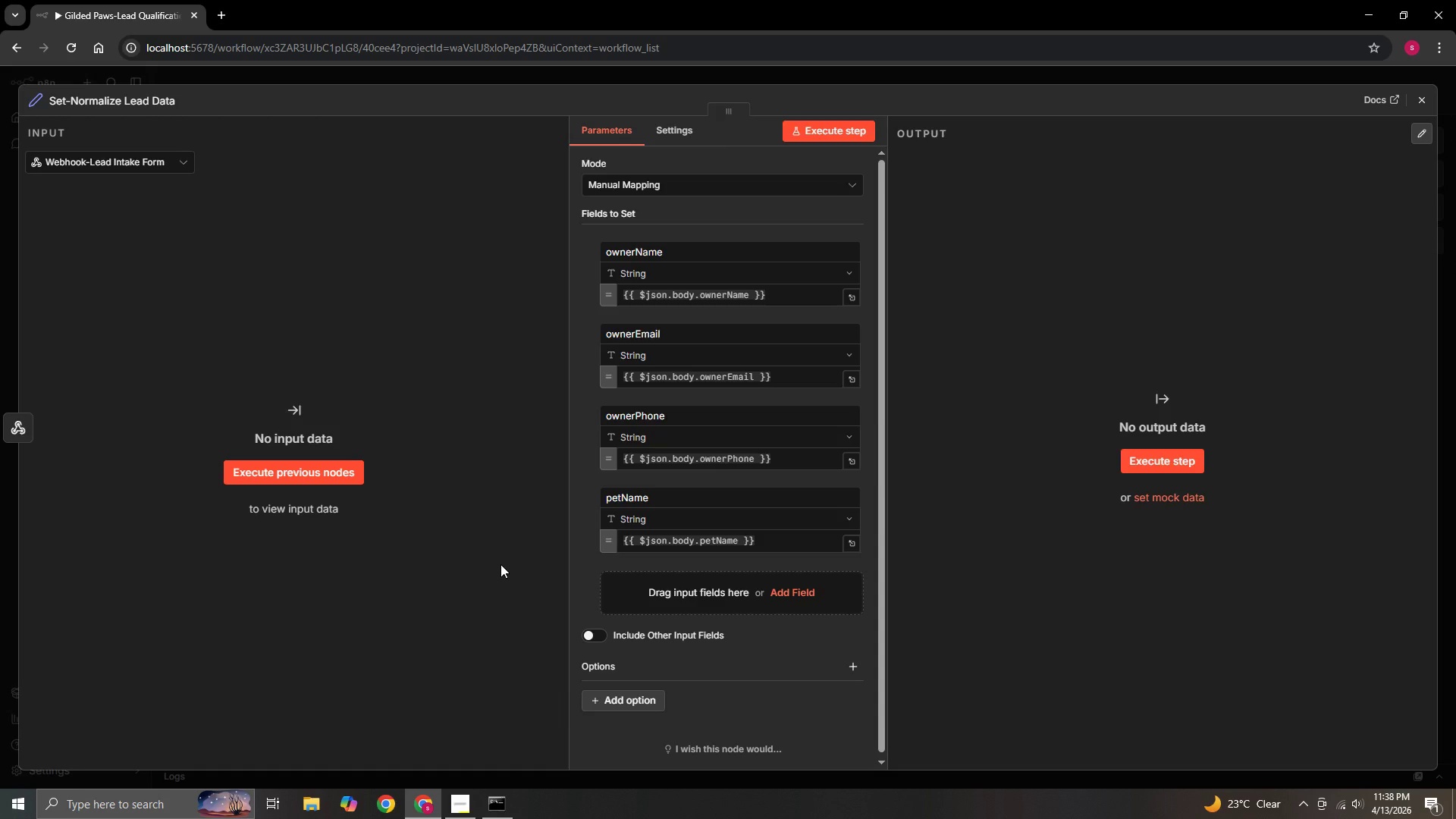 
left_click([788, 592])
 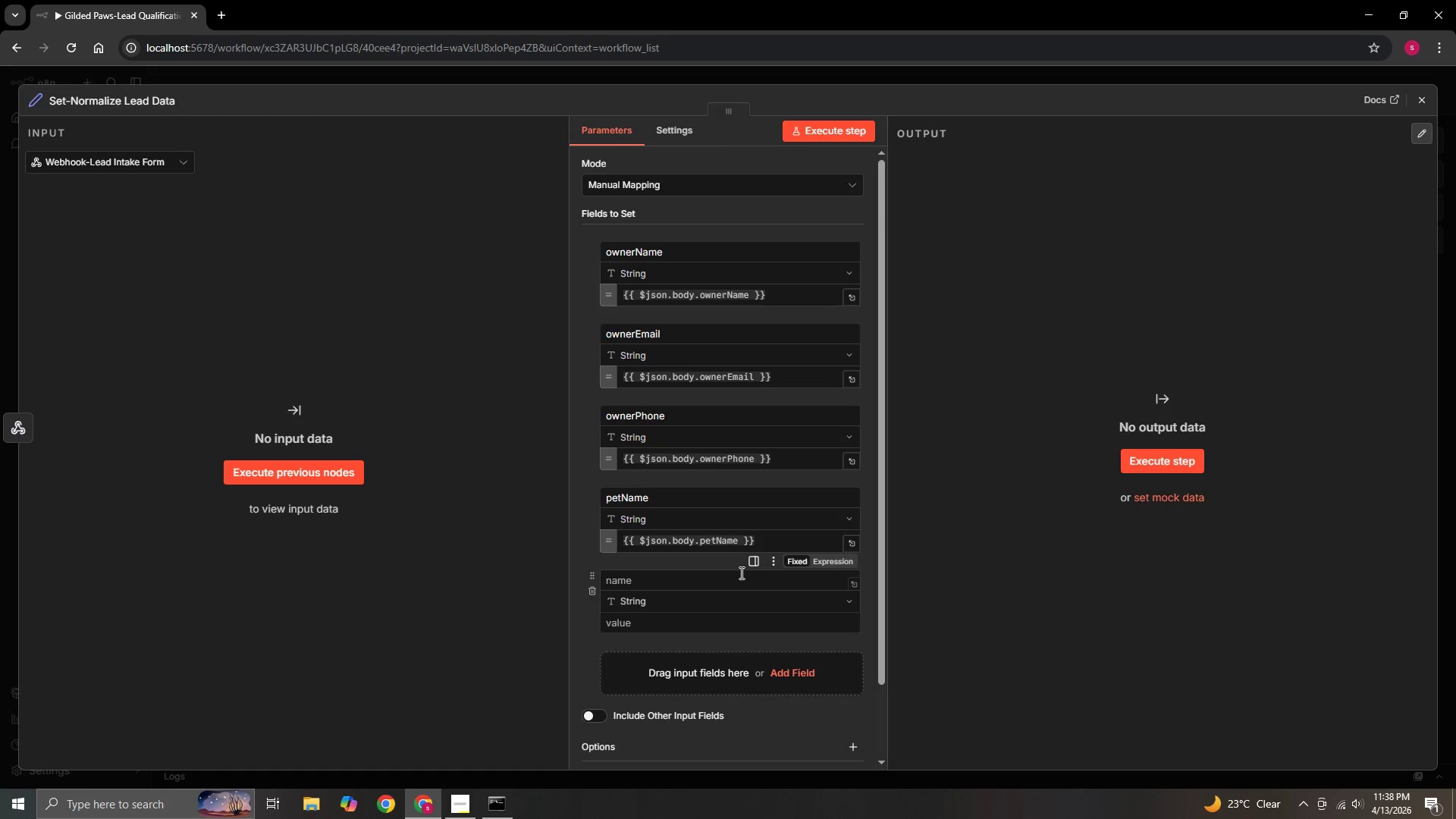 
left_click([734, 576])
 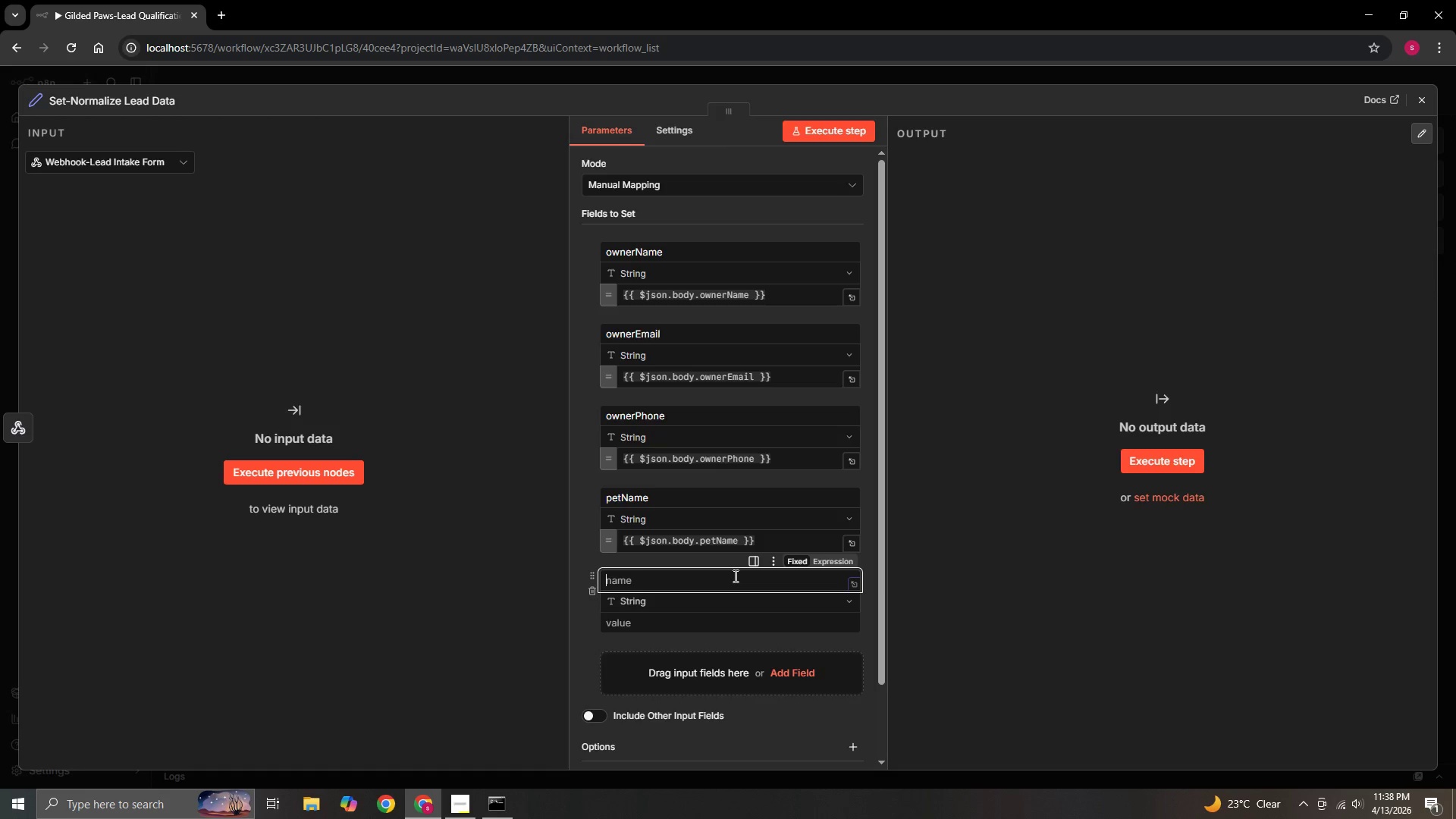 
wait(10.36)
 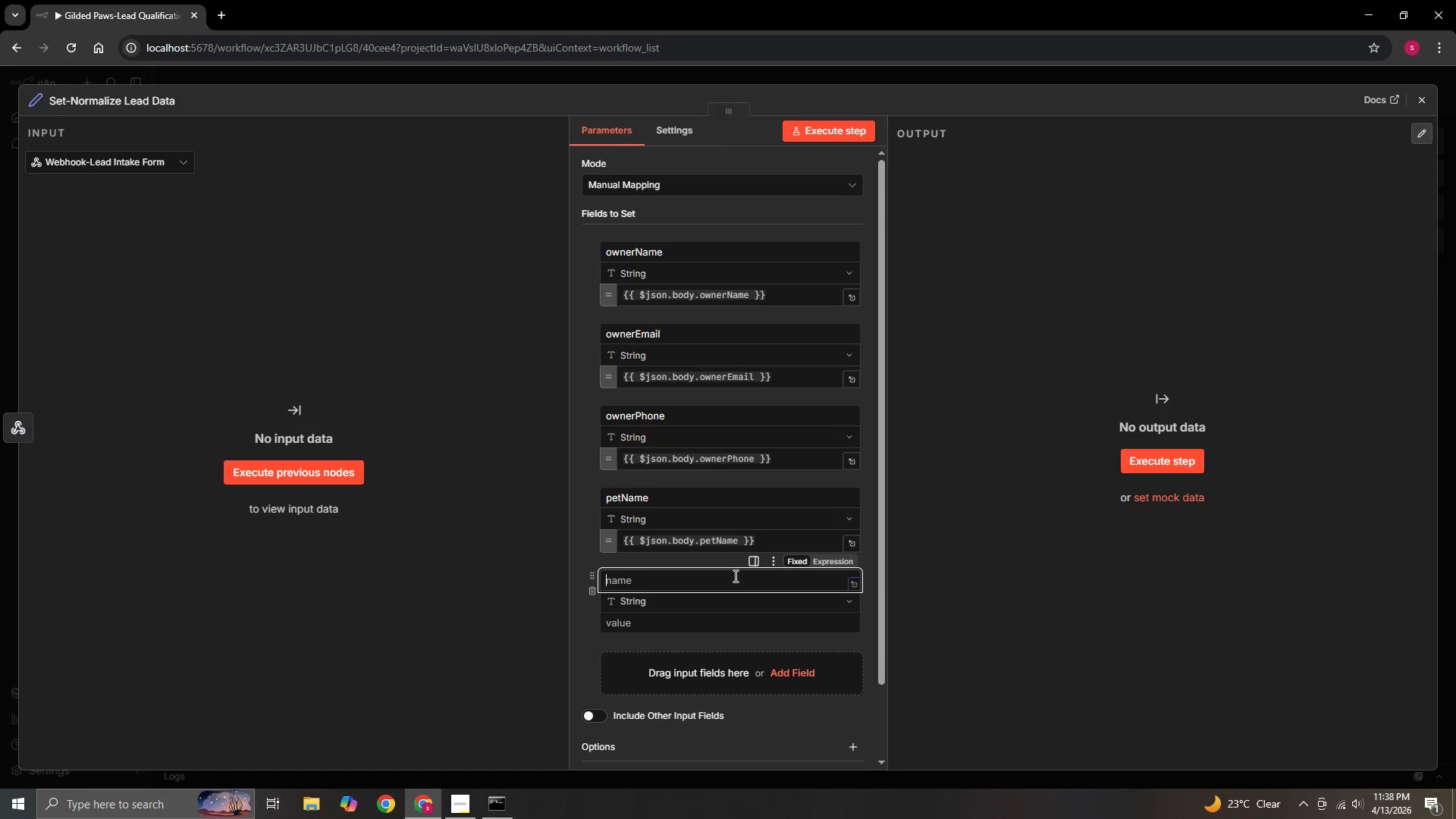 
type(pet)
 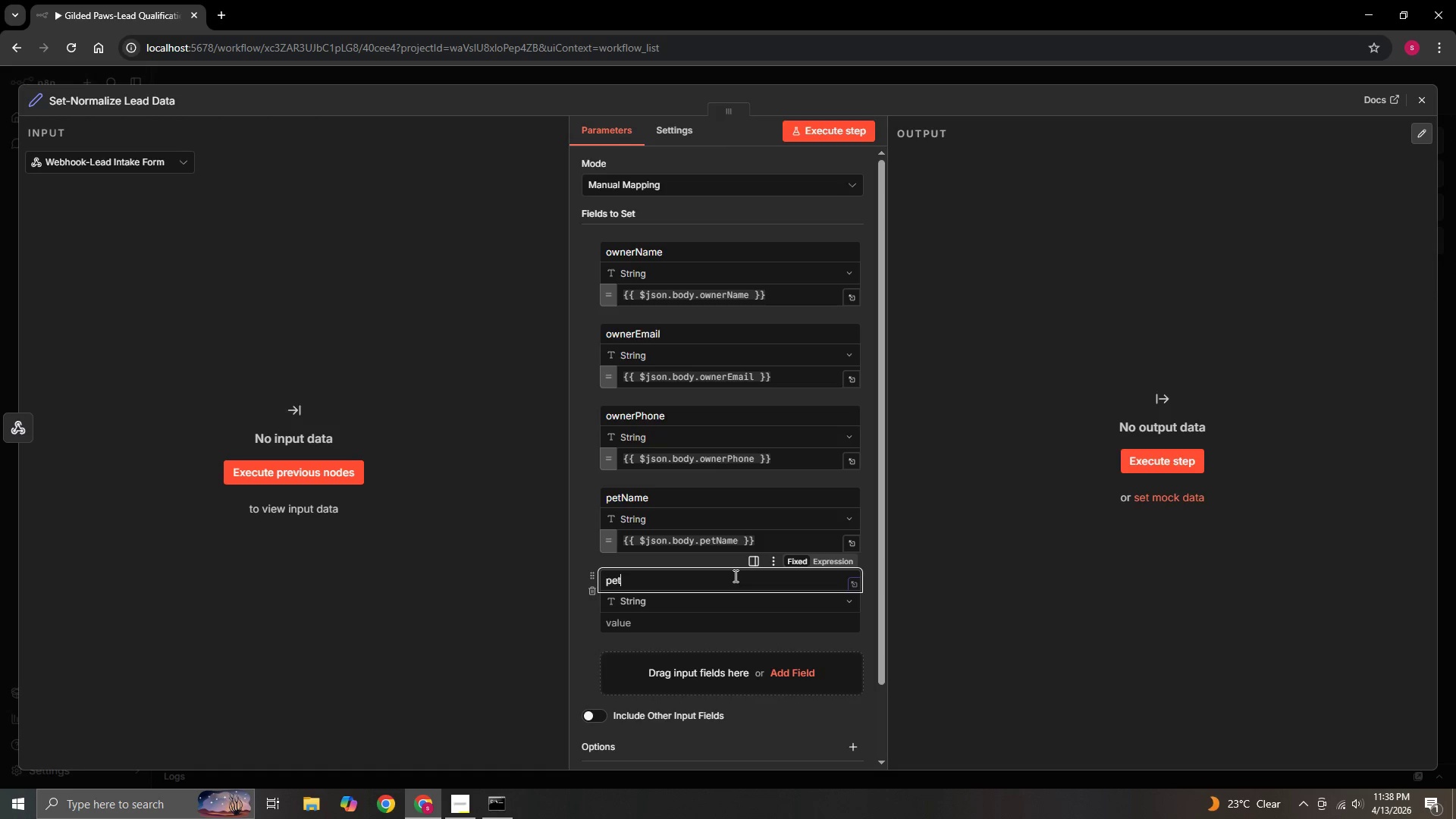 
type(Species)
 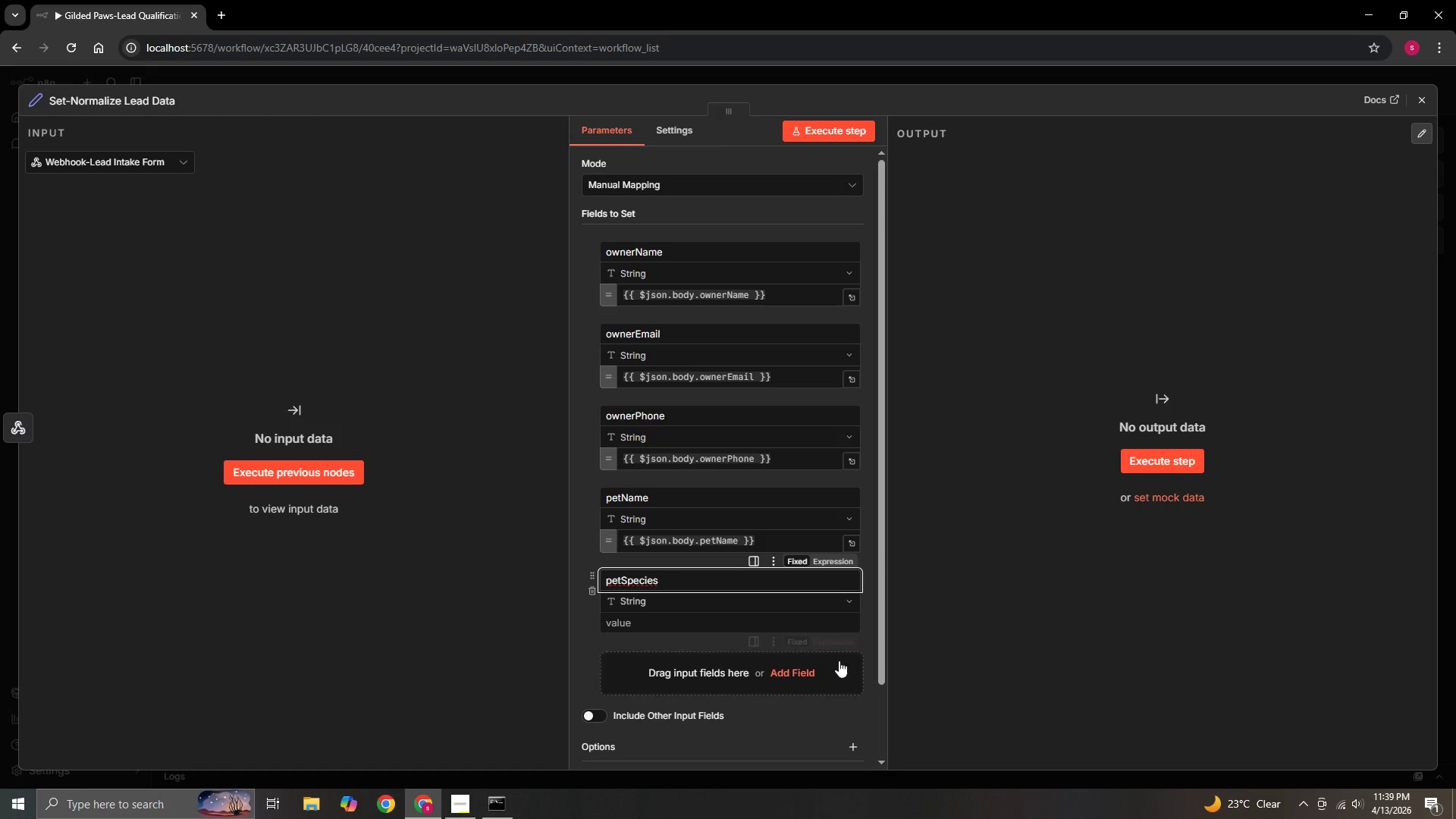 
wait(5.41)
 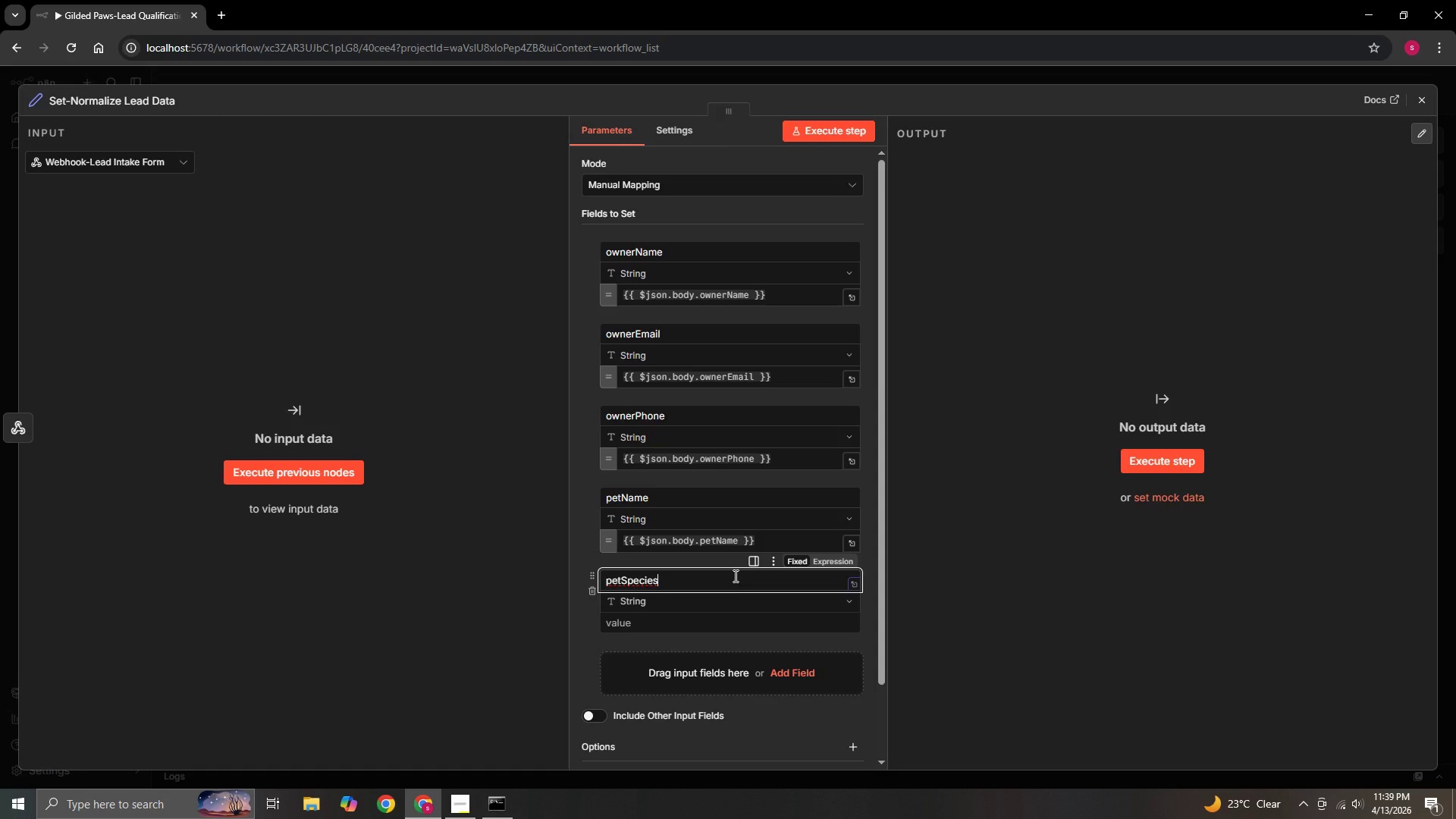 
left_click([852, 600])
 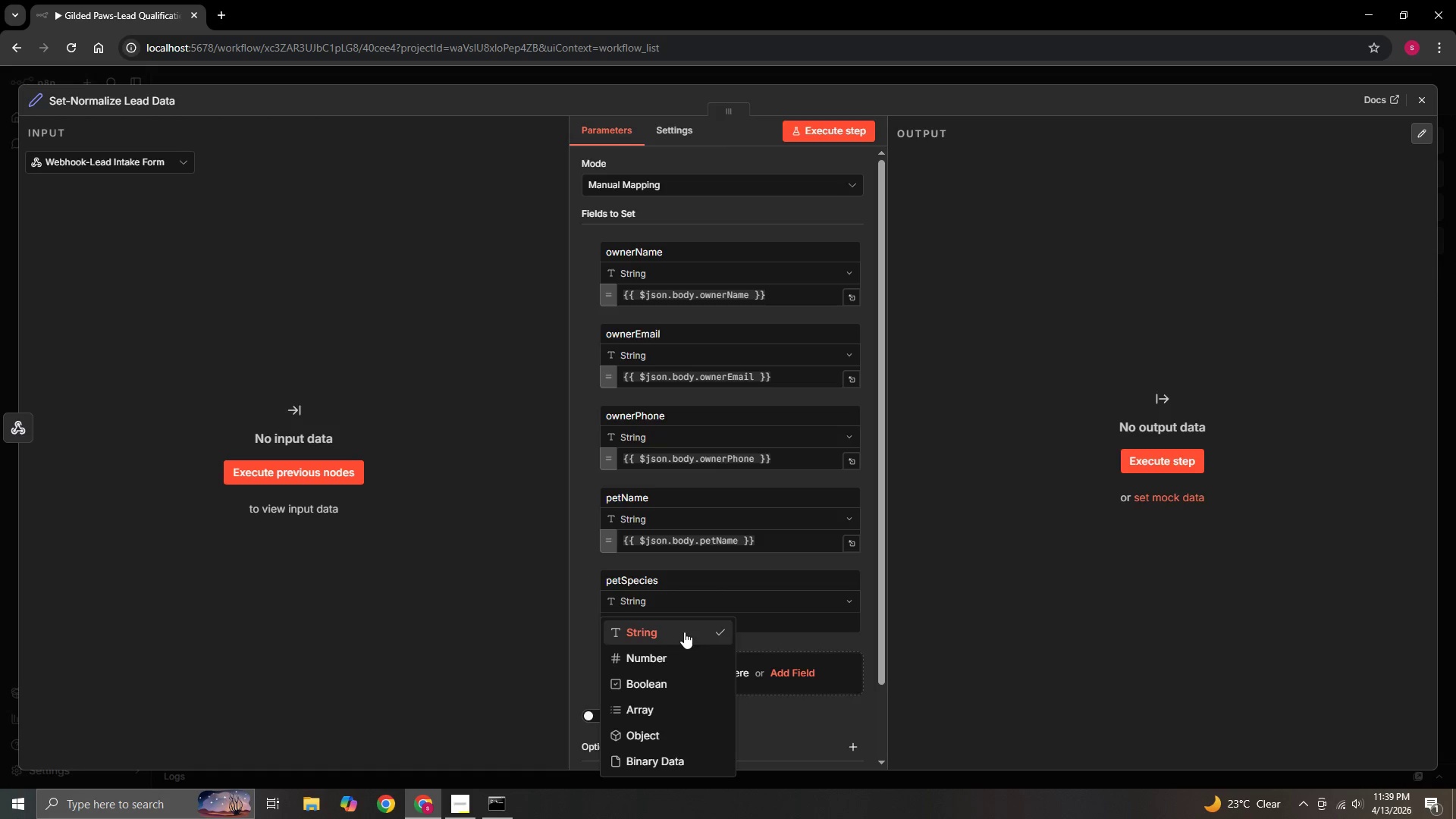 
left_click([684, 632])
 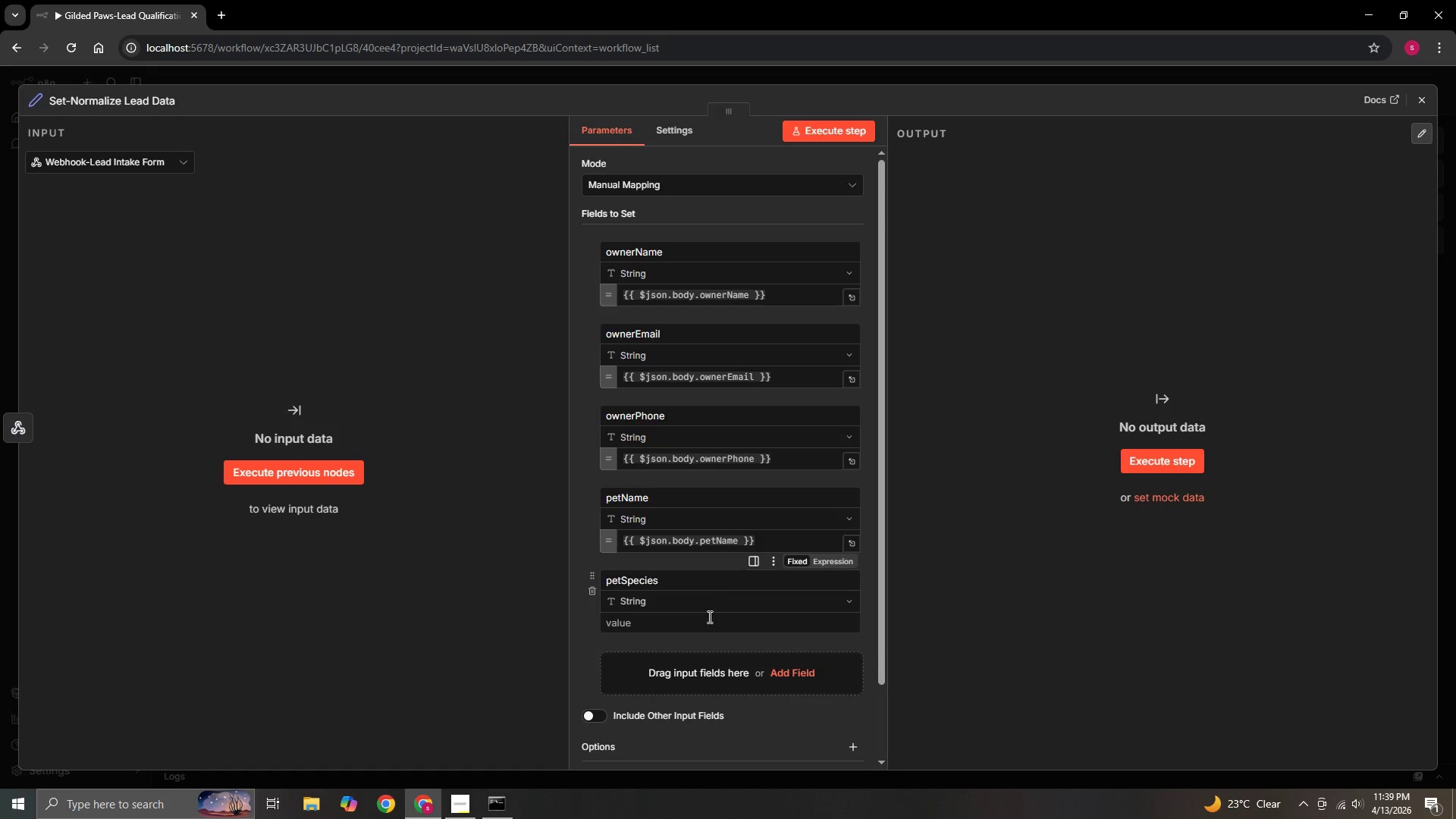 
left_click([708, 618])
 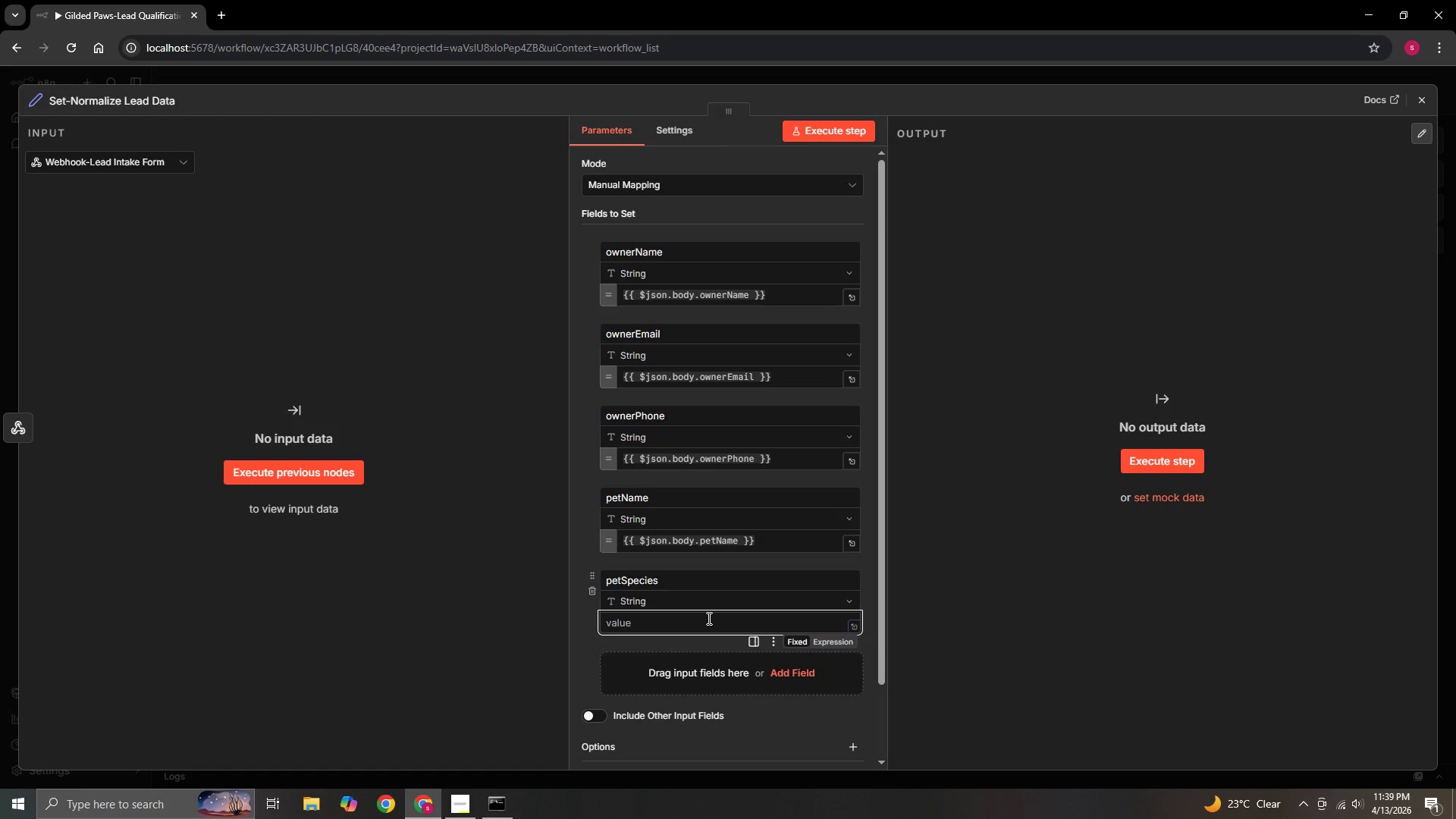 
wait(6.55)
 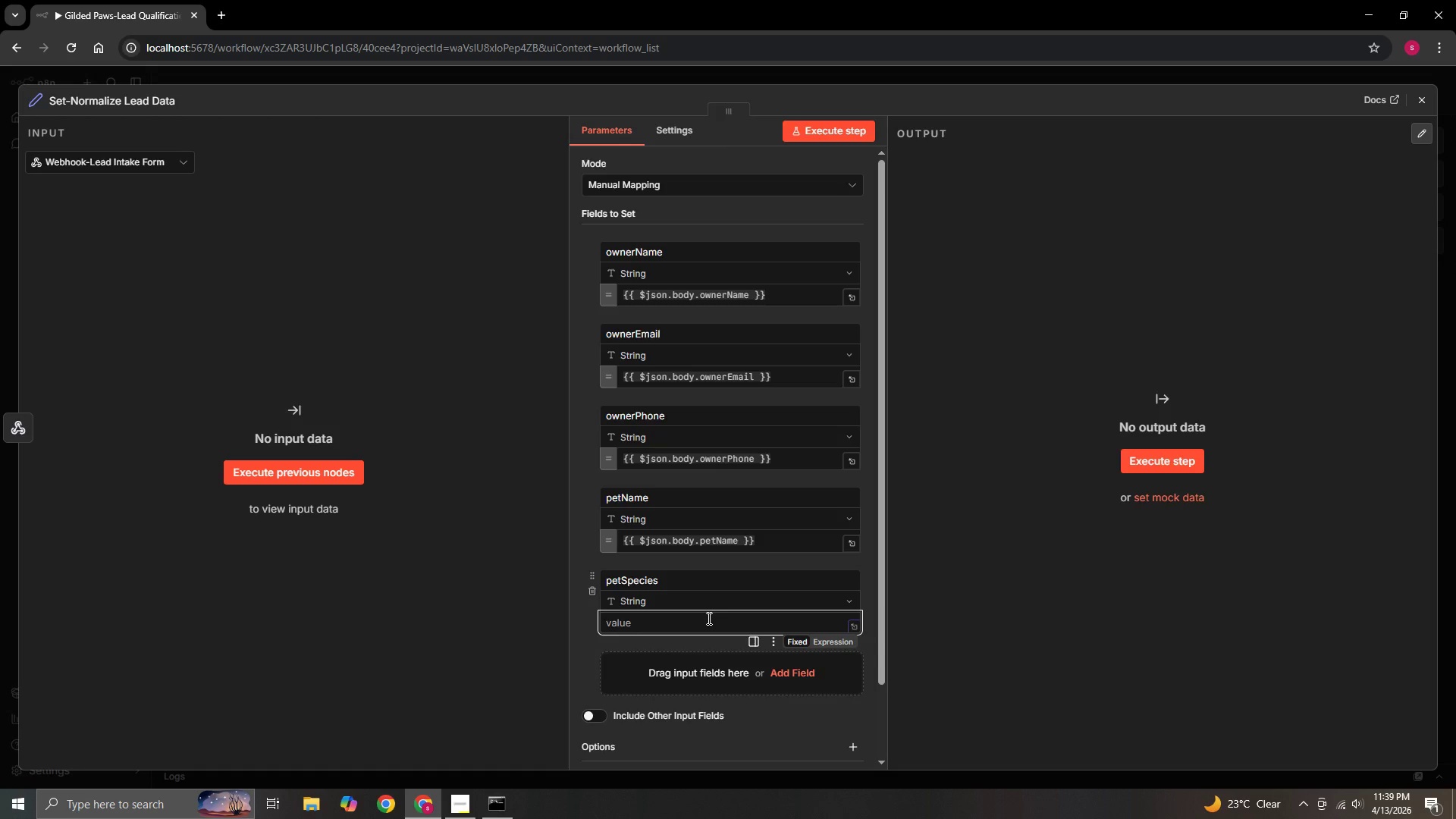 
hold_key(key=ShiftRight, duration=0.8)
 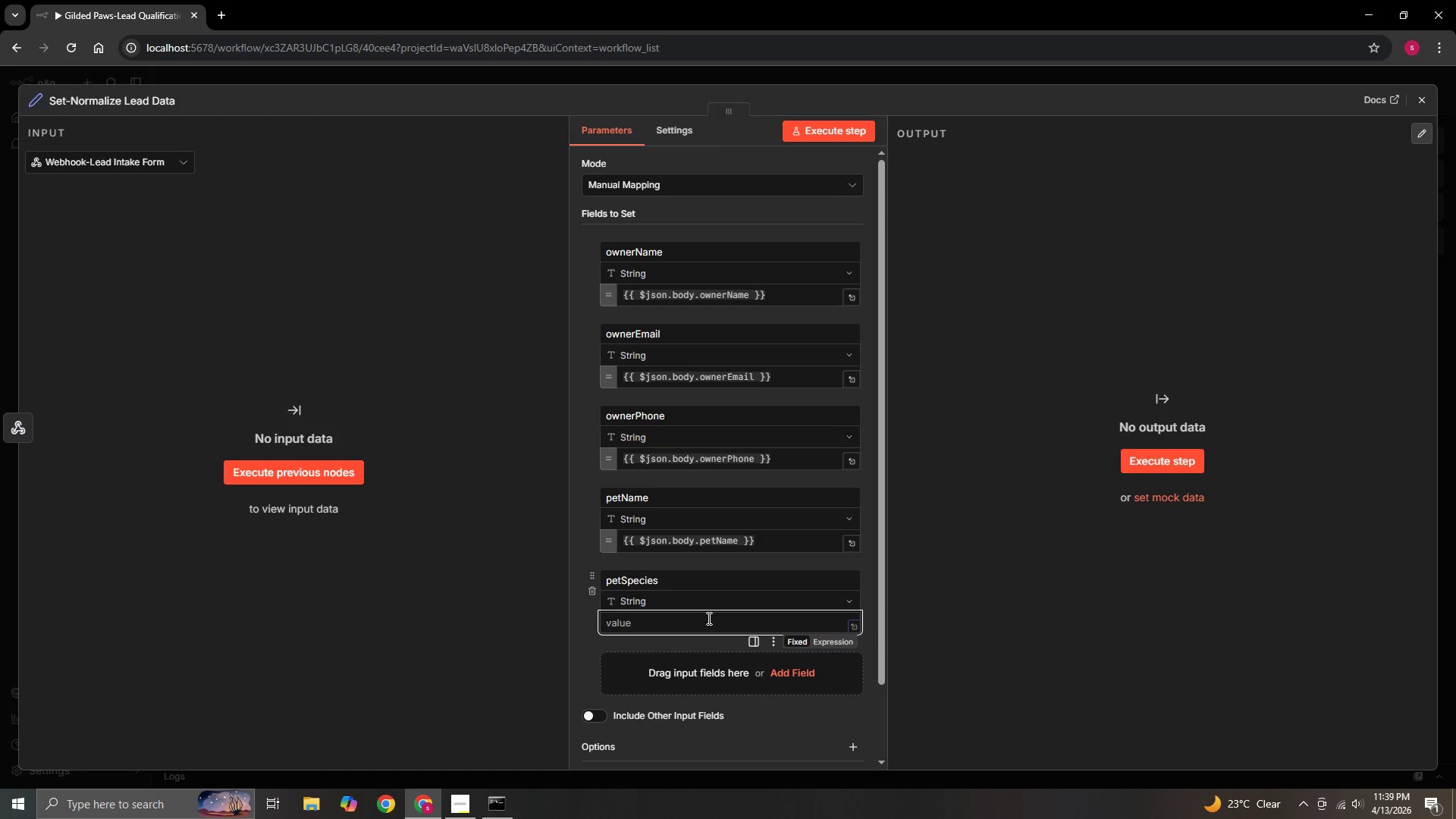 
key(Equal)
 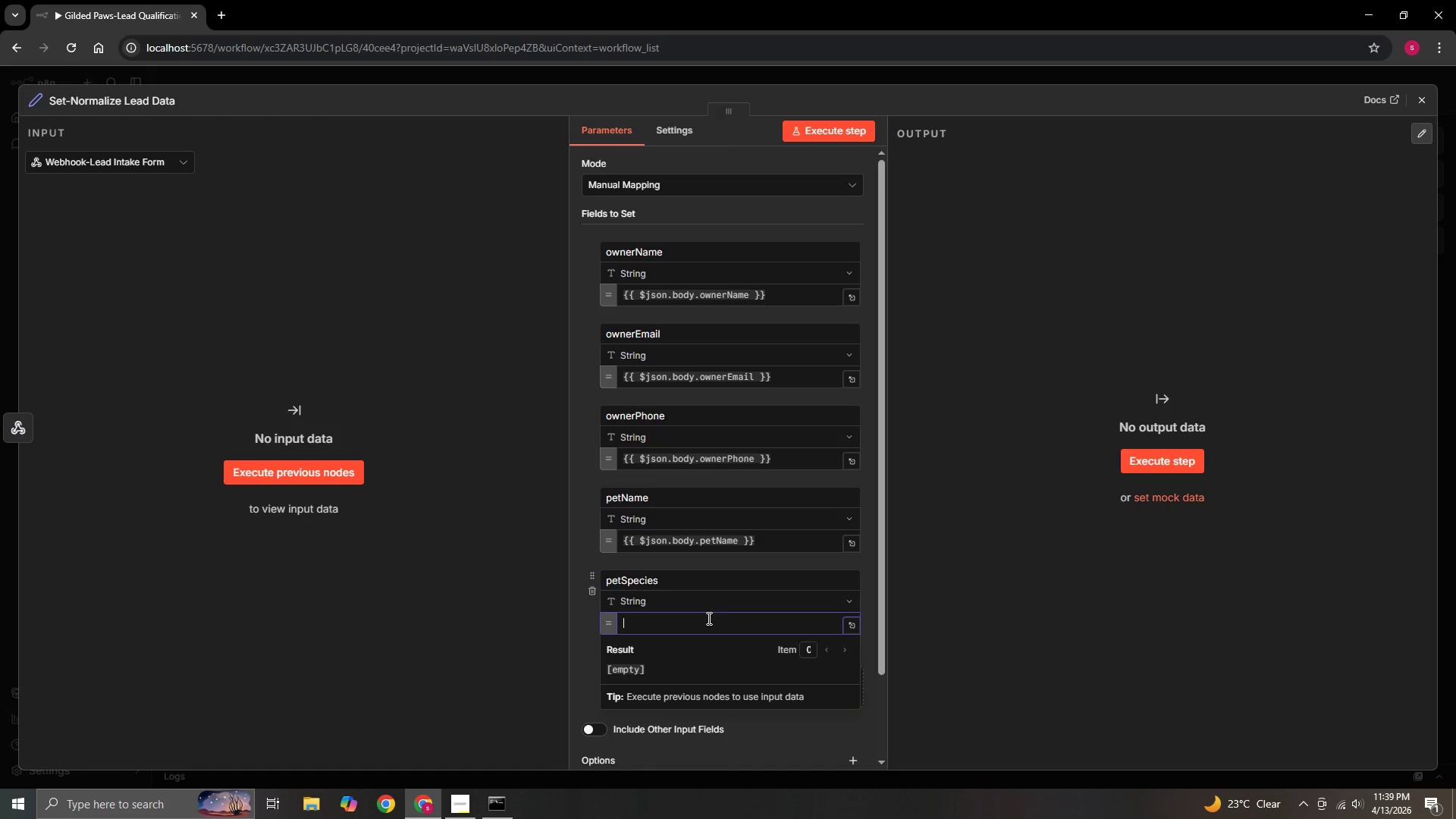 
key(Shift+BracketLeft)
 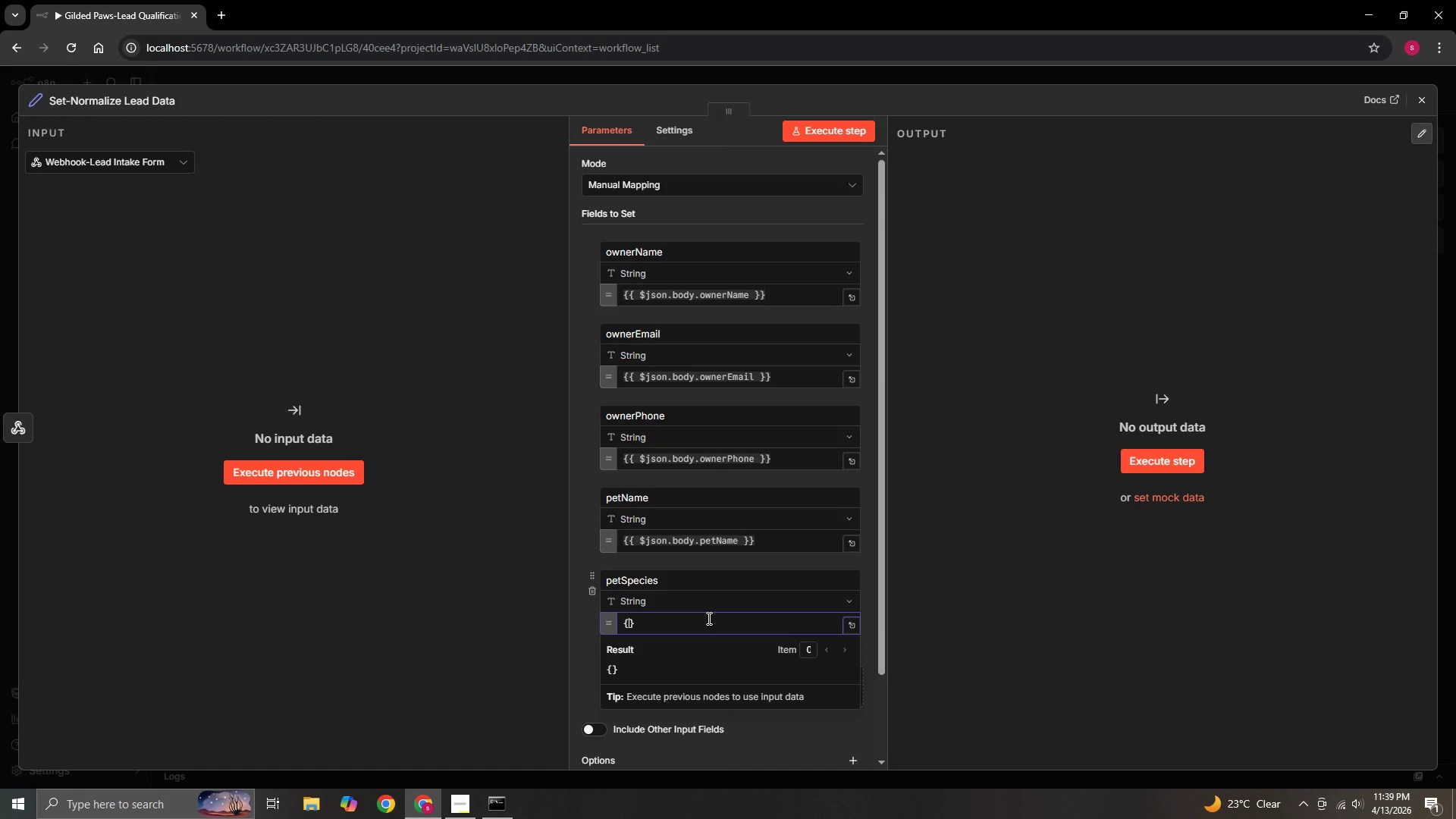 
wait(5.06)
 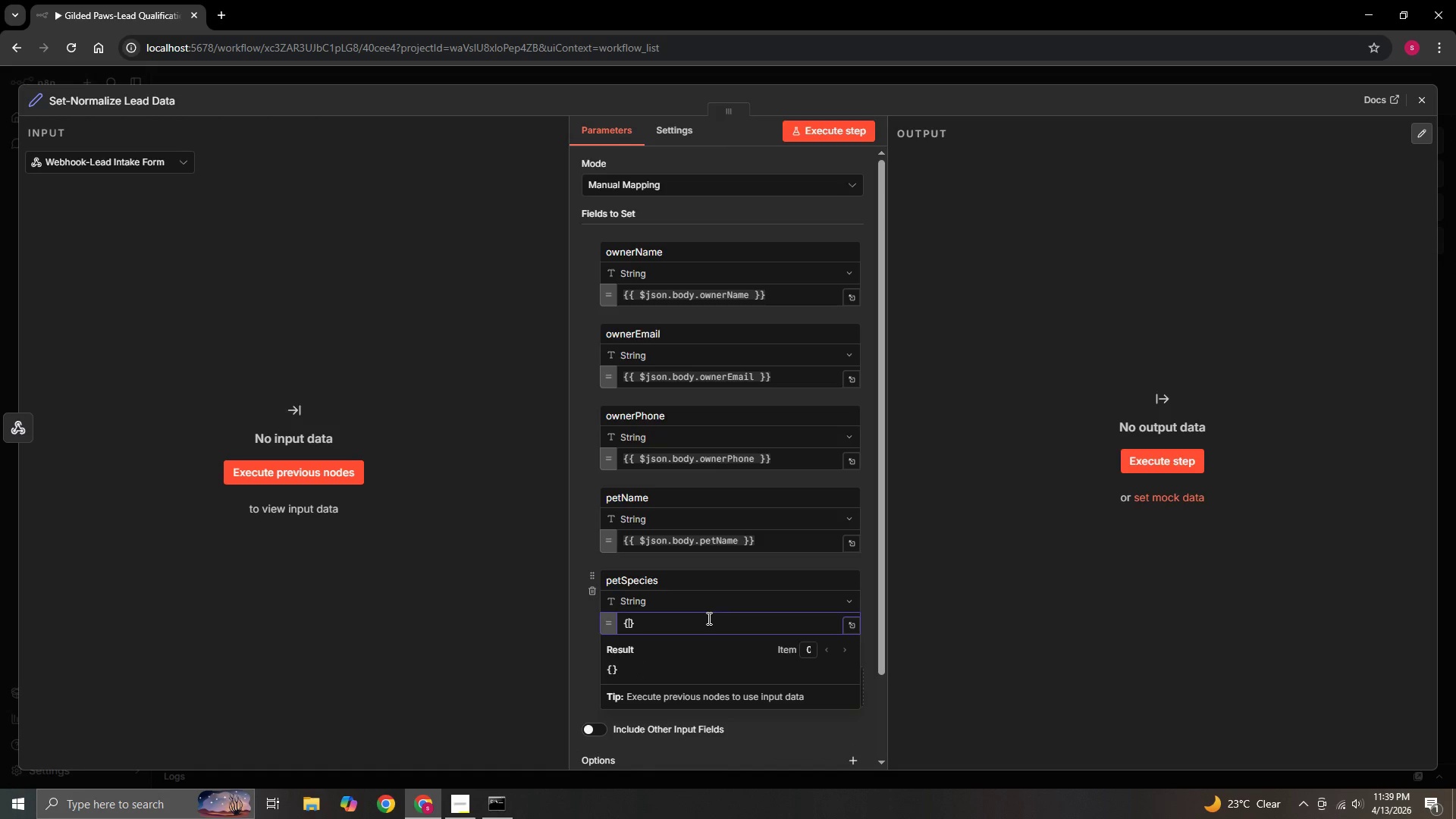 
key(Shift+BracketLeft)
 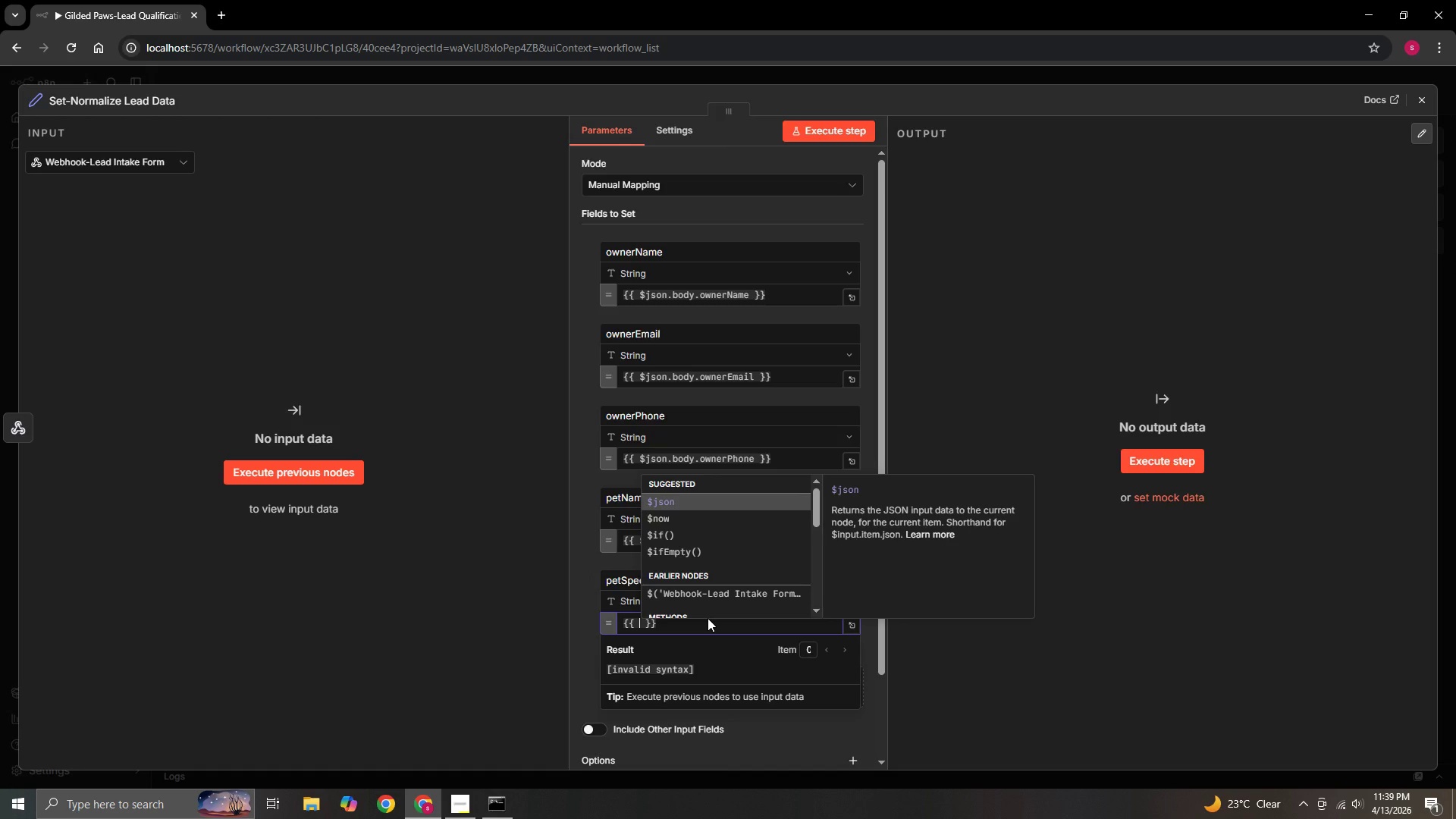 
wait(8.02)
 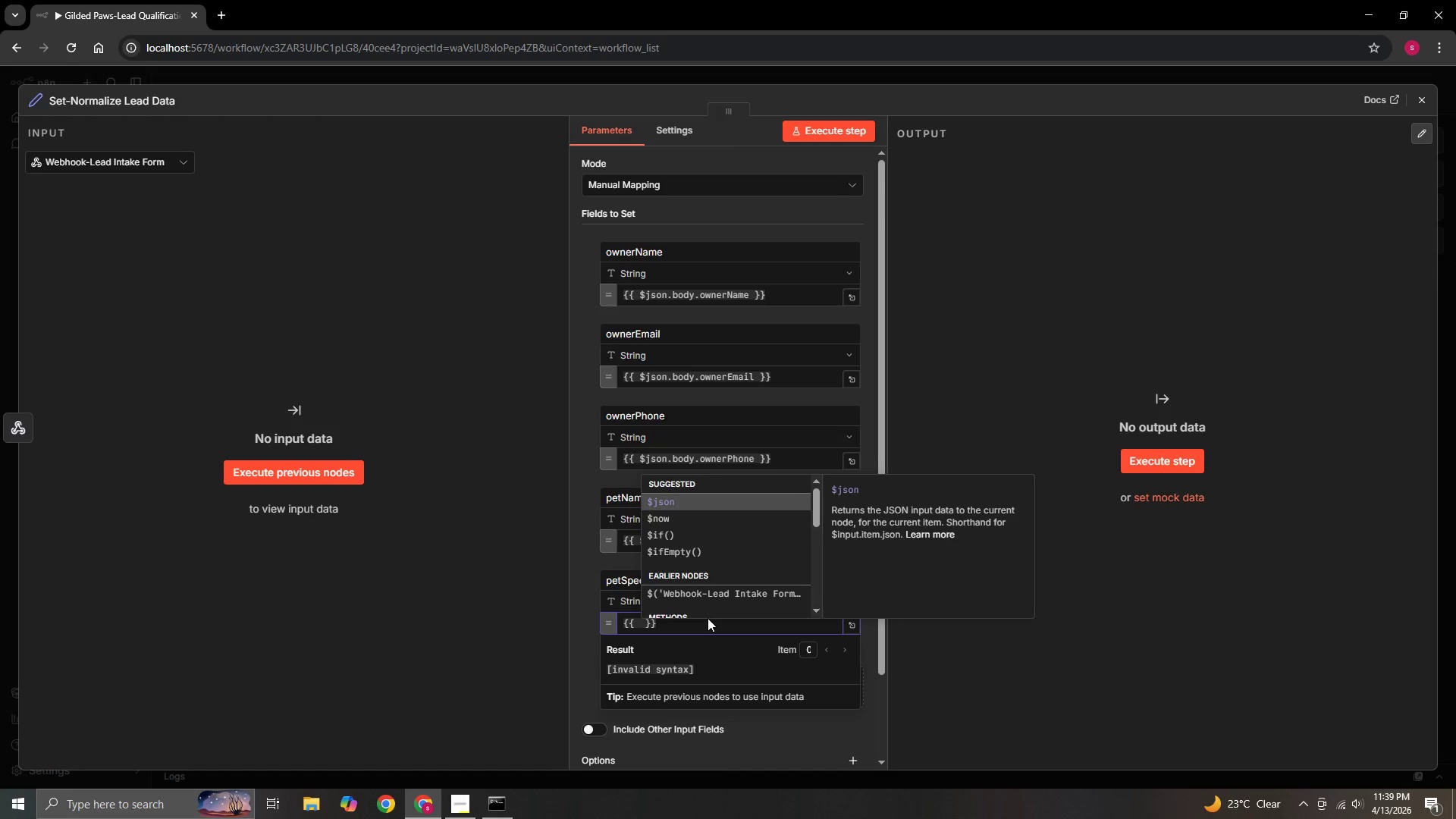 
type($json)
 